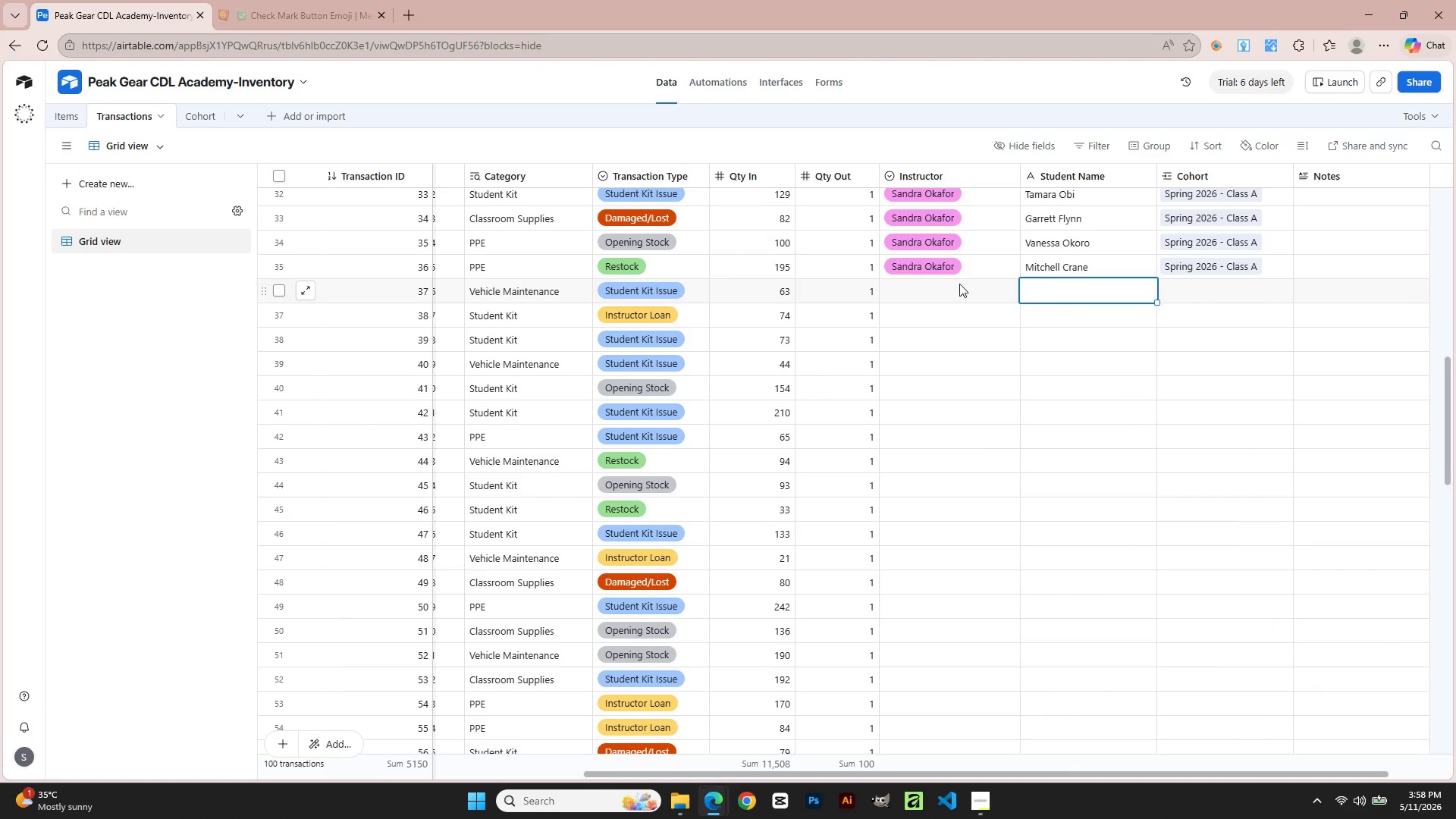 
double_click([959, 284])
 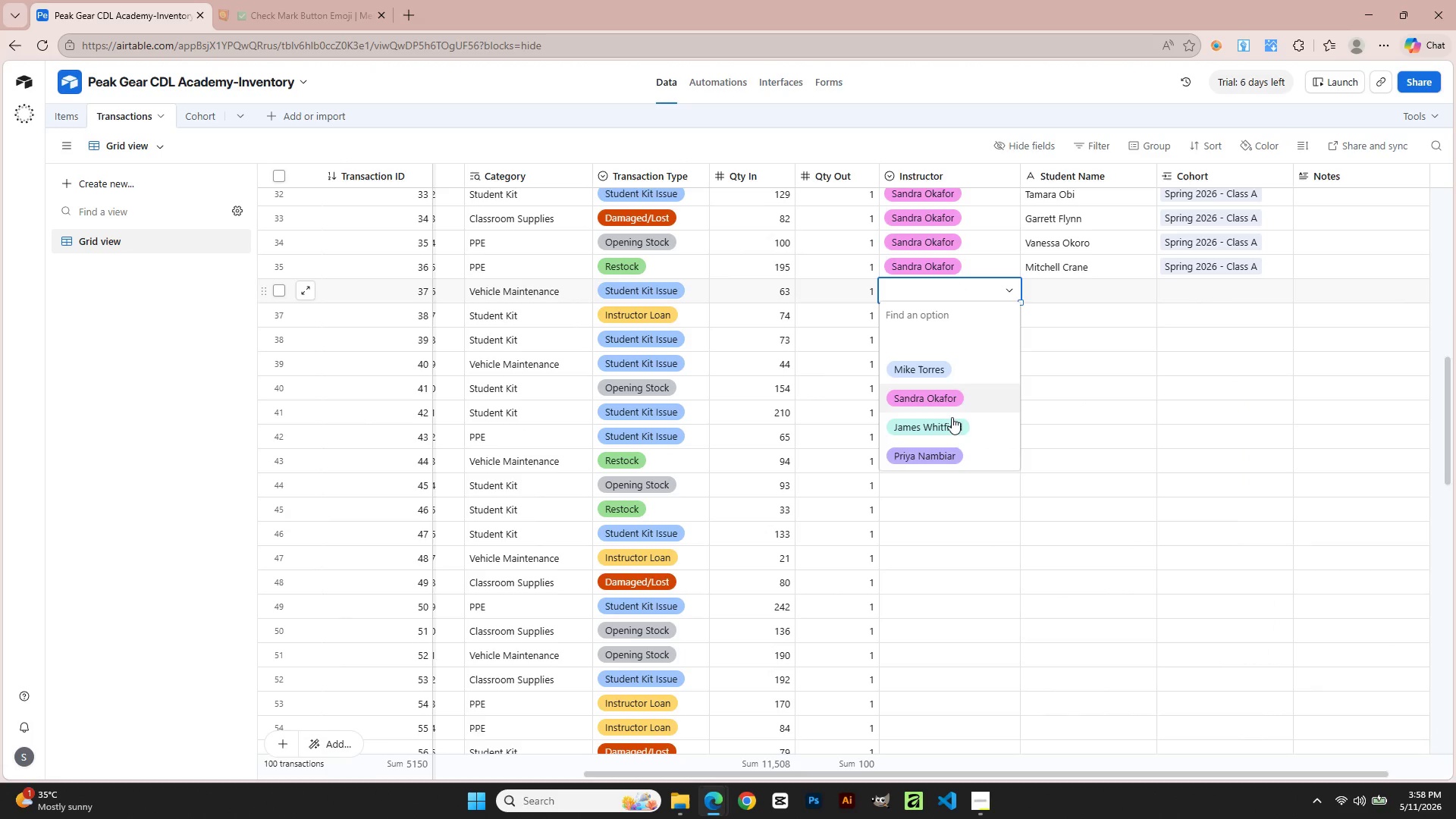 
left_click([952, 438])
 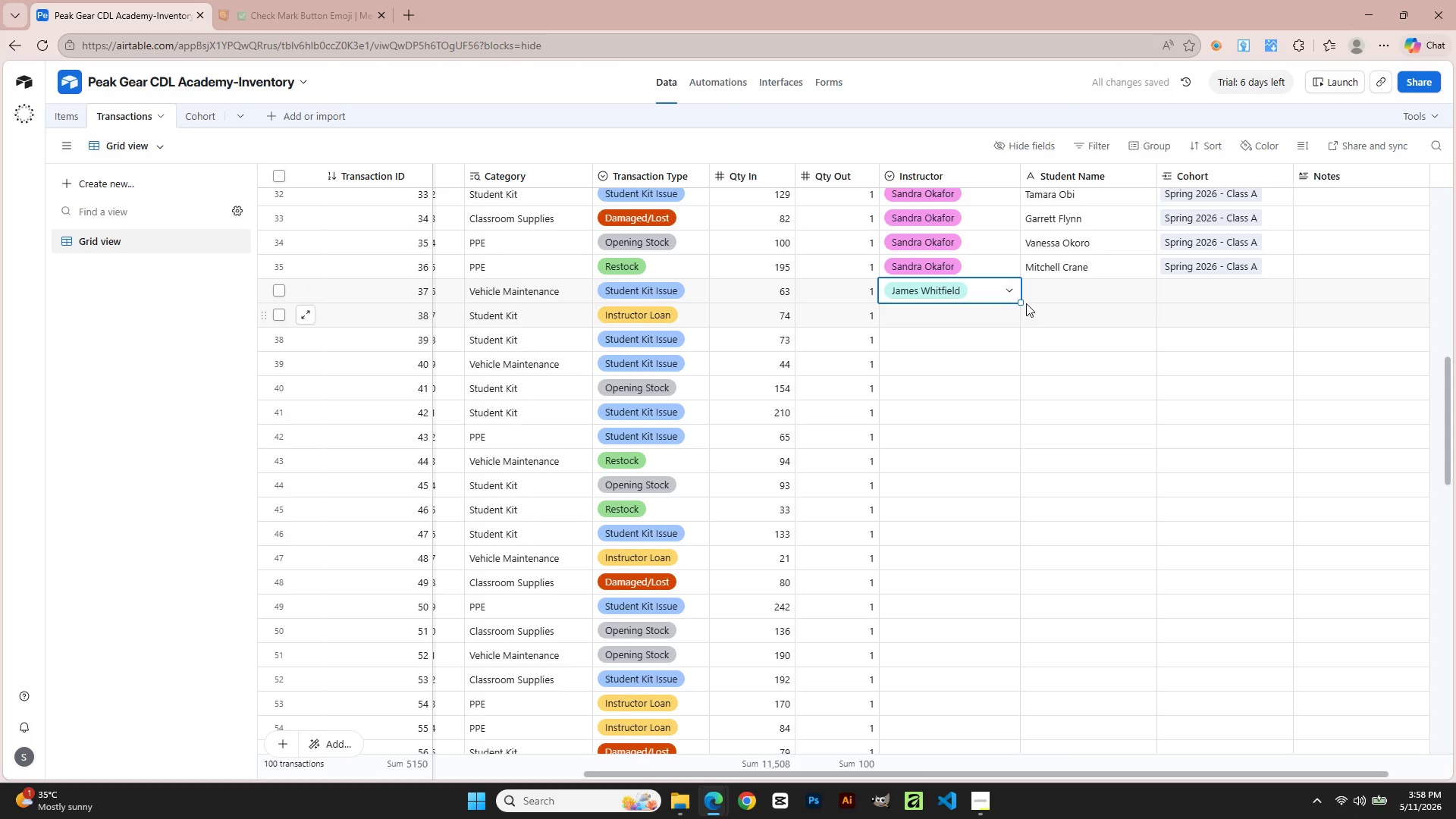 
left_click_drag(start_coordinate=[1018, 302], to_coordinate=[1006, 612])
 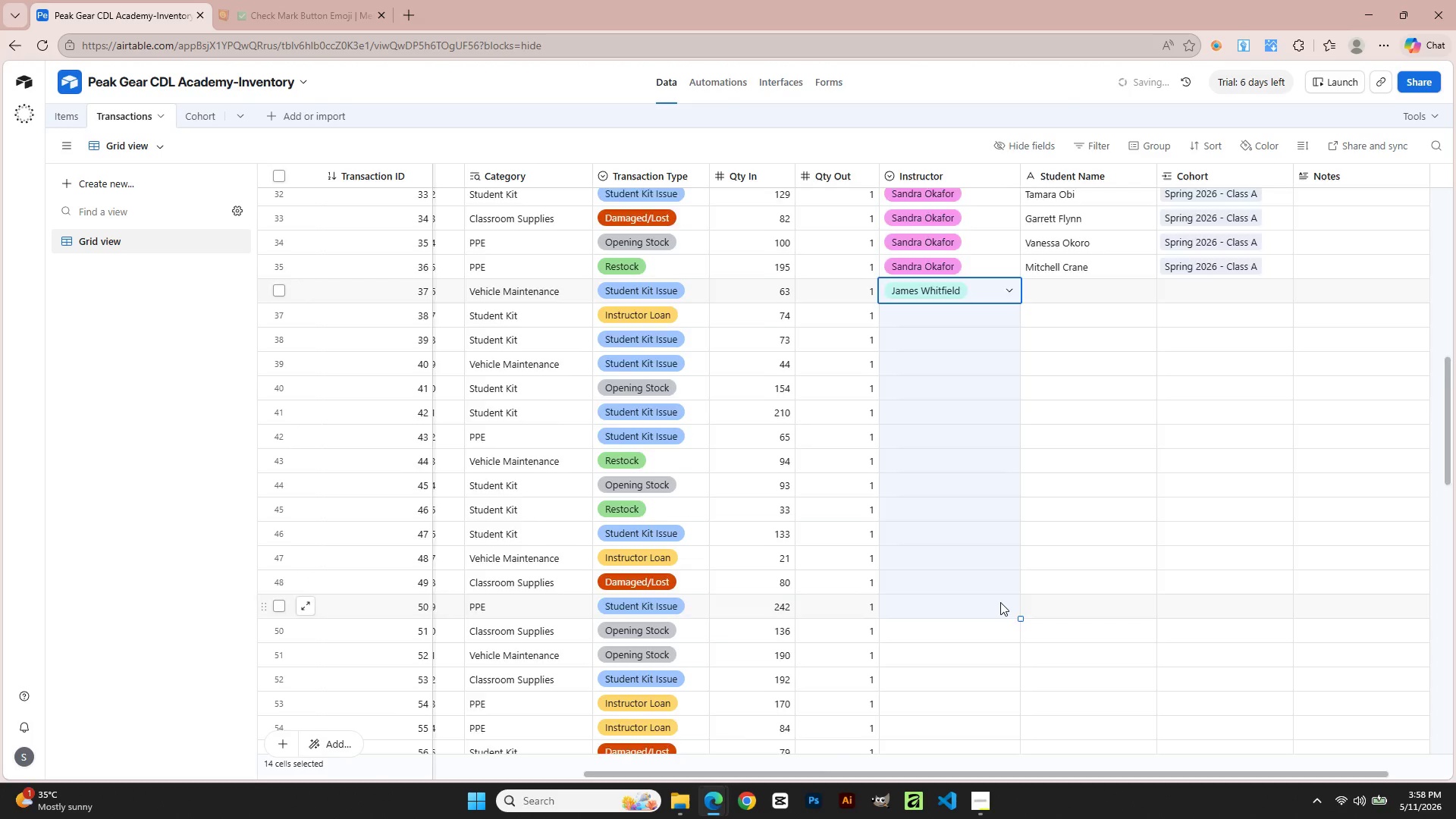 
scroll: coordinate [1000, 602], scroll_direction: down, amount: 2.0
 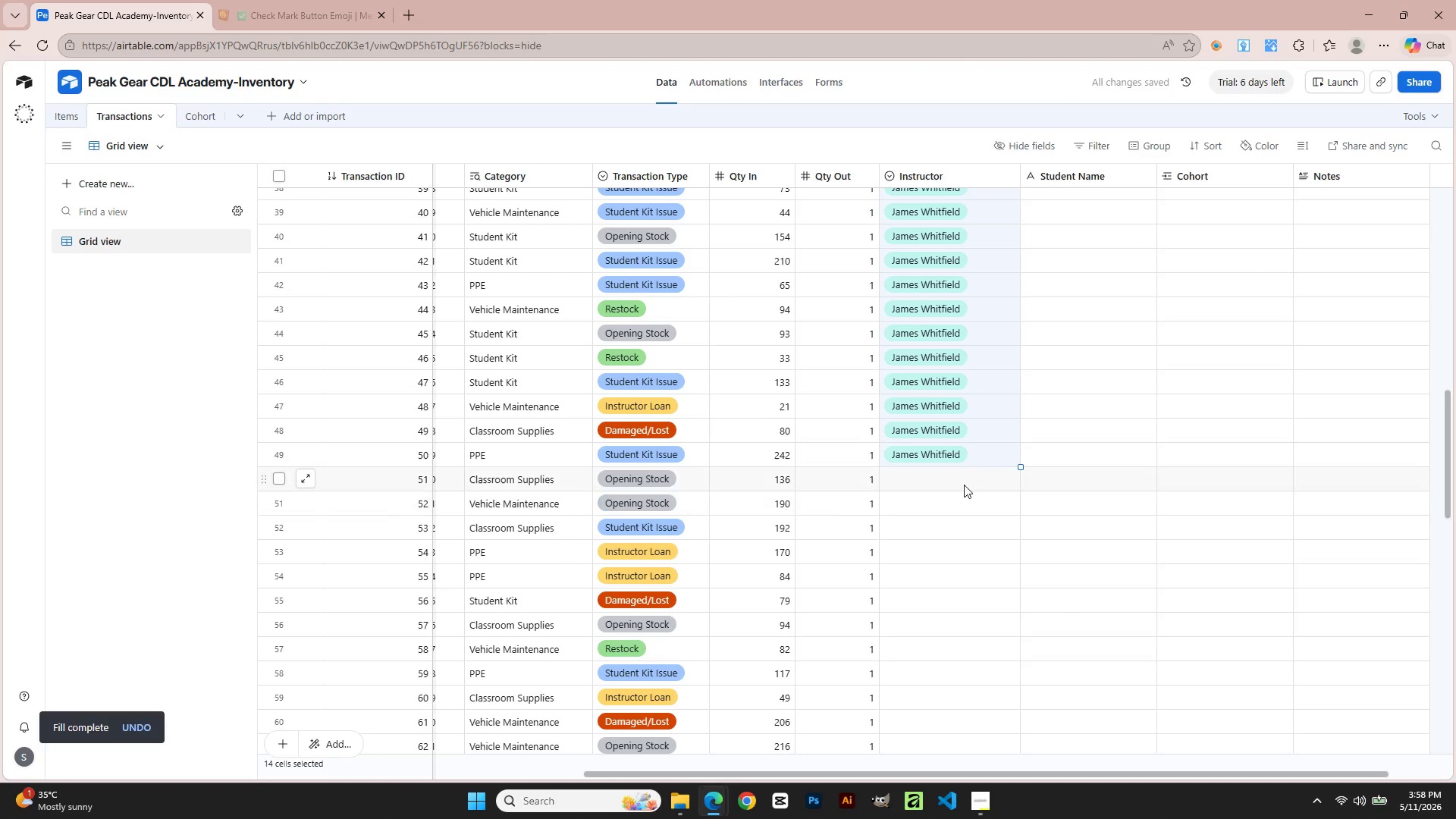 
double_click([964, 485])
 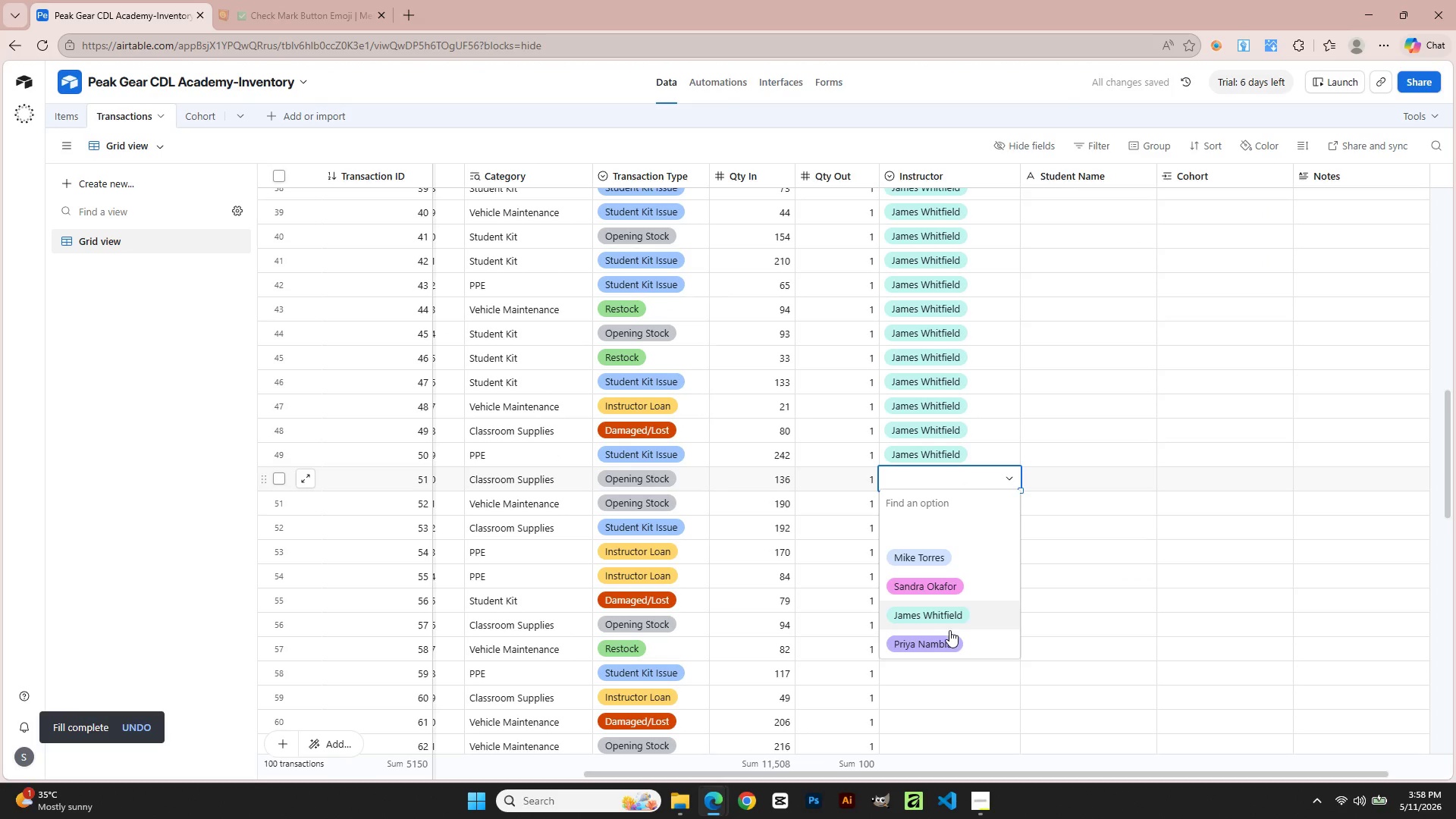 
left_click([950, 635])
 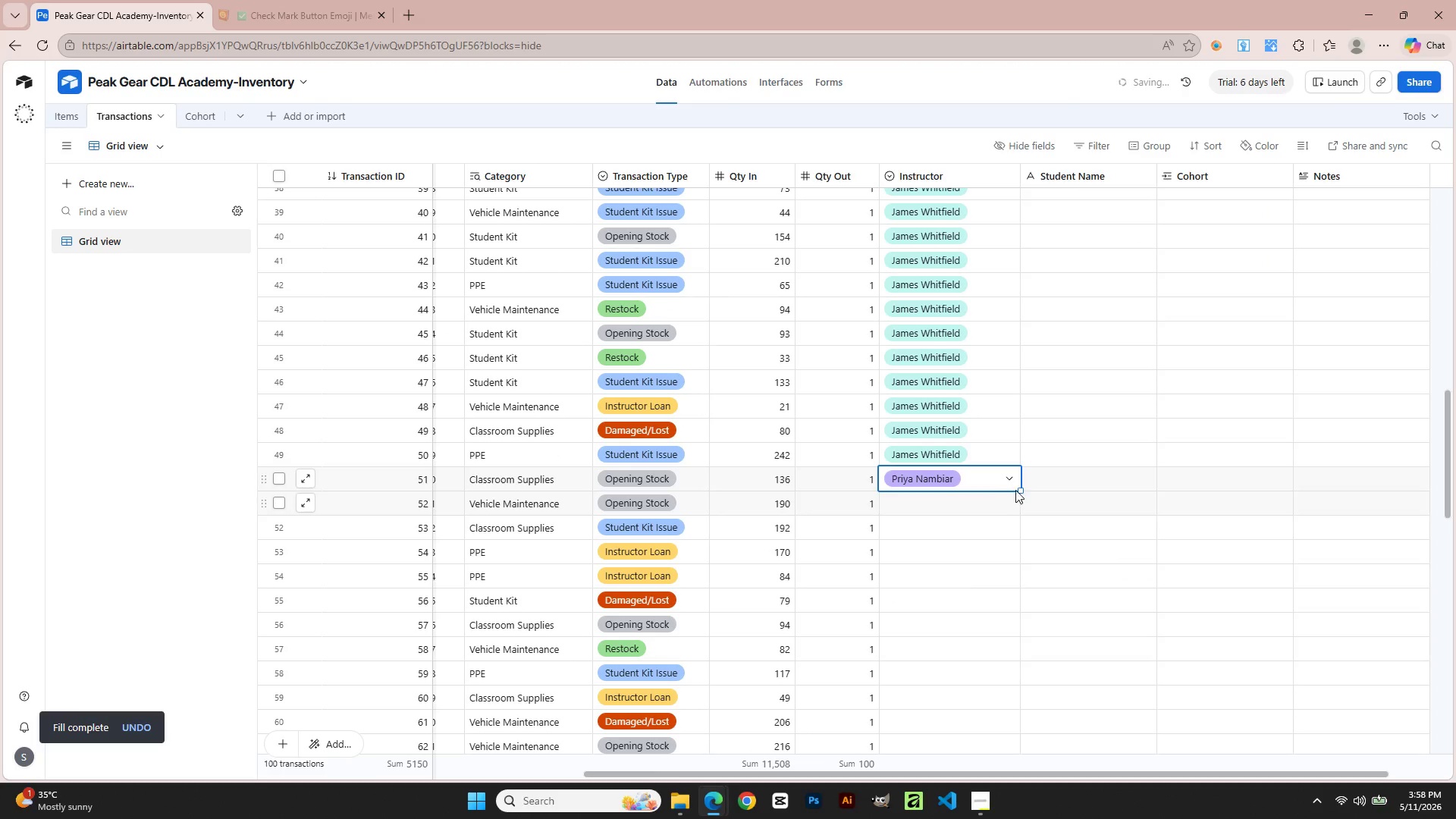 
left_click_drag(start_coordinate=[1016, 488], to_coordinate=[1018, 788])
 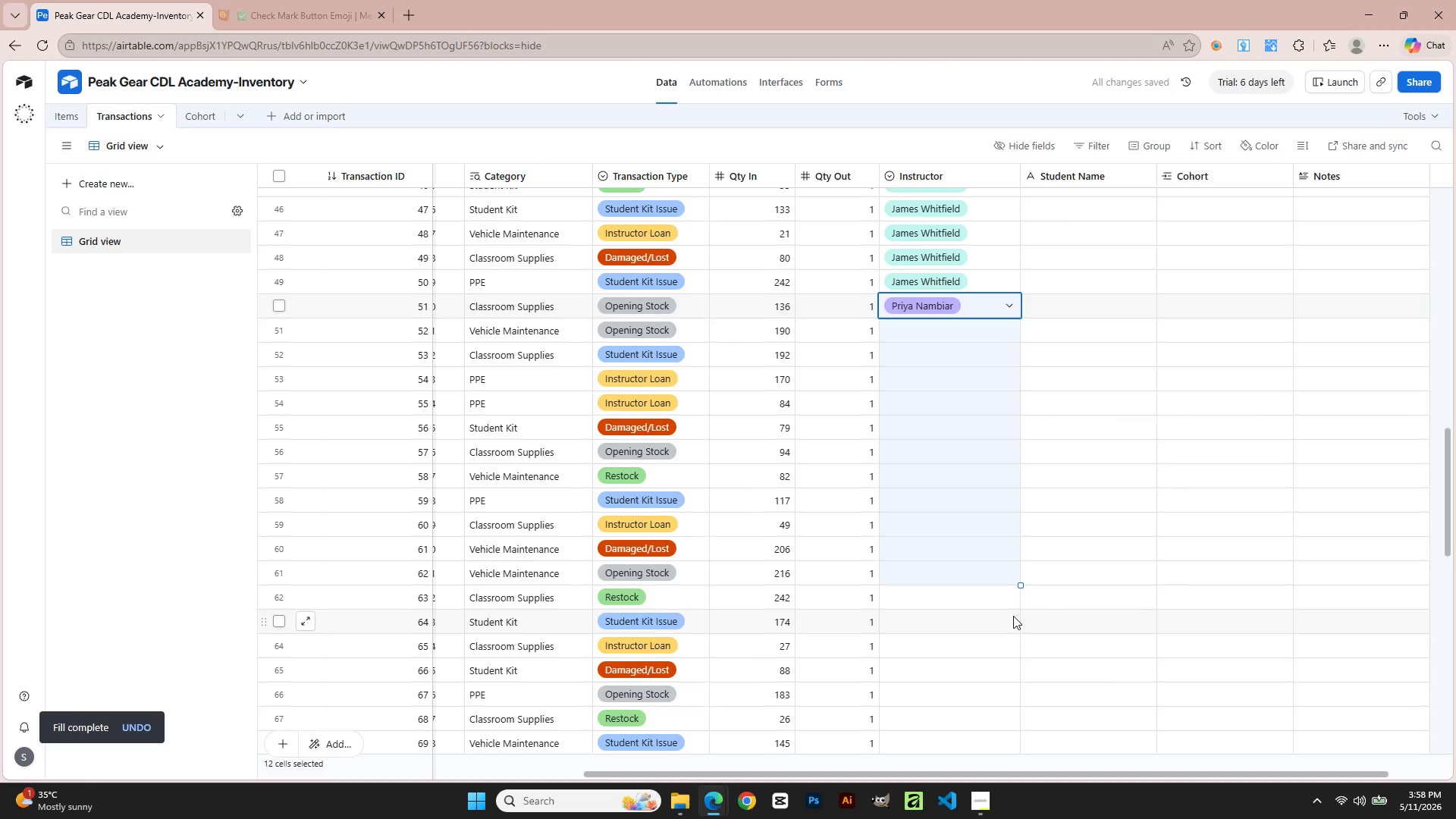 
scroll: coordinate [1013, 617], scroll_direction: down, amount: 2.0
 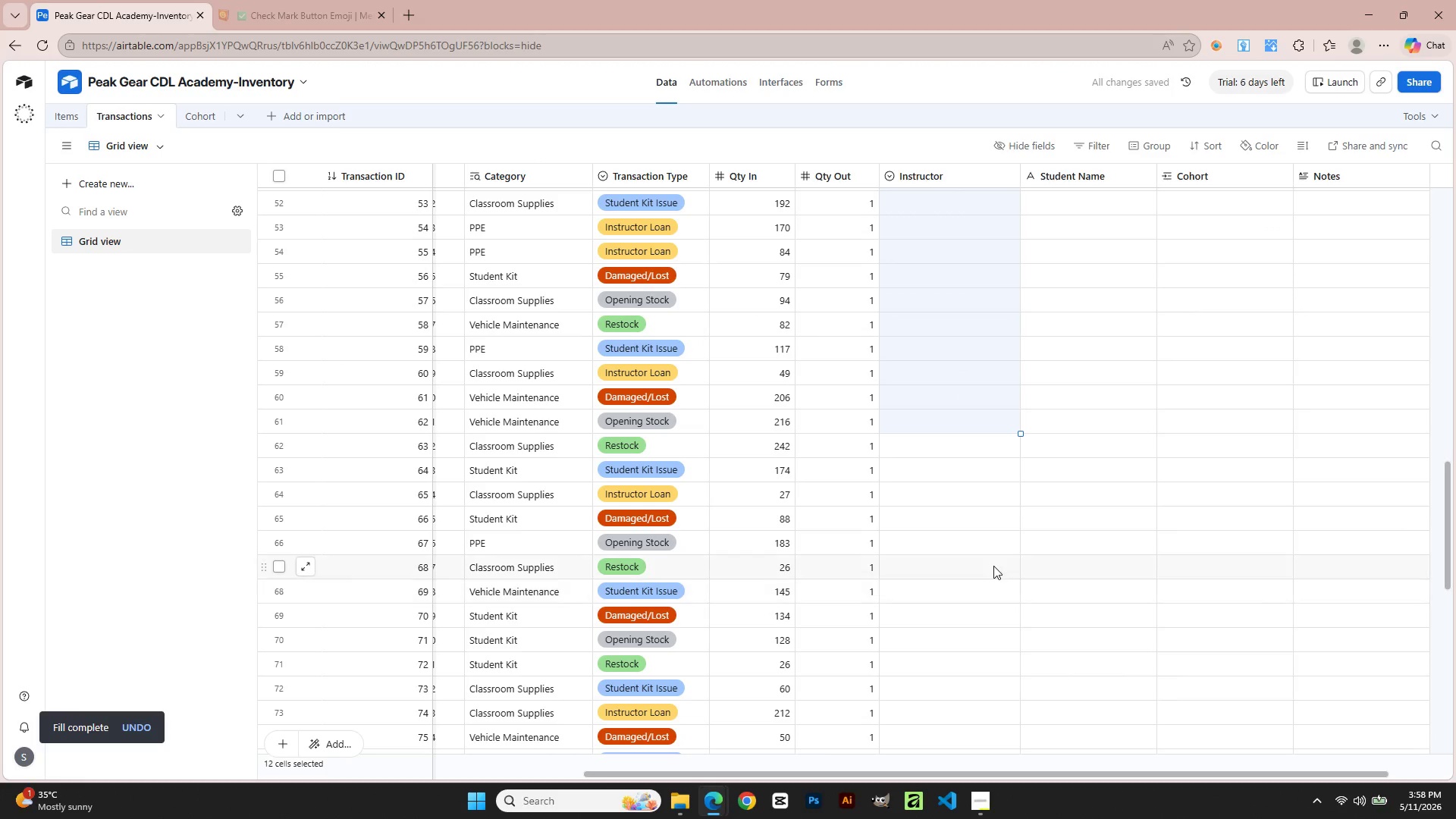 
left_click([993, 566])
 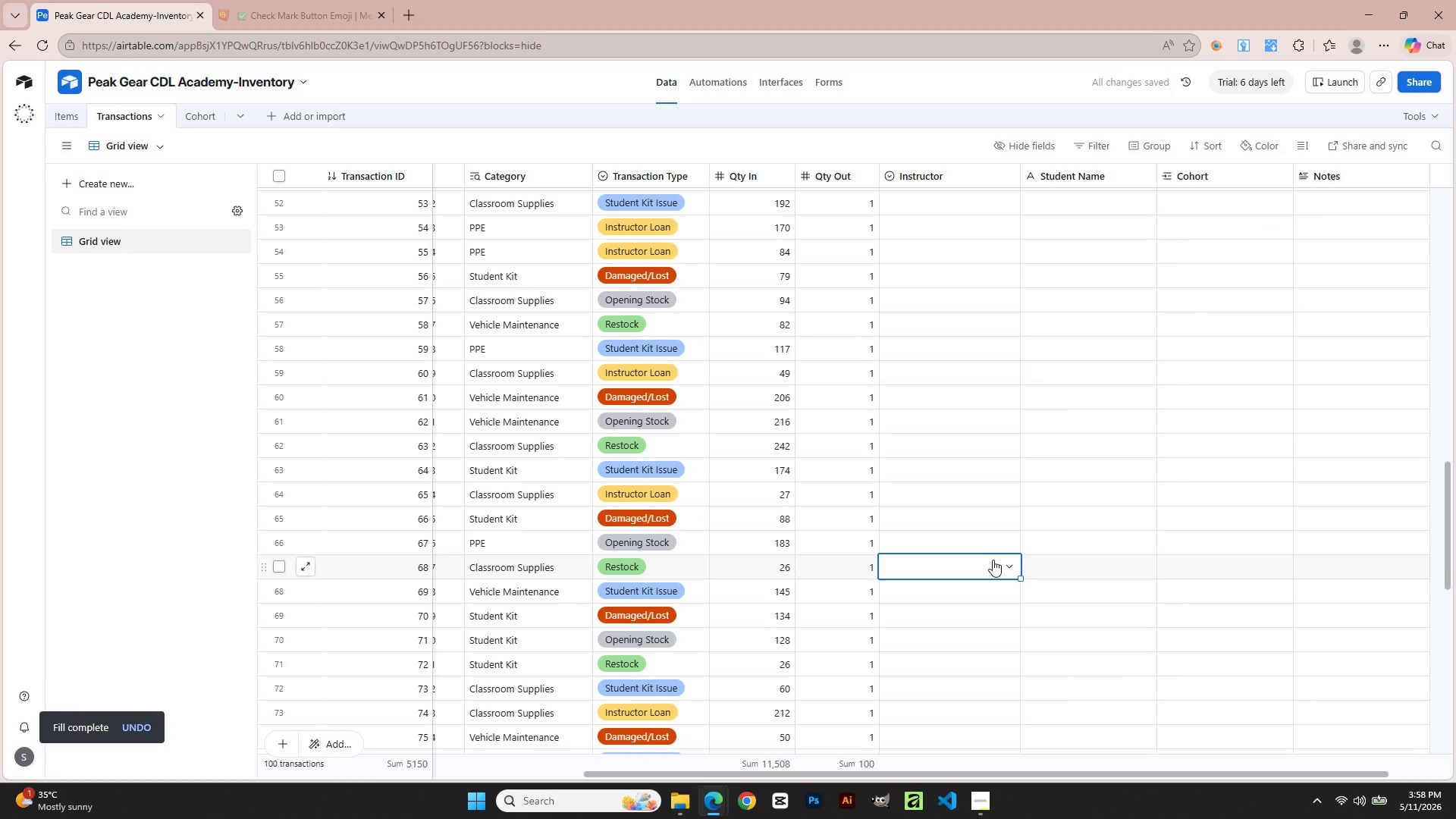 
scroll: coordinate [990, 556], scroll_direction: up, amount: 3.0
 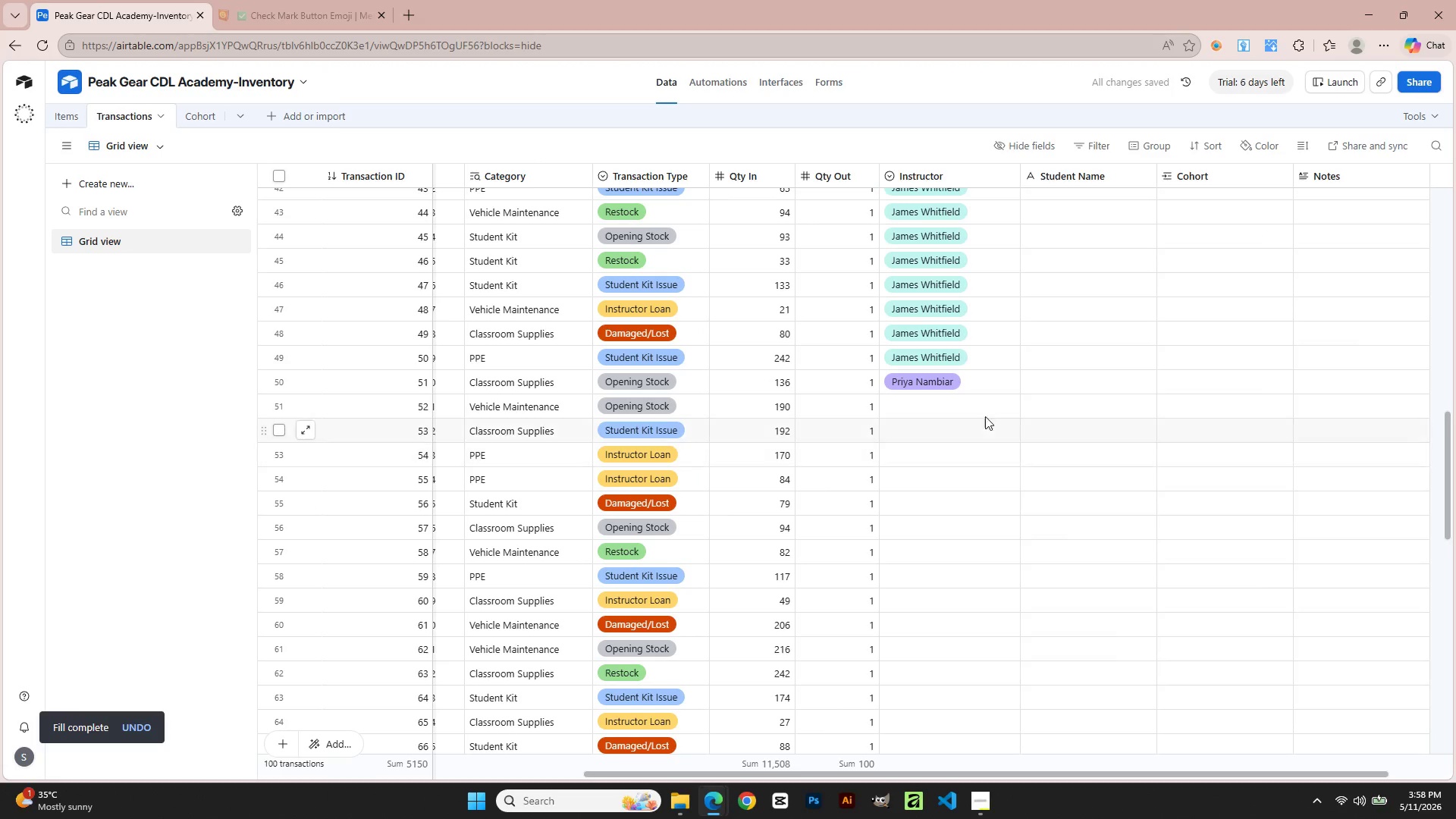 
left_click([980, 382])
 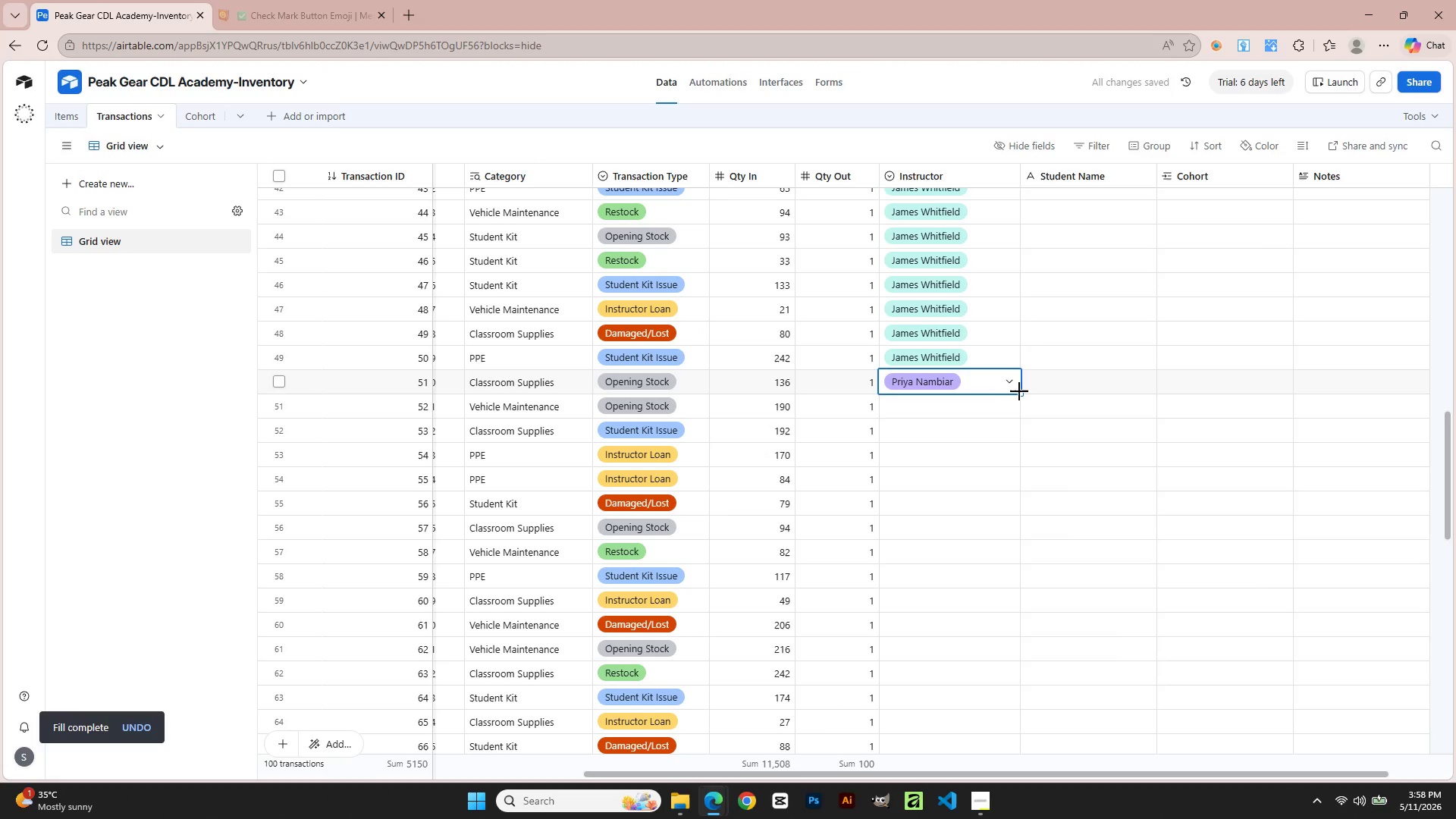 
left_click_drag(start_coordinate=[1019, 391], to_coordinate=[1045, 752])
 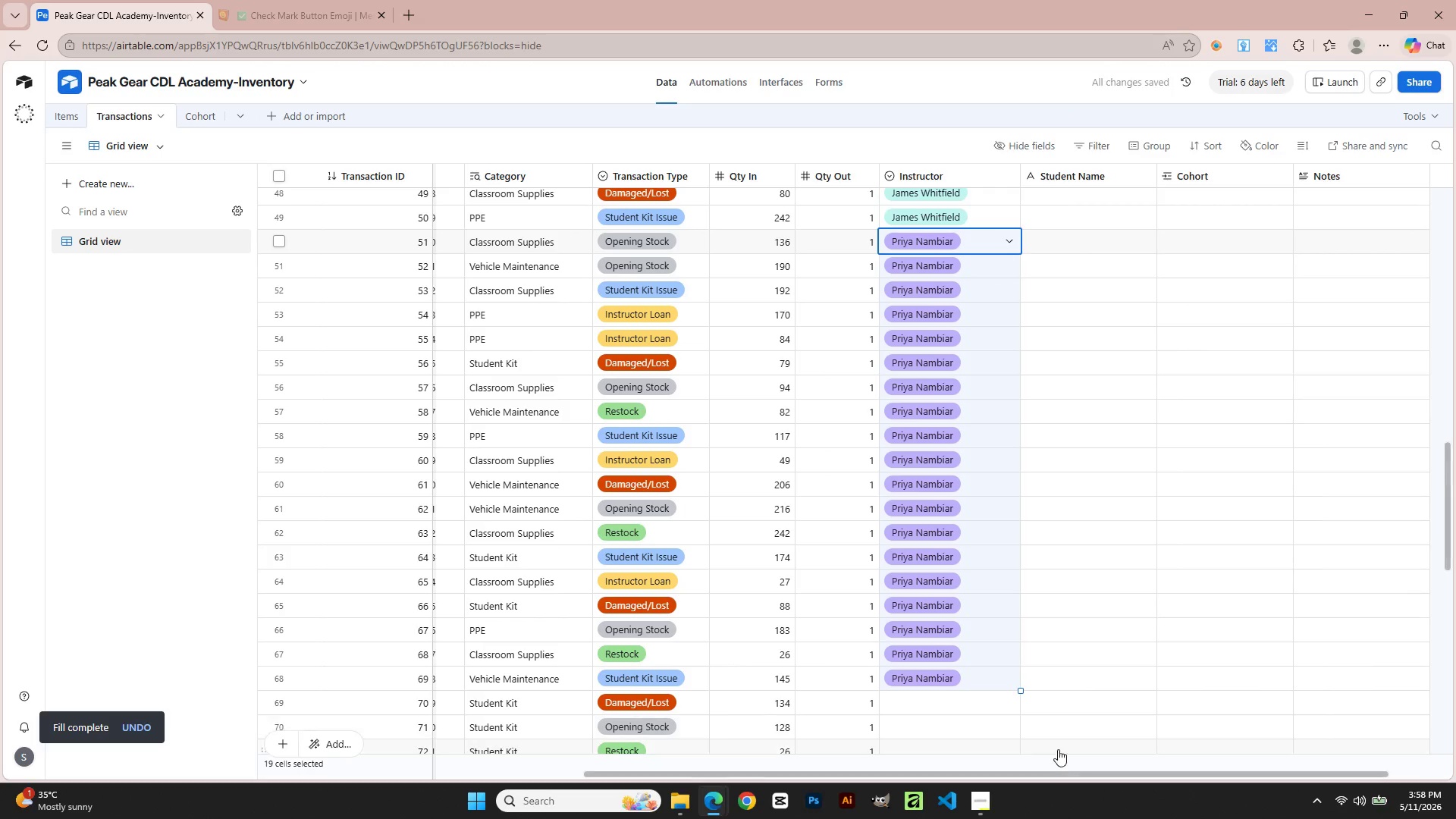 
left_click([943, 727])
 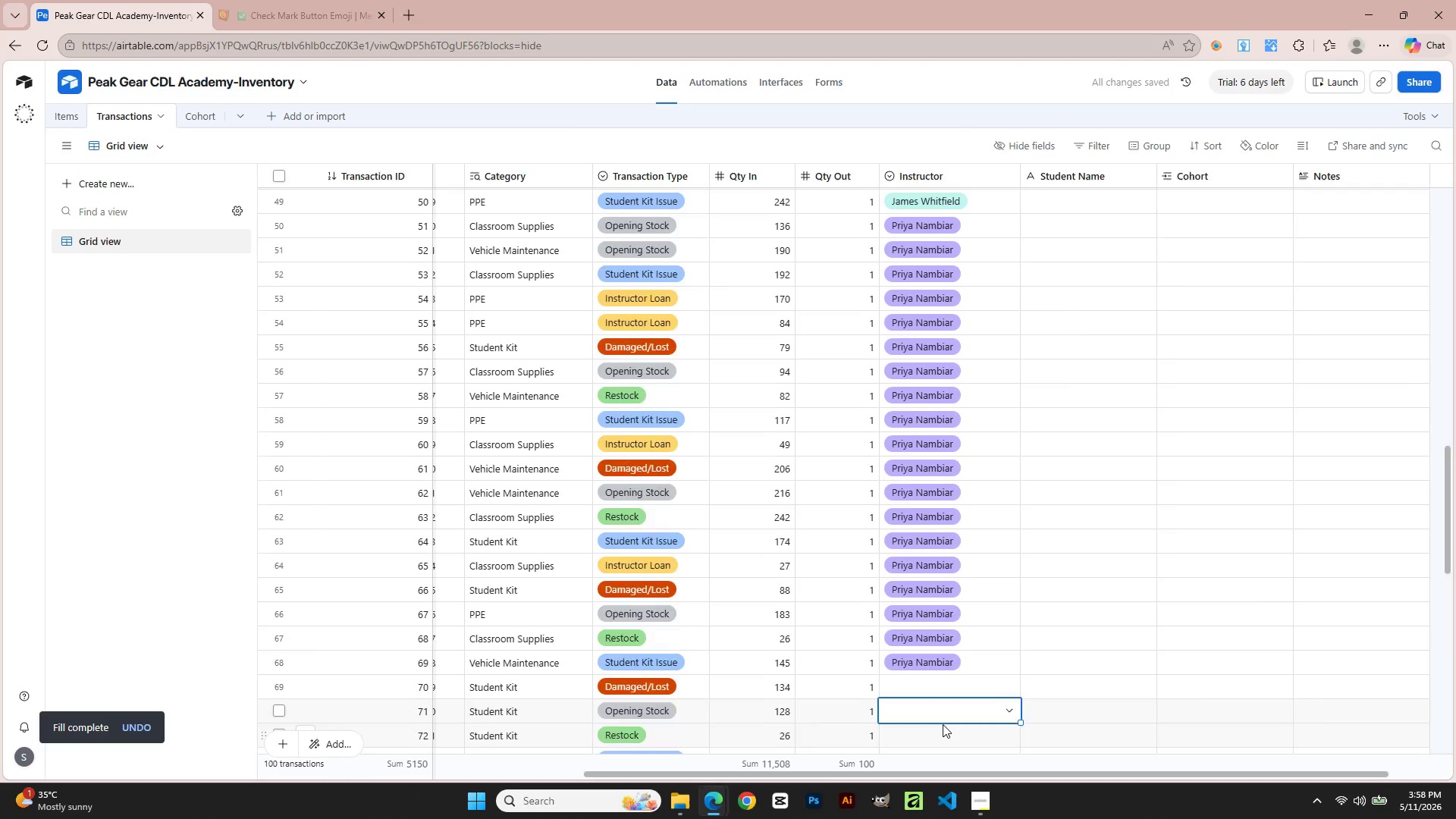 
scroll: coordinate [941, 713], scroll_direction: down, amount: 8.0
 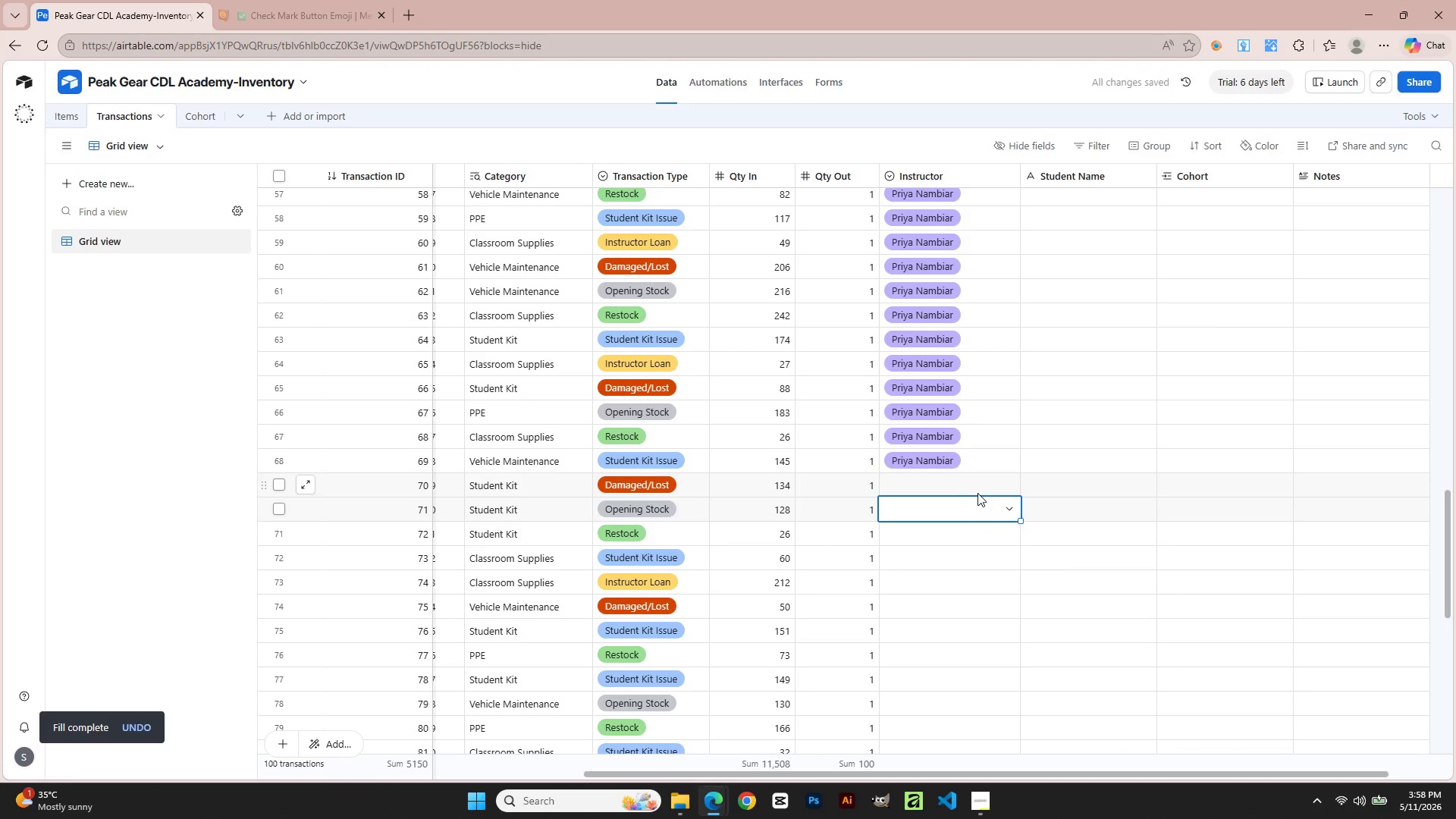 
double_click([977, 492])
 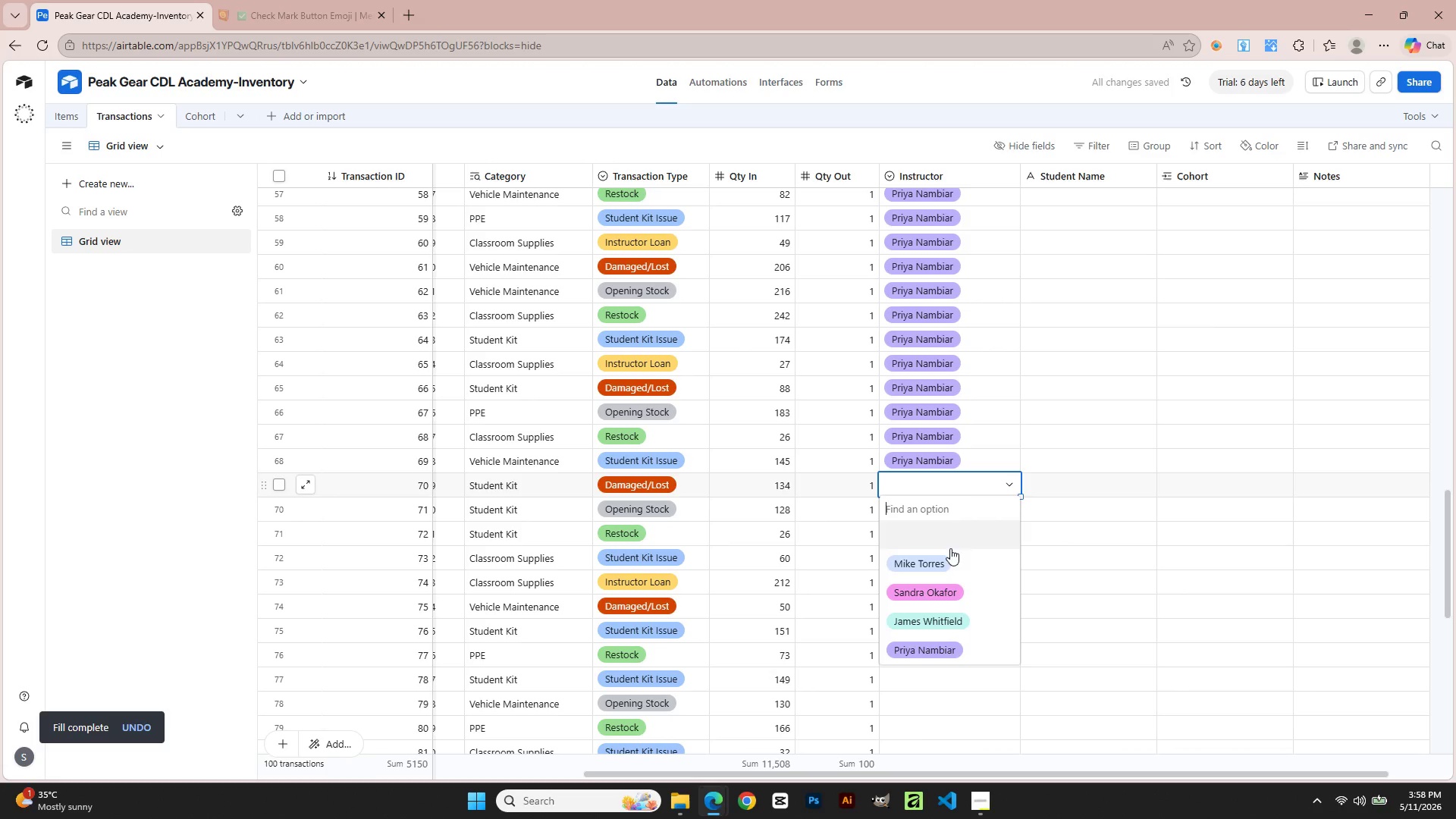 
left_click([946, 554])
 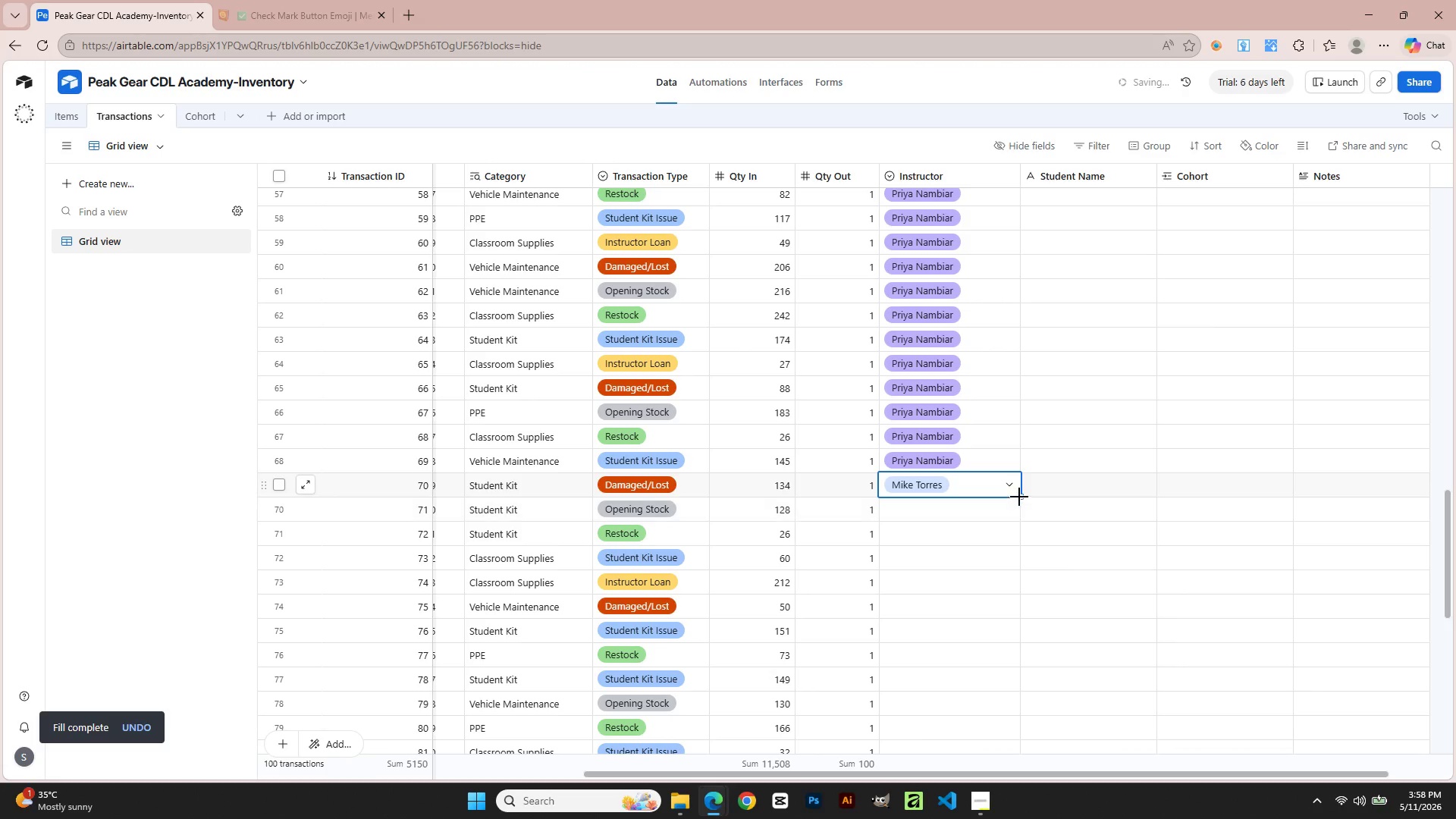 
left_click_drag(start_coordinate=[1019, 497], to_coordinate=[1018, 609])
 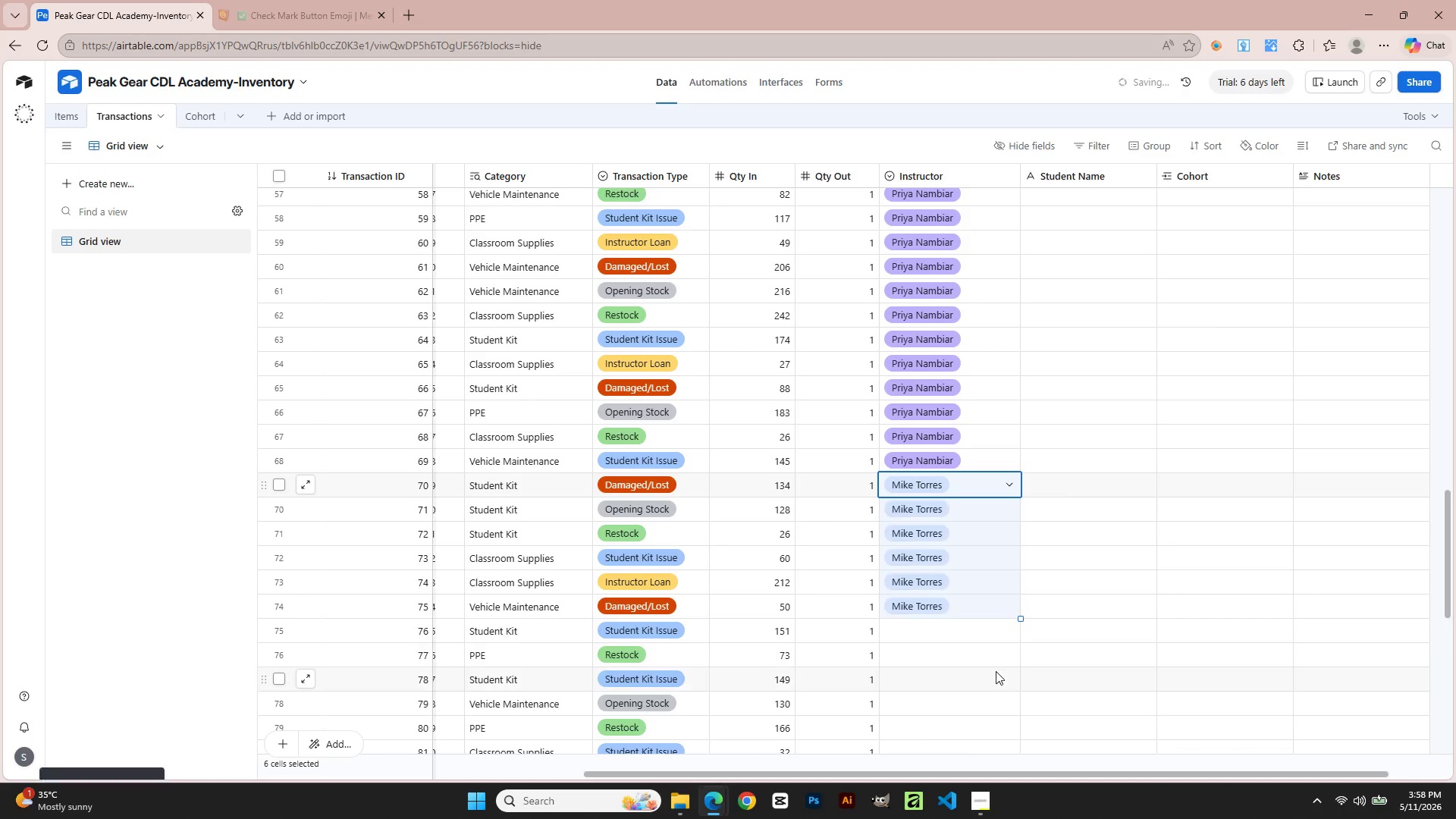 
left_click([995, 673])
 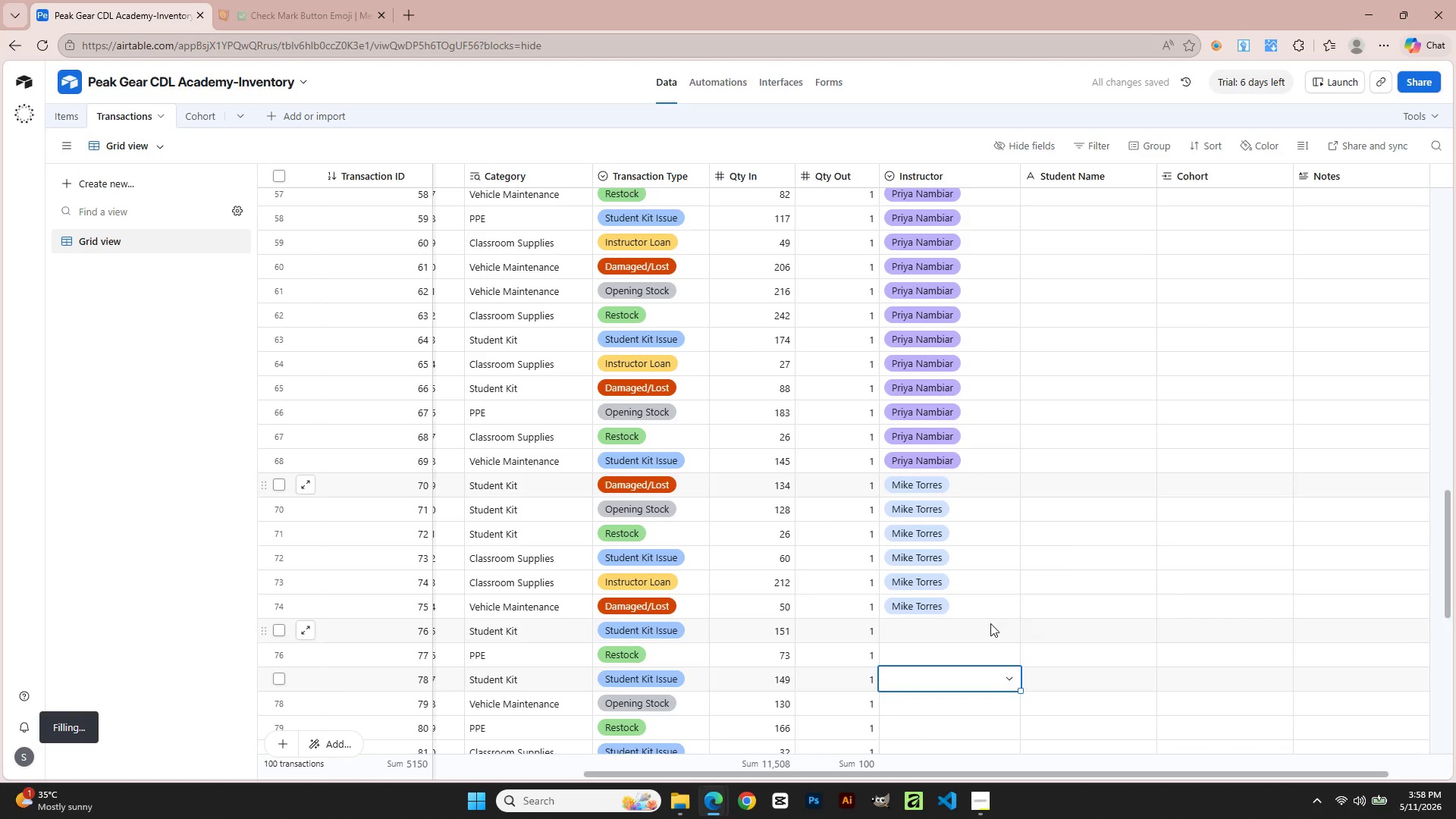 
left_click([990, 622])
 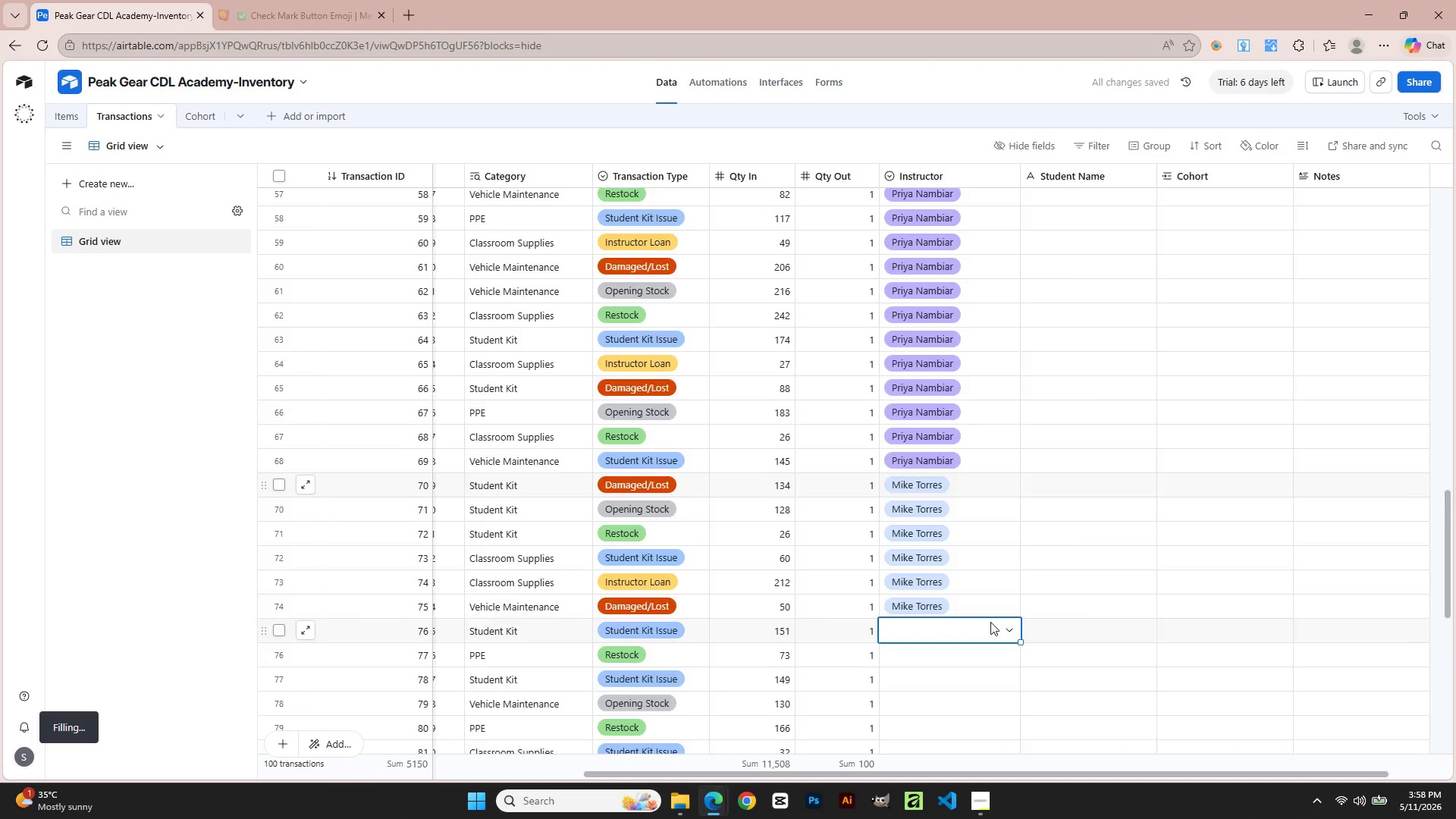 
scroll: coordinate [990, 622], scroll_direction: down, amount: 3.0
 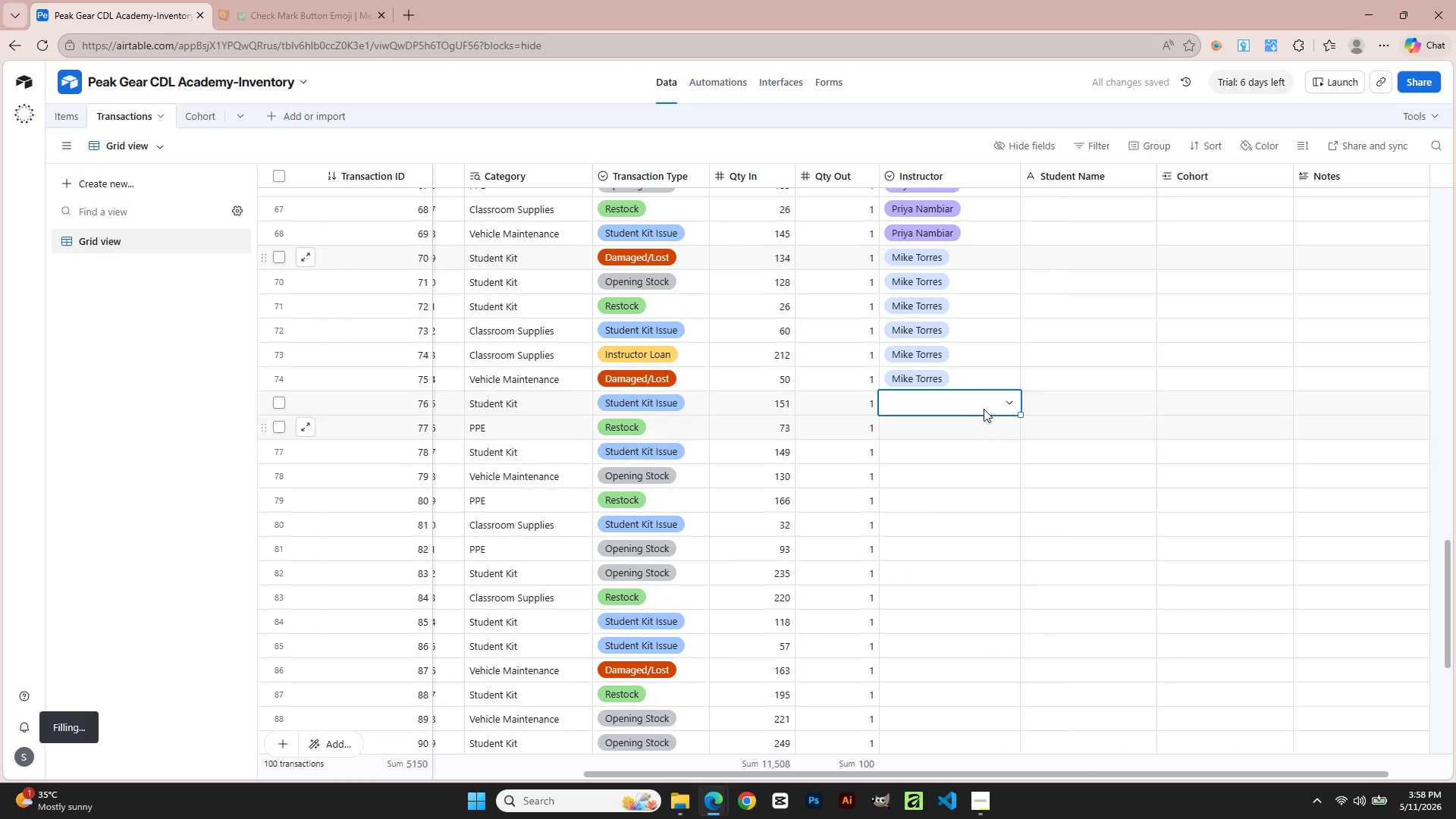 
left_click([981, 394])
 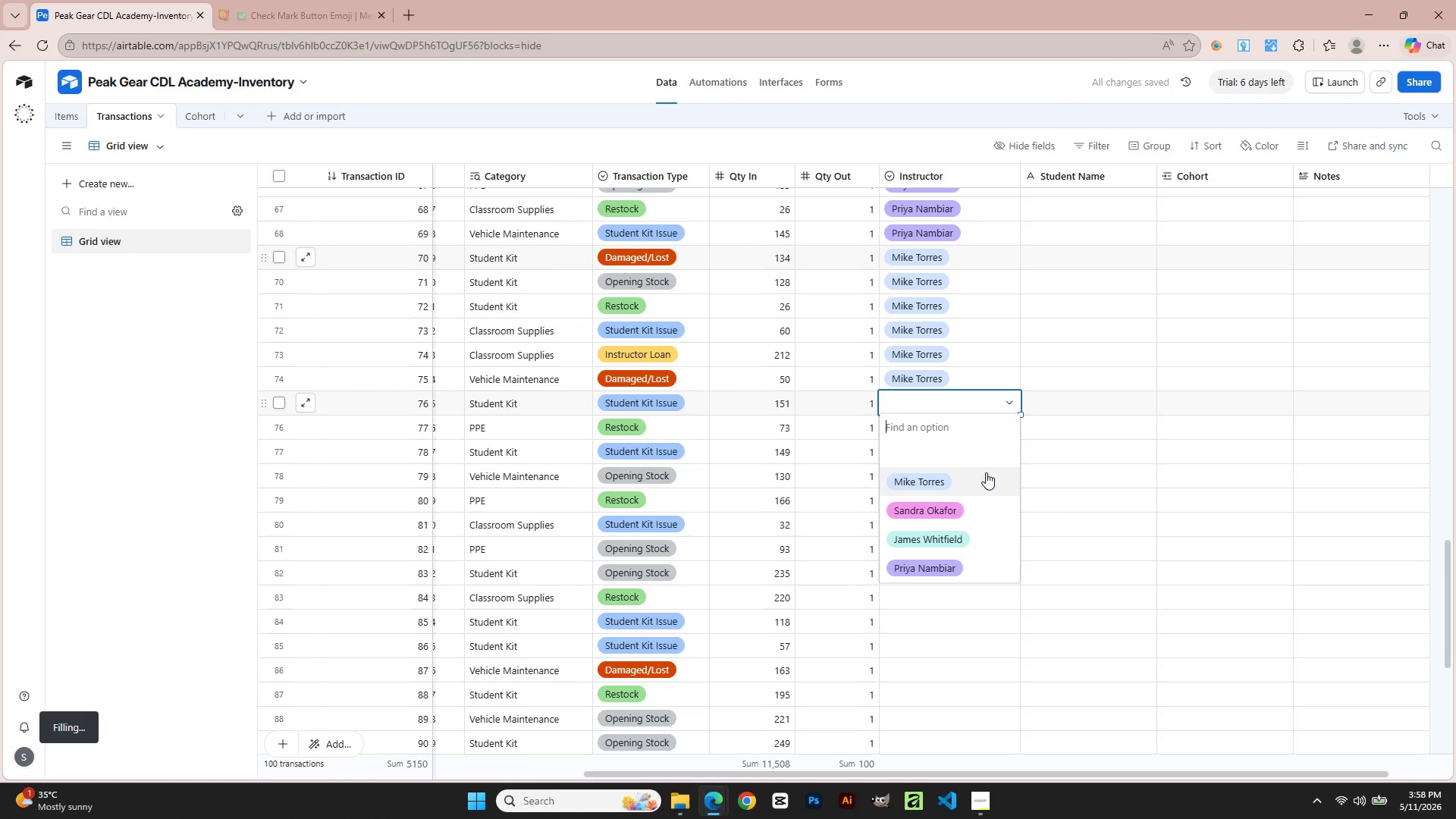 
left_click([965, 502])
 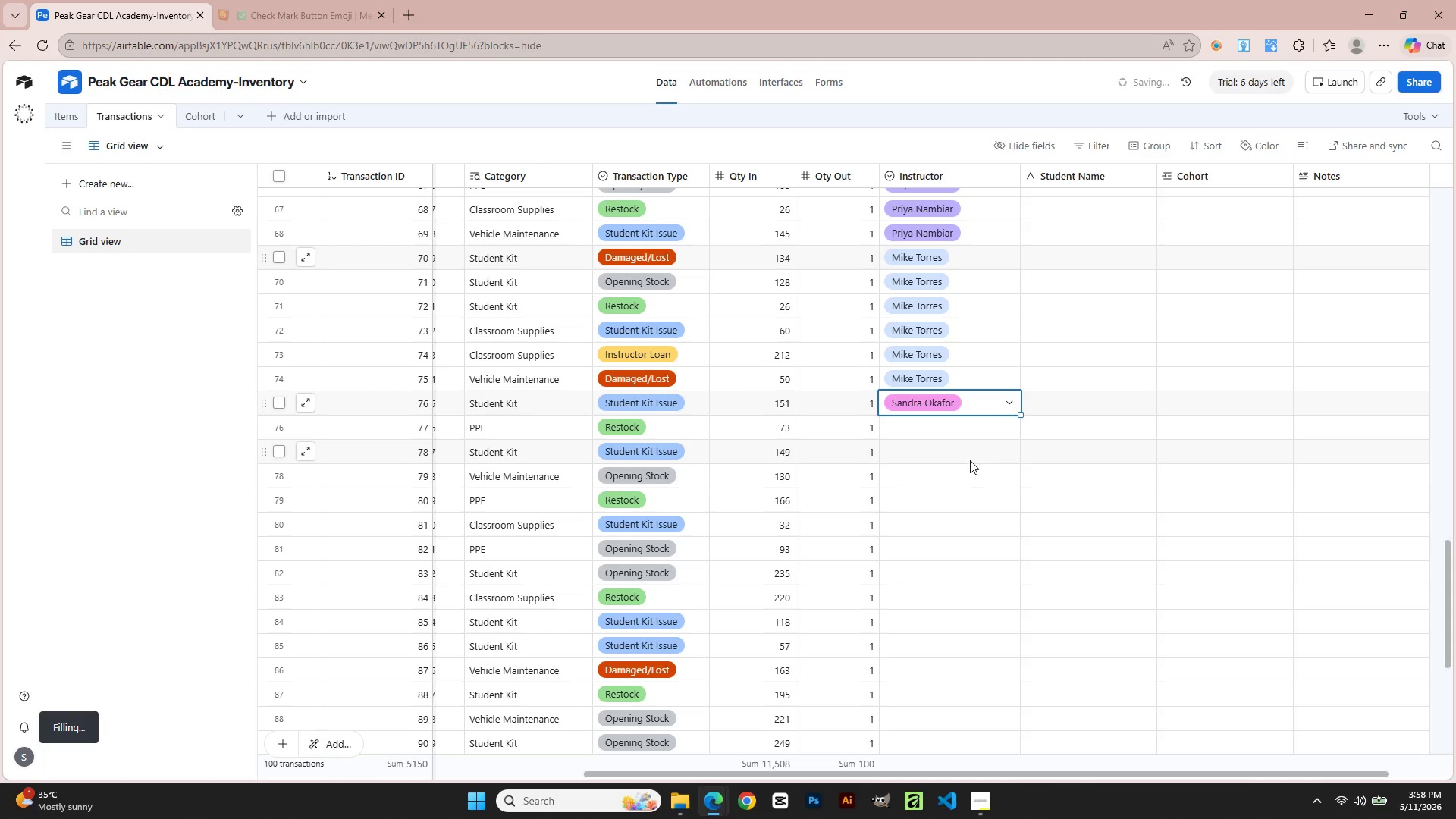 
left_click([971, 458])
 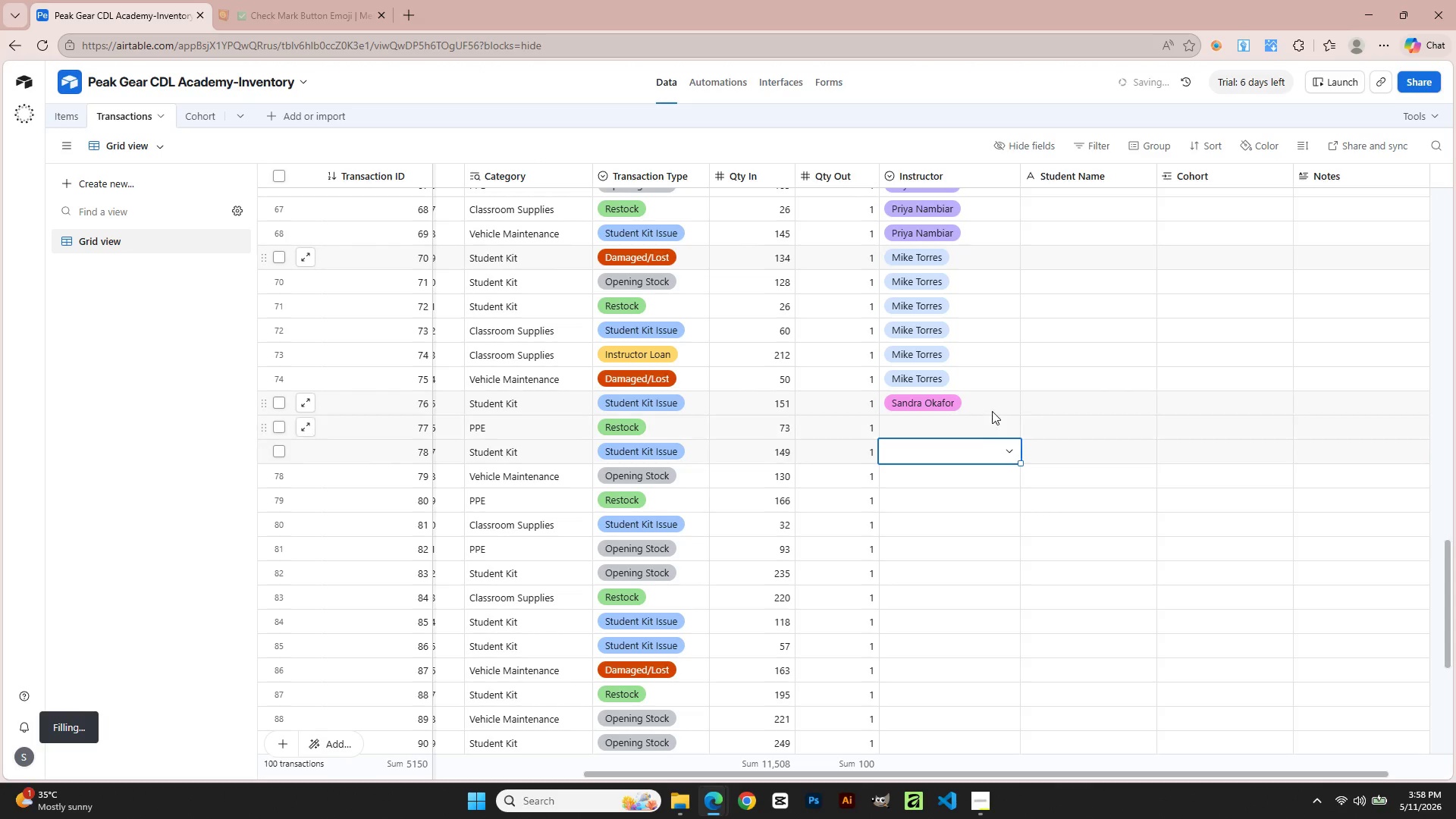 
left_click([993, 408])
 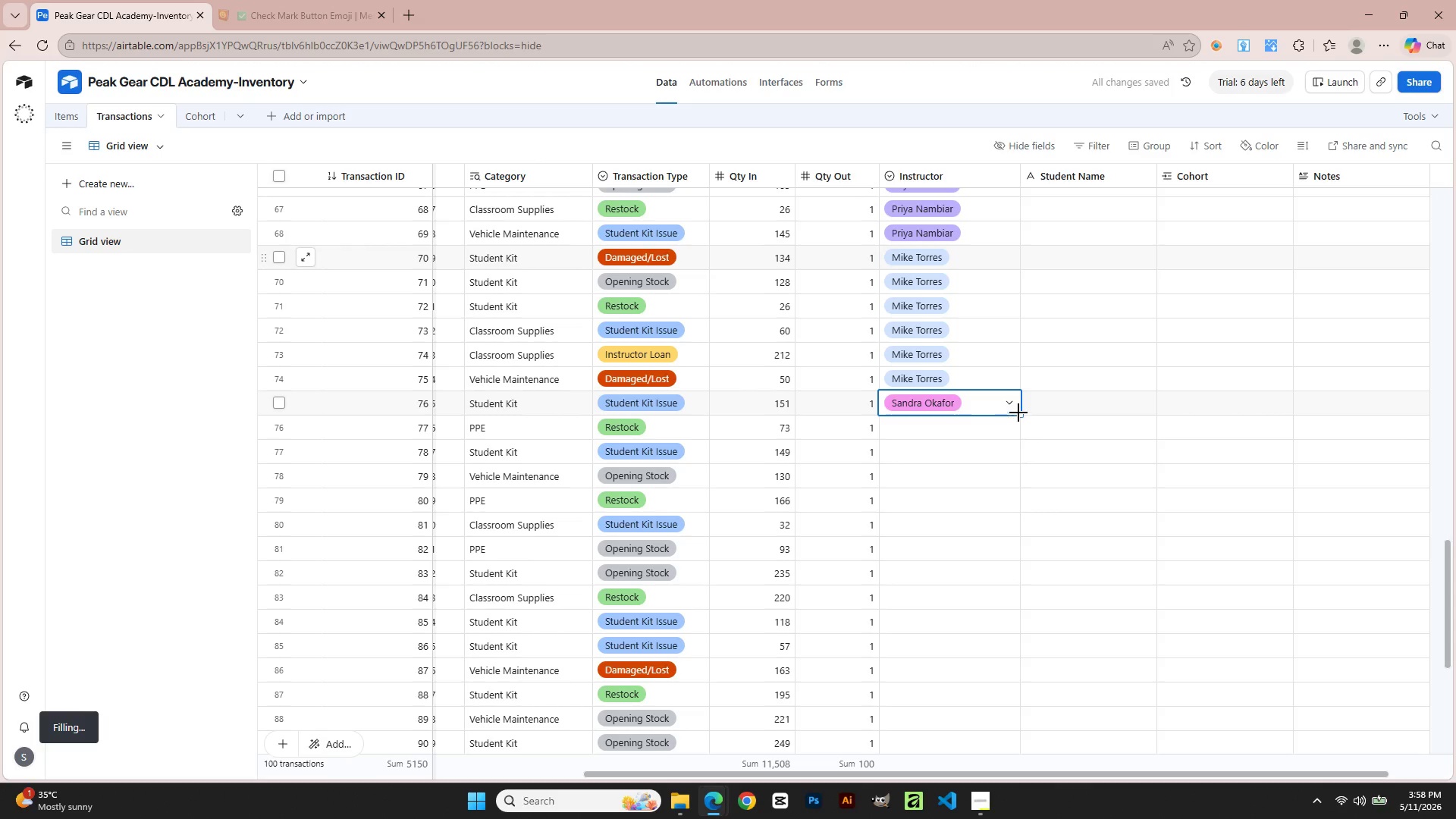 
left_click_drag(start_coordinate=[1018, 412], to_coordinate=[1020, 602])
 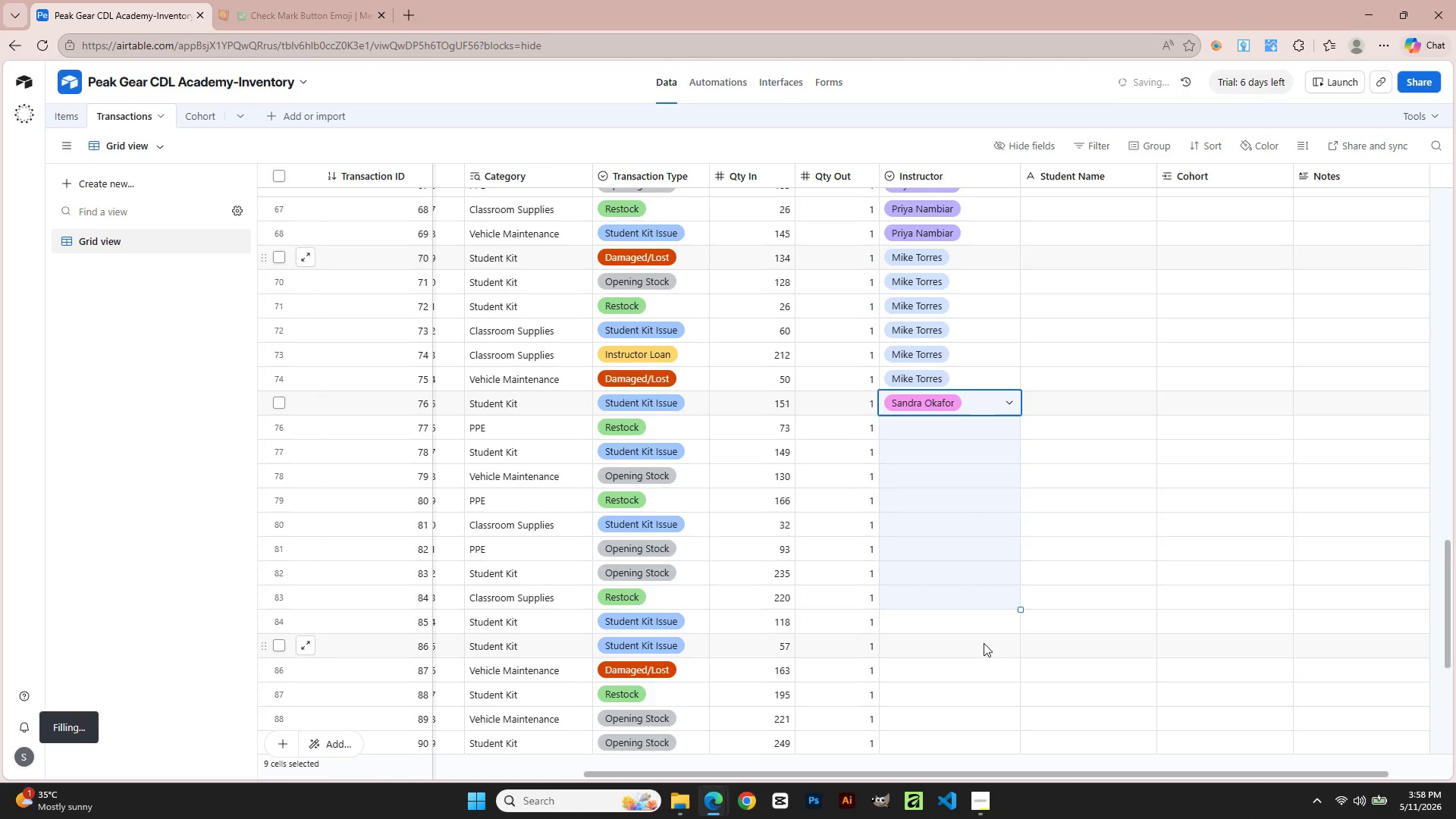 
scroll: coordinate [984, 643], scroll_direction: down, amount: 2.0
 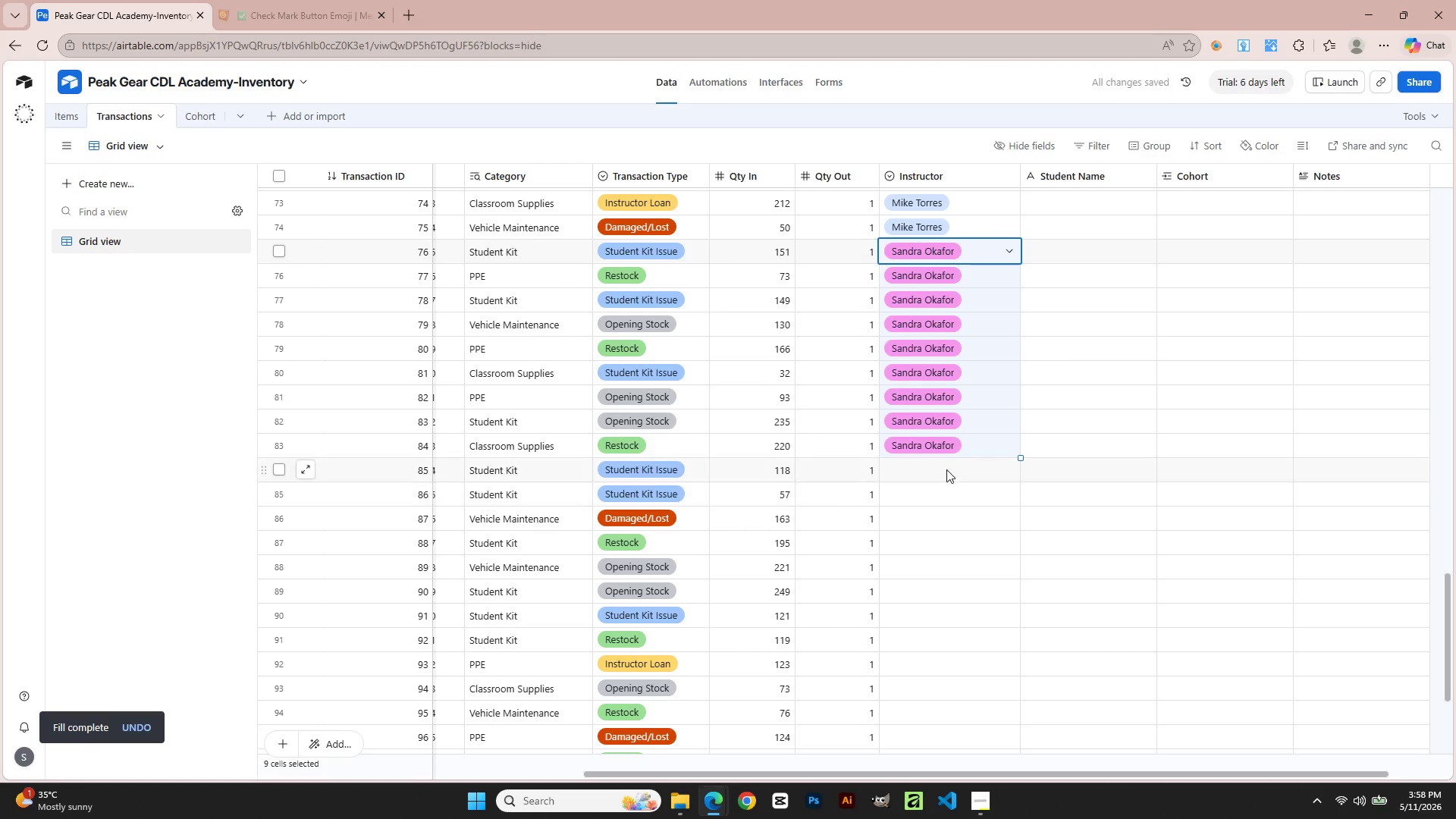 
double_click([946, 469])
 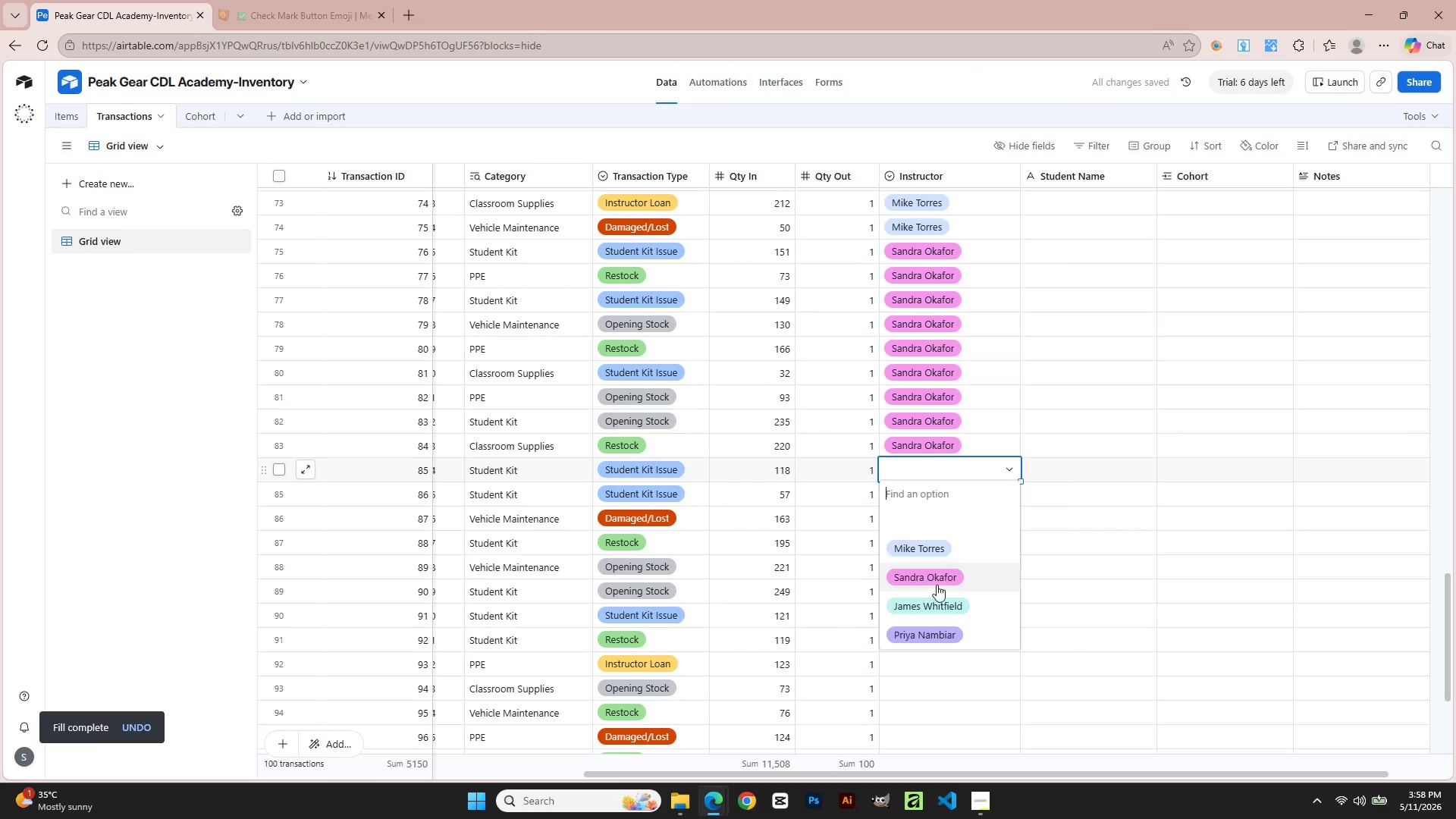 
left_click([938, 604])
 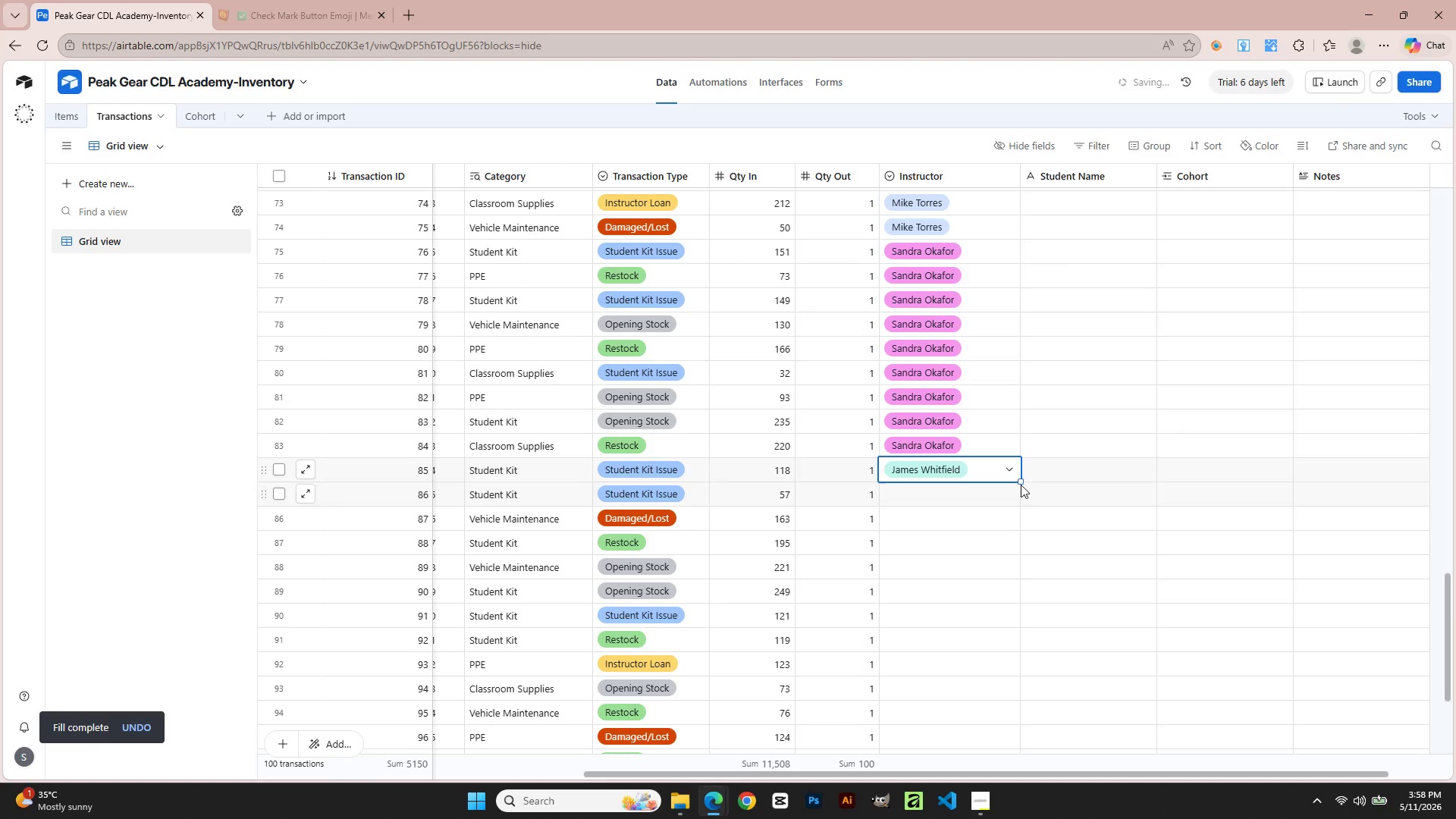 
left_click_drag(start_coordinate=[1019, 481], to_coordinate=[1023, 637])
 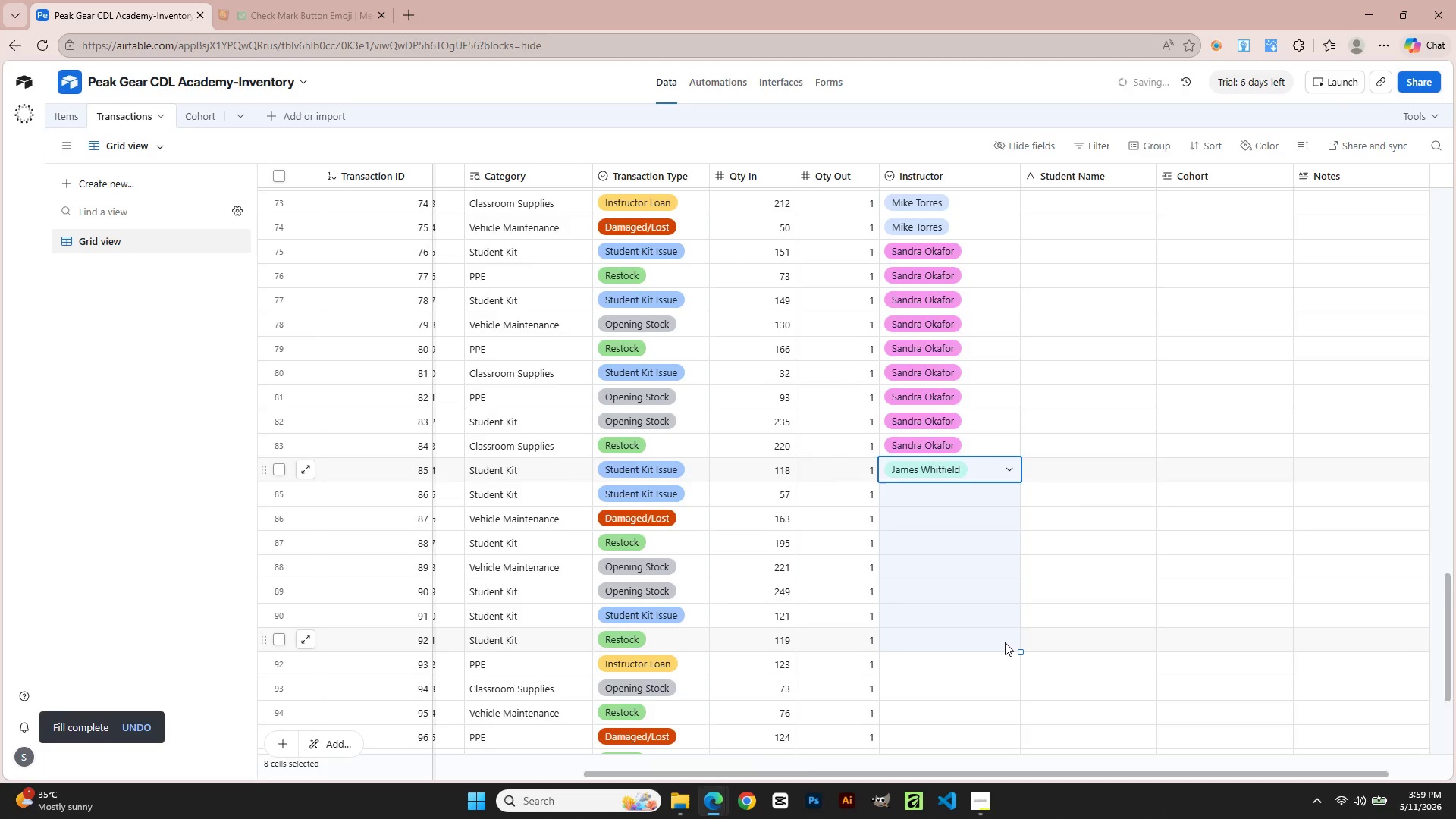 
scroll: coordinate [1003, 645], scroll_direction: down, amount: 2.0
 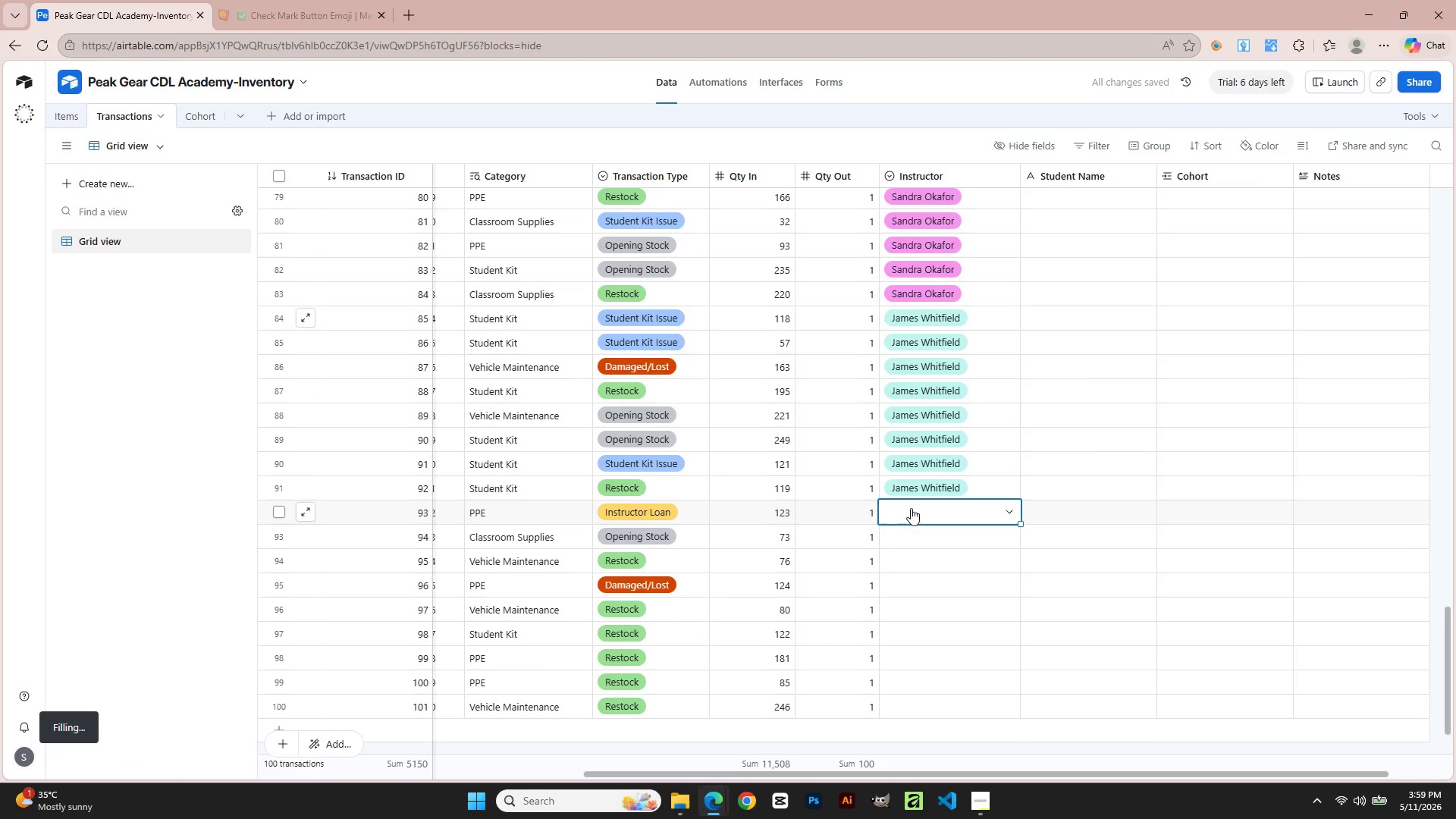 
double_click([911, 508])
 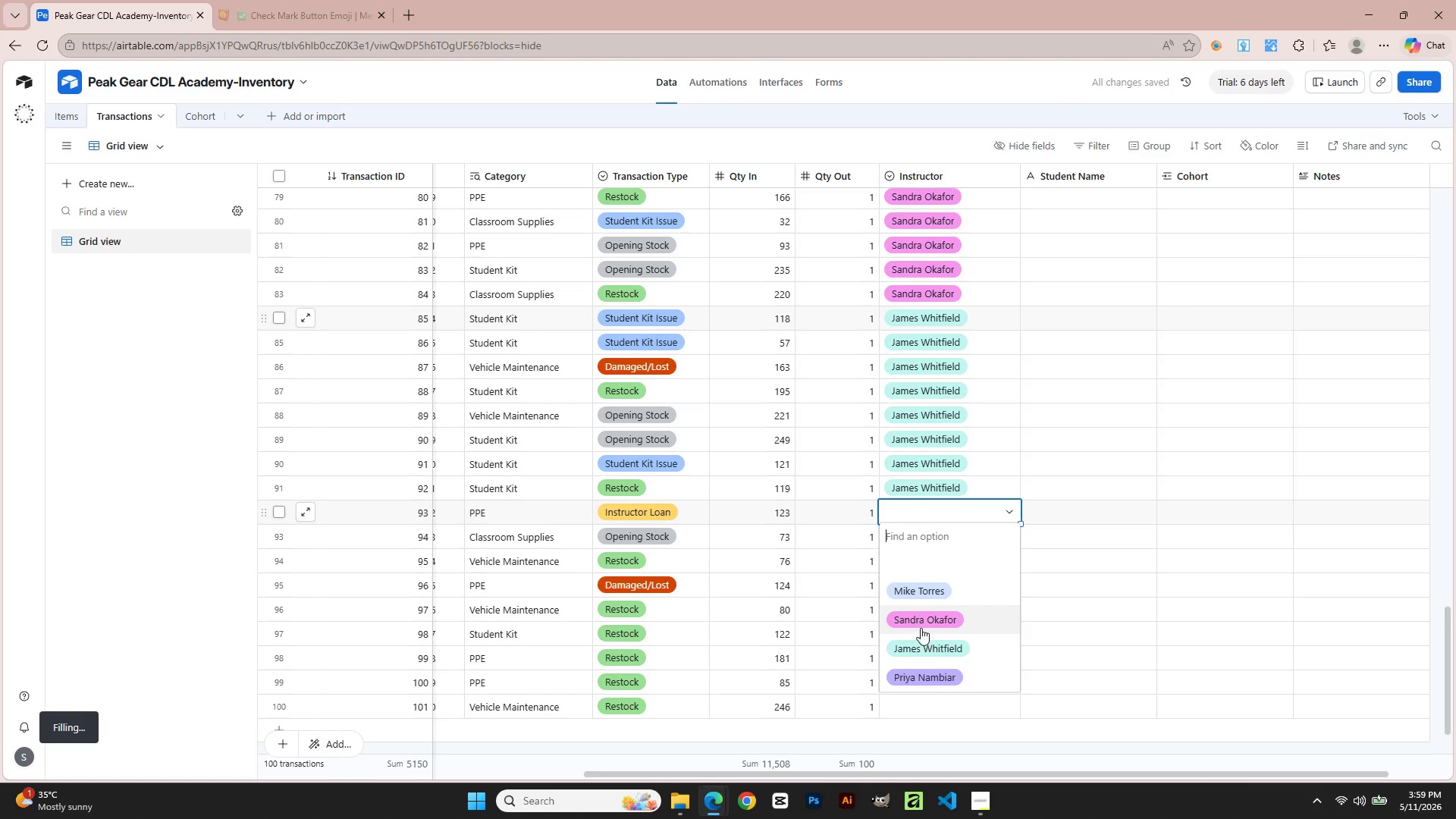 
left_click([929, 673])
 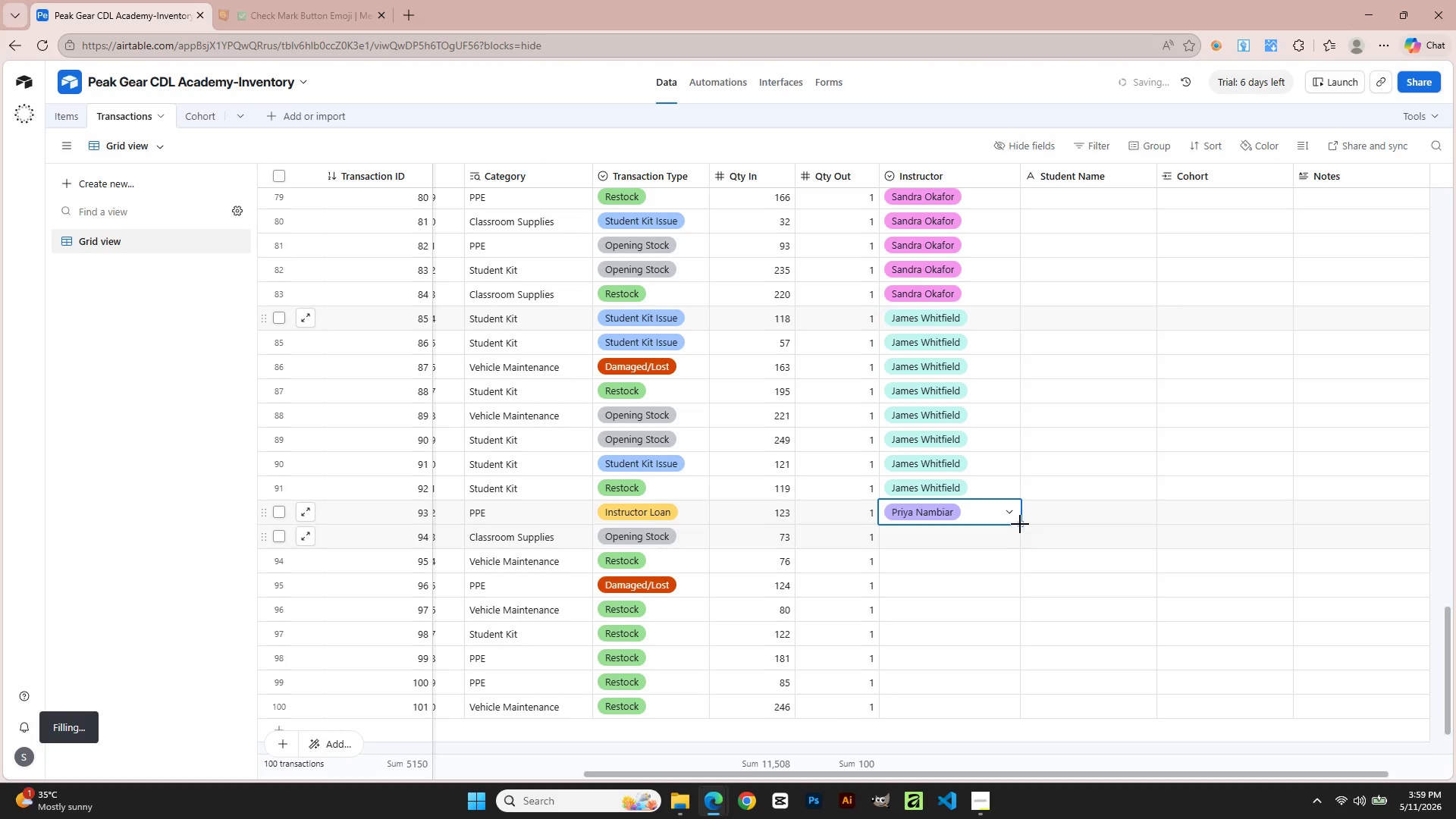 
left_click_drag(start_coordinate=[1018, 520], to_coordinate=[1019, 706])
 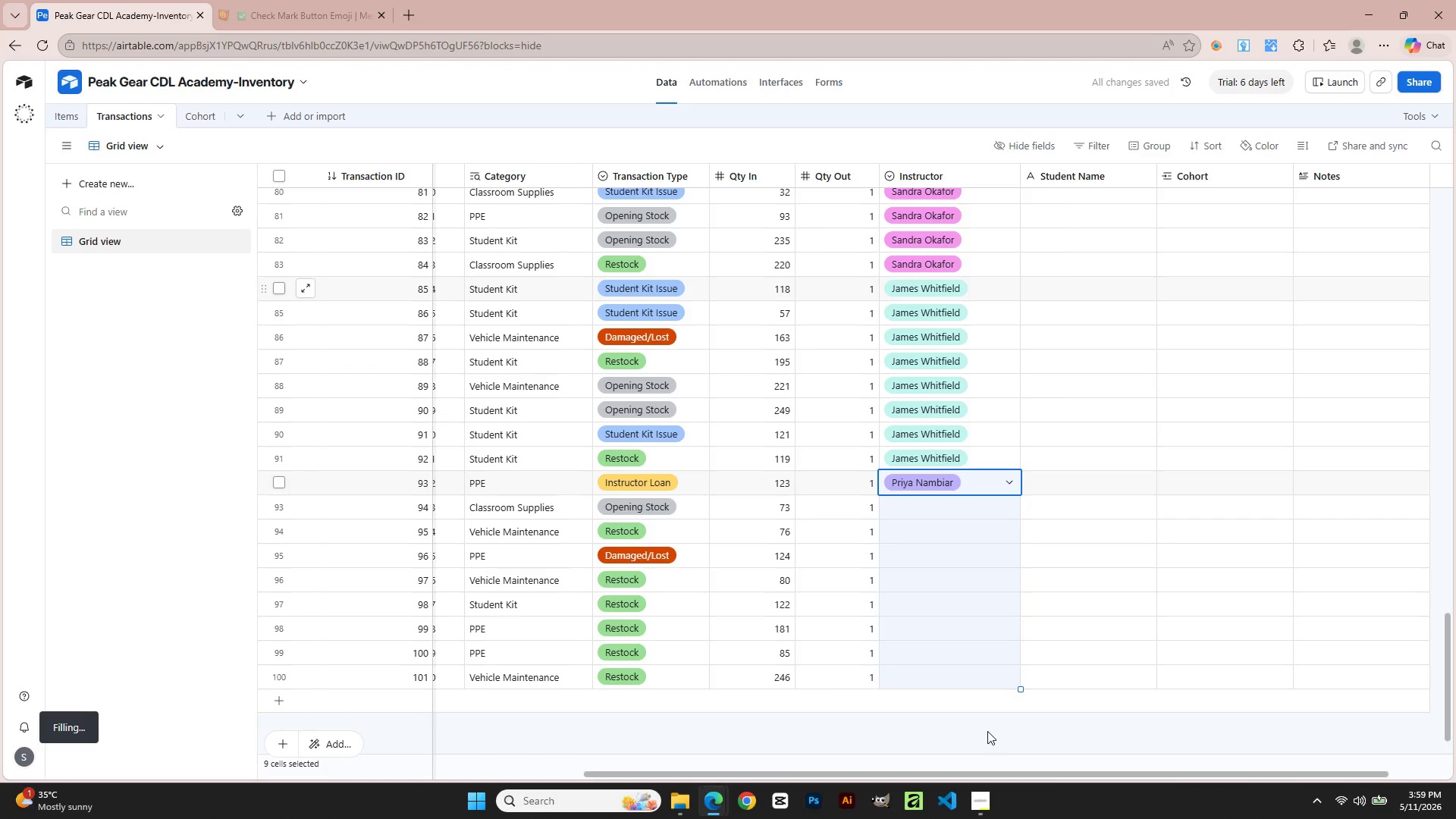 
left_click([987, 731])
 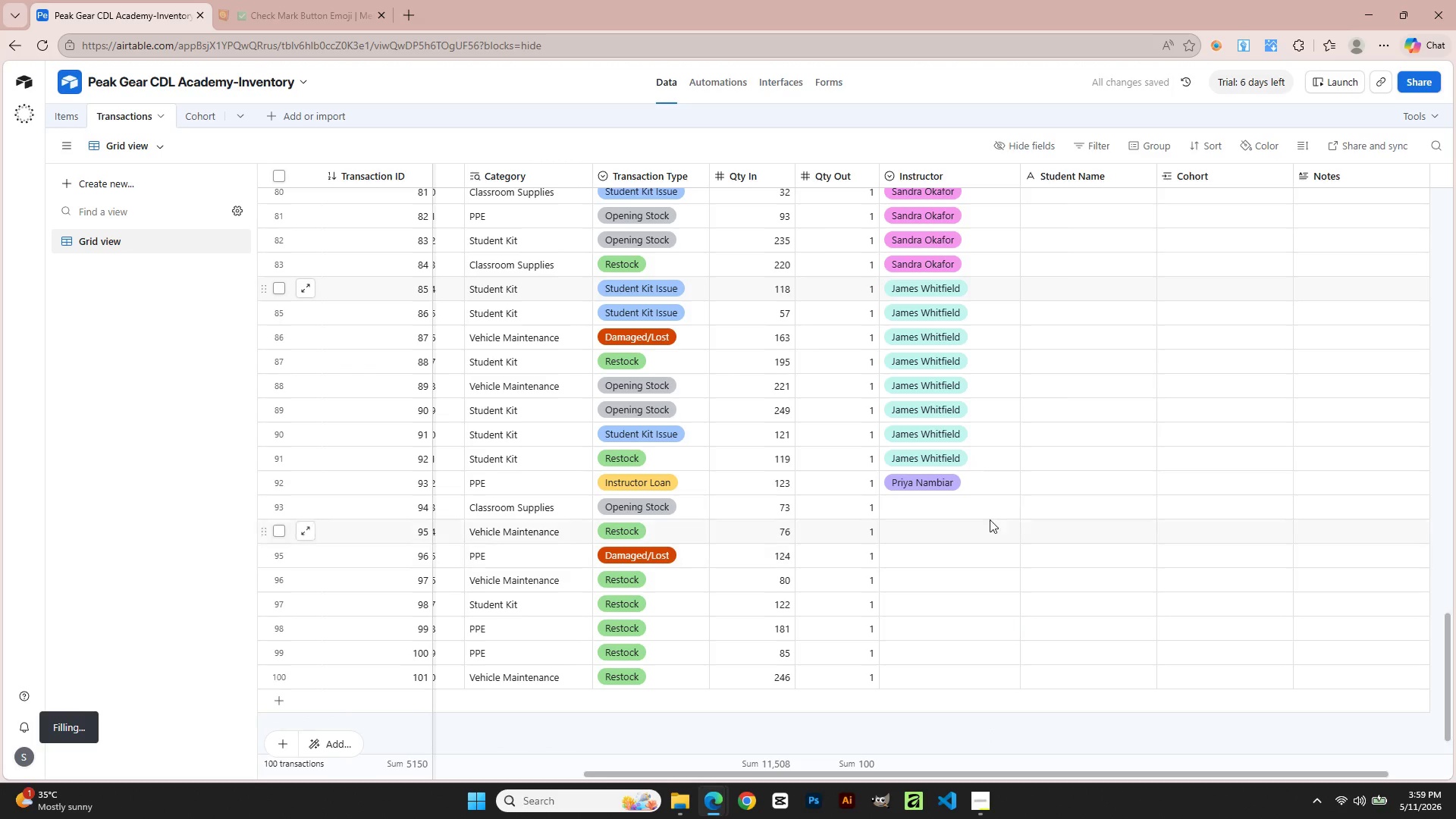 
left_click([977, 486])
 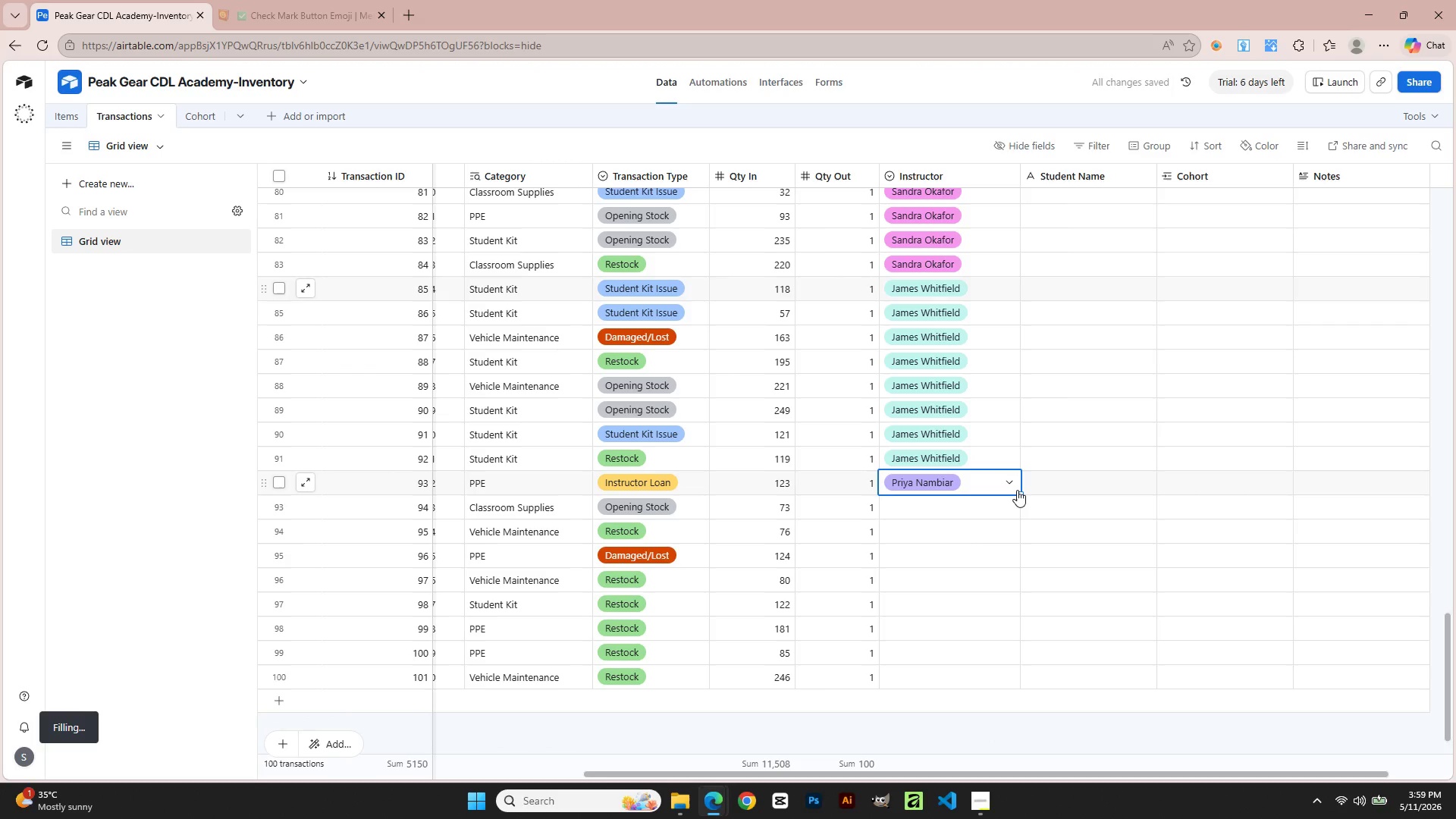 
left_click([1017, 490])
 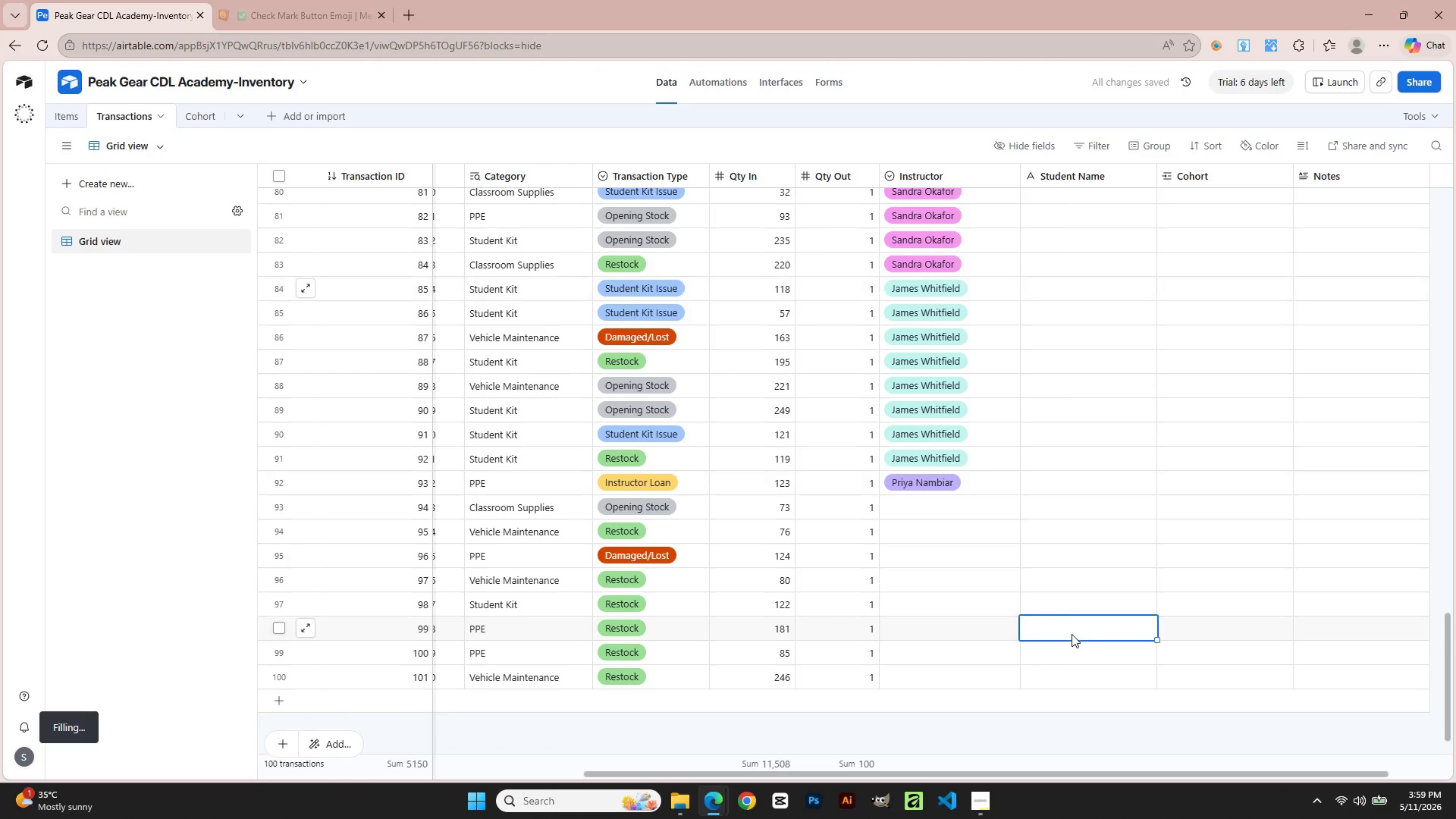 
left_click([993, 482])
 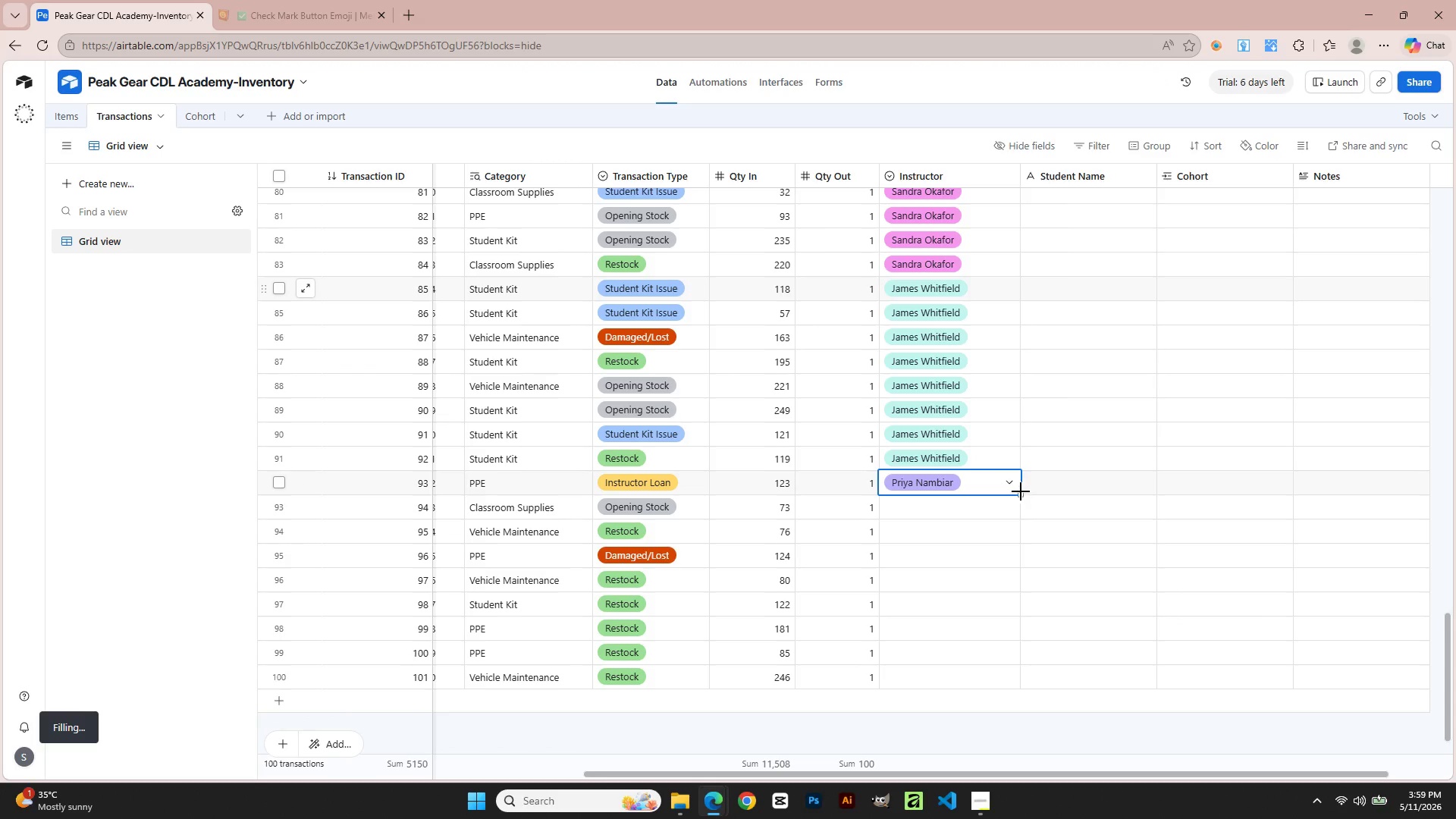 
left_click_drag(start_coordinate=[1020, 489], to_coordinate=[1027, 547])
 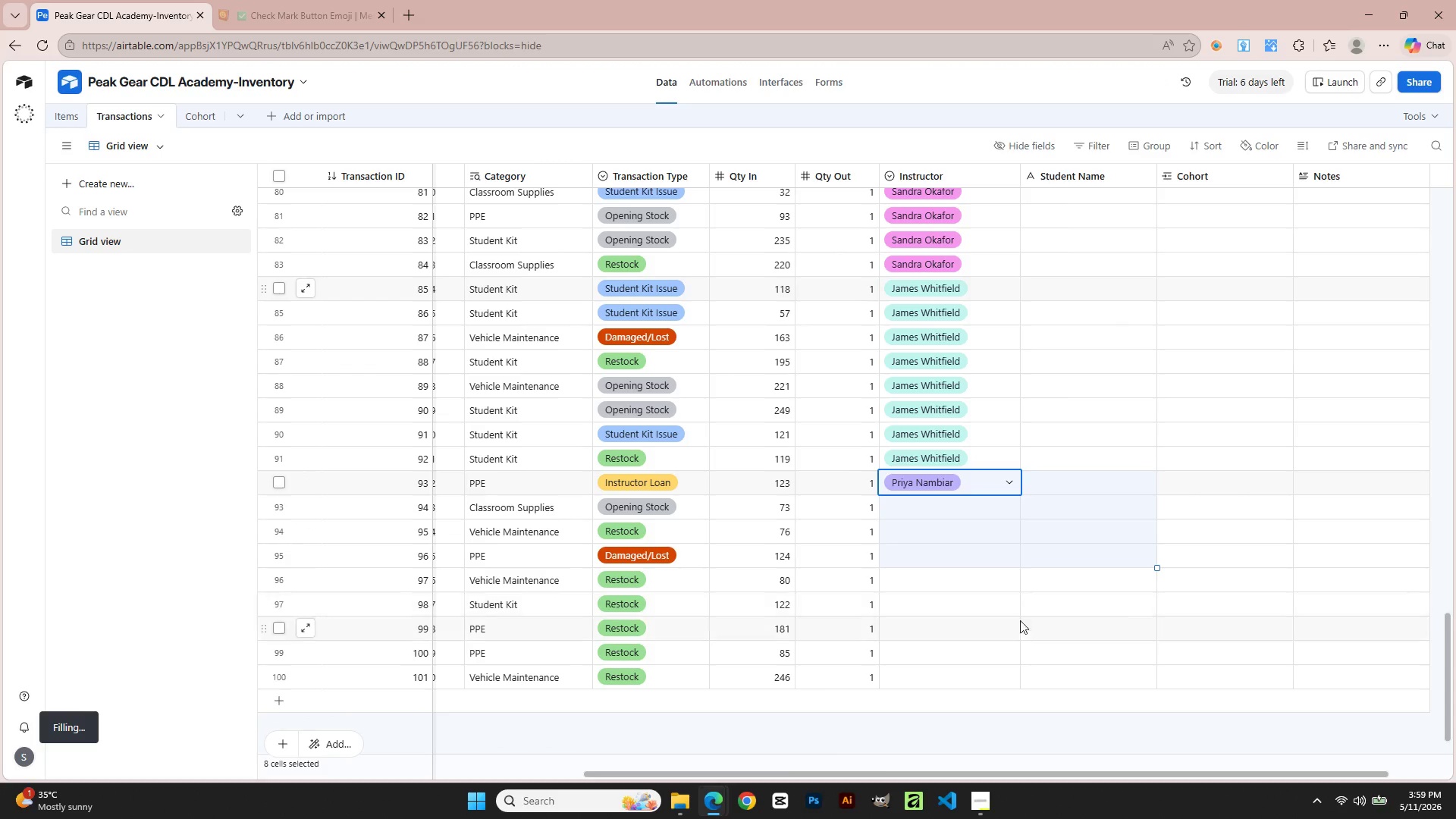 
left_click([1017, 626])
 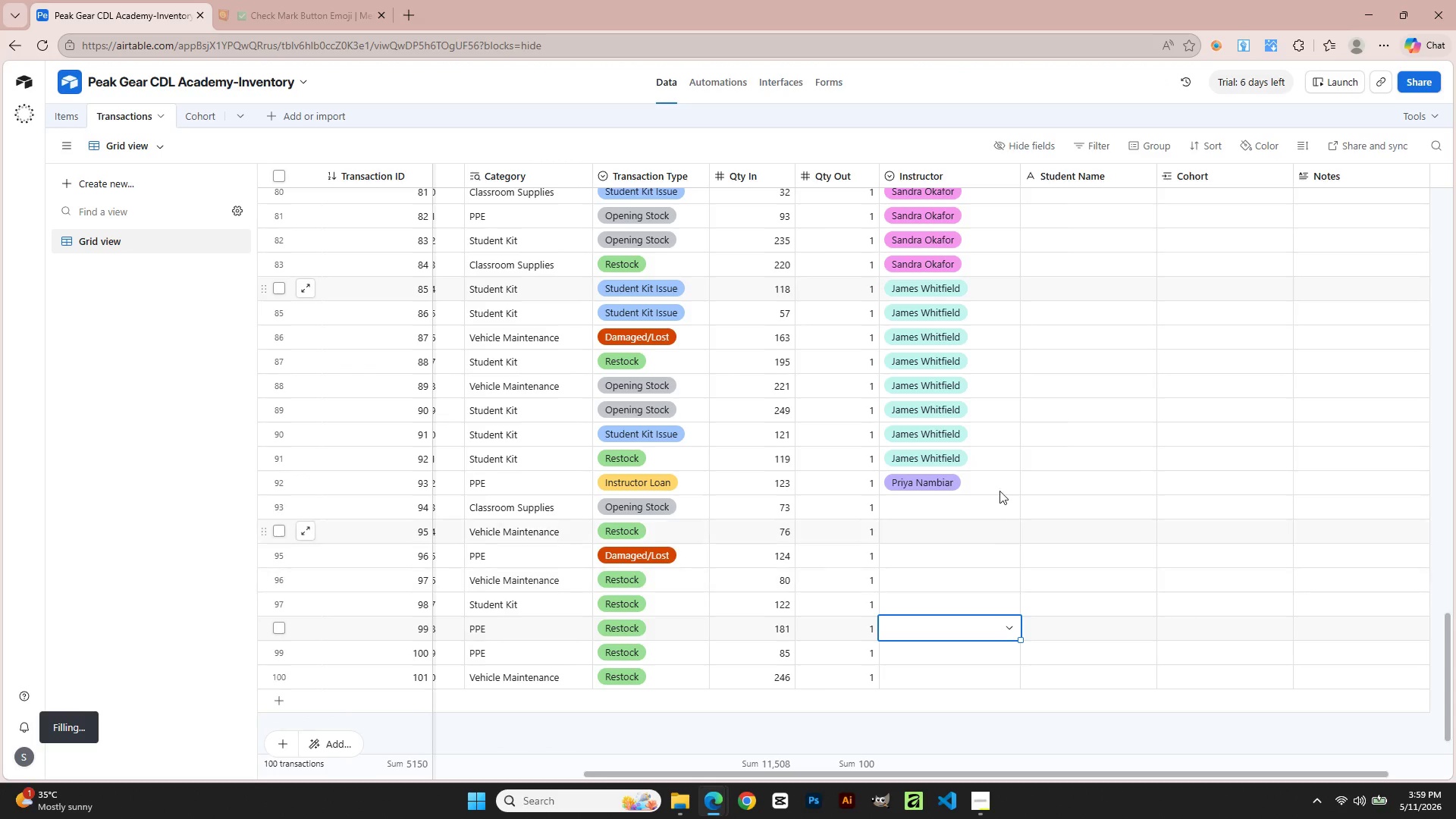 
left_click([995, 483])
 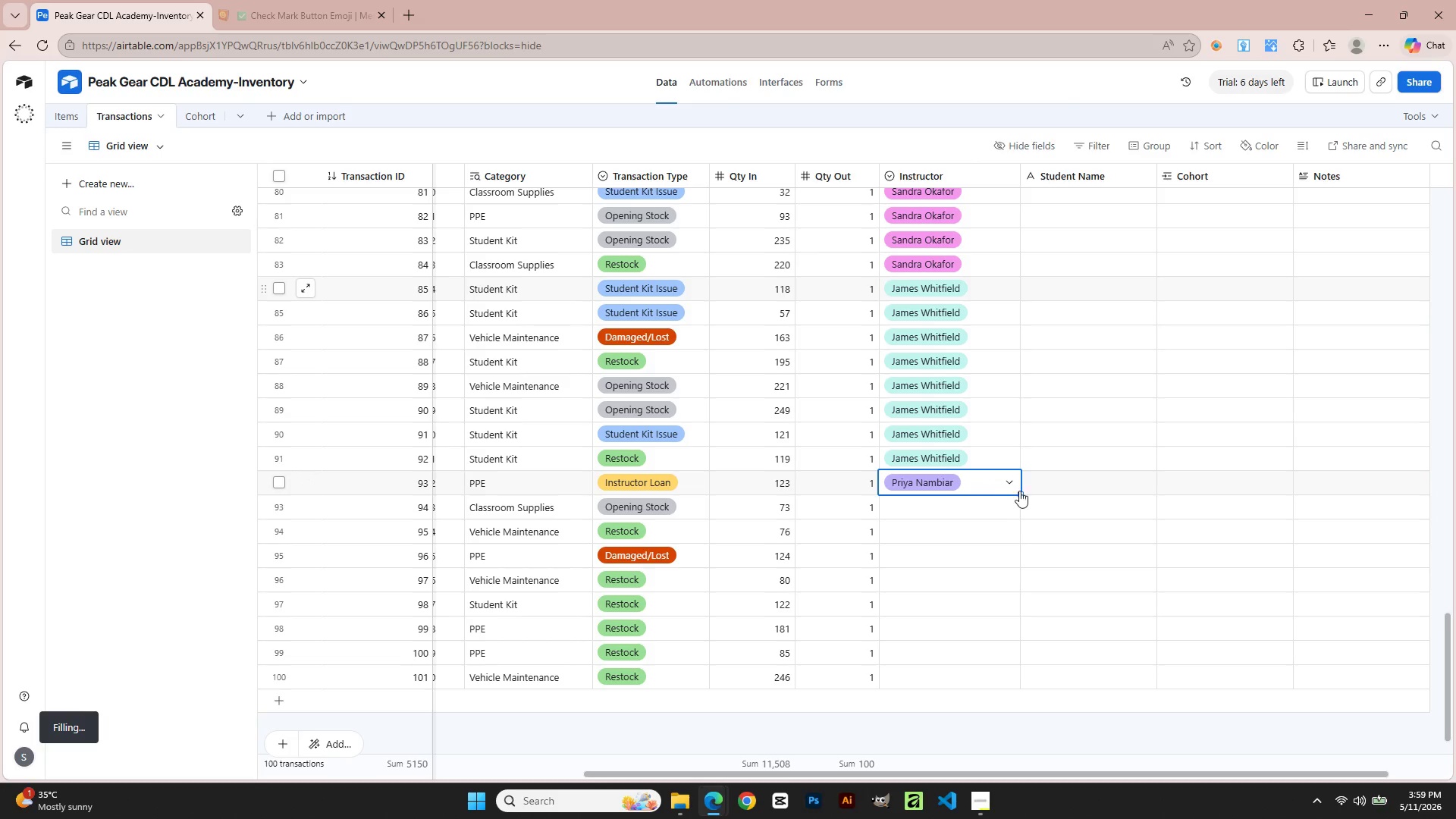 
left_click([1019, 487])
 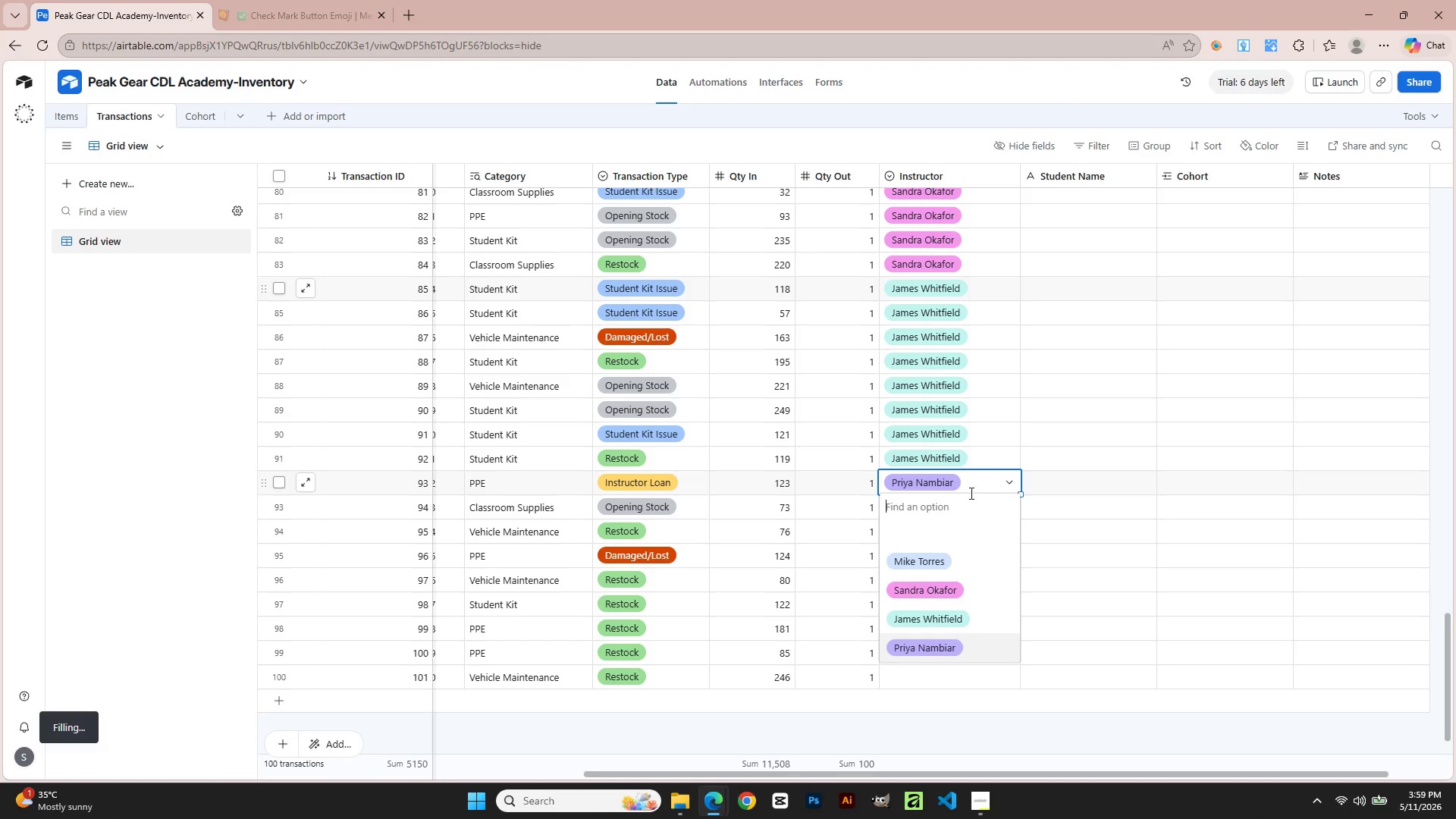 
left_click([949, 491])
 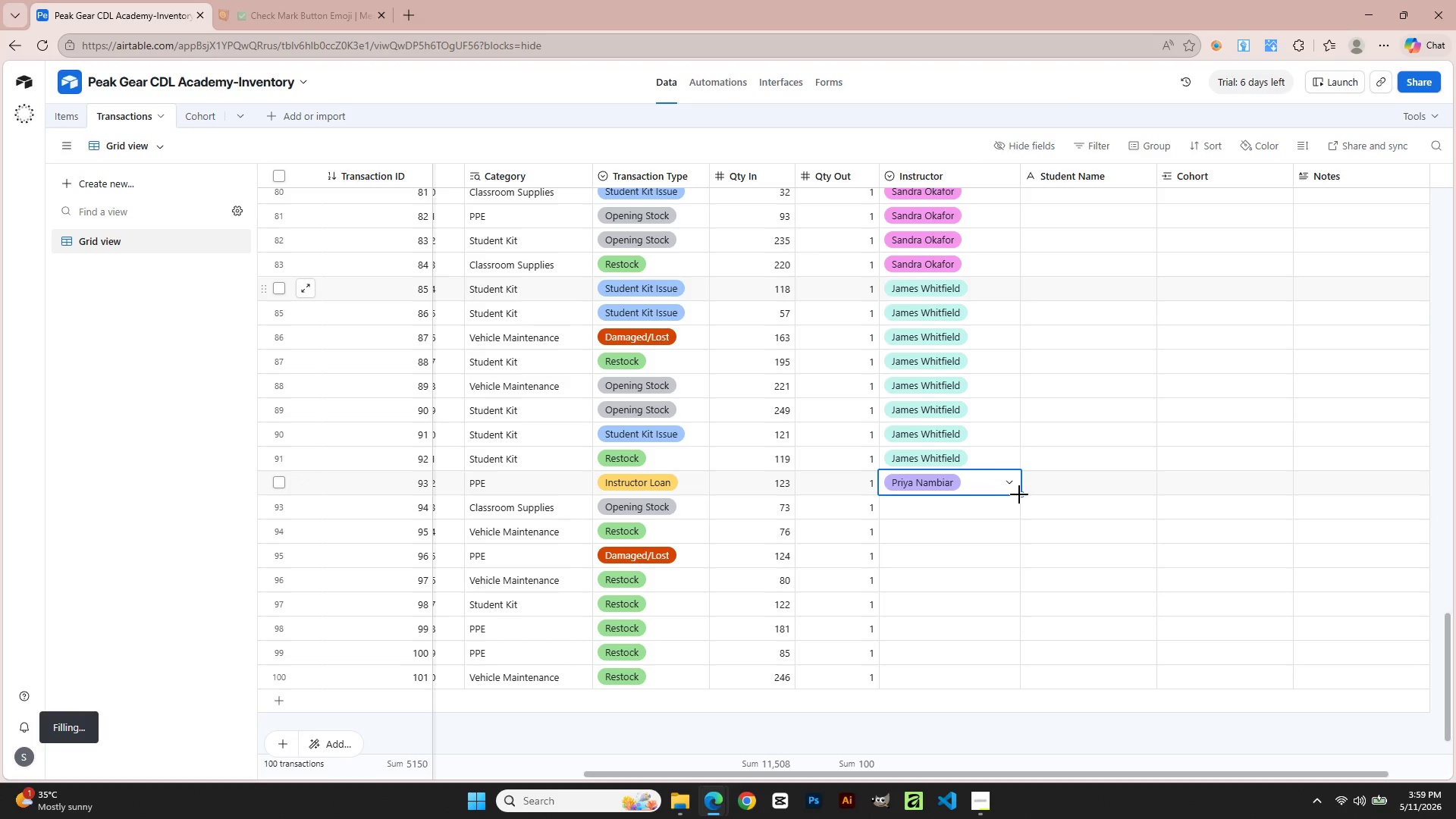 
left_click_drag(start_coordinate=[1020, 494], to_coordinate=[1045, 667])
 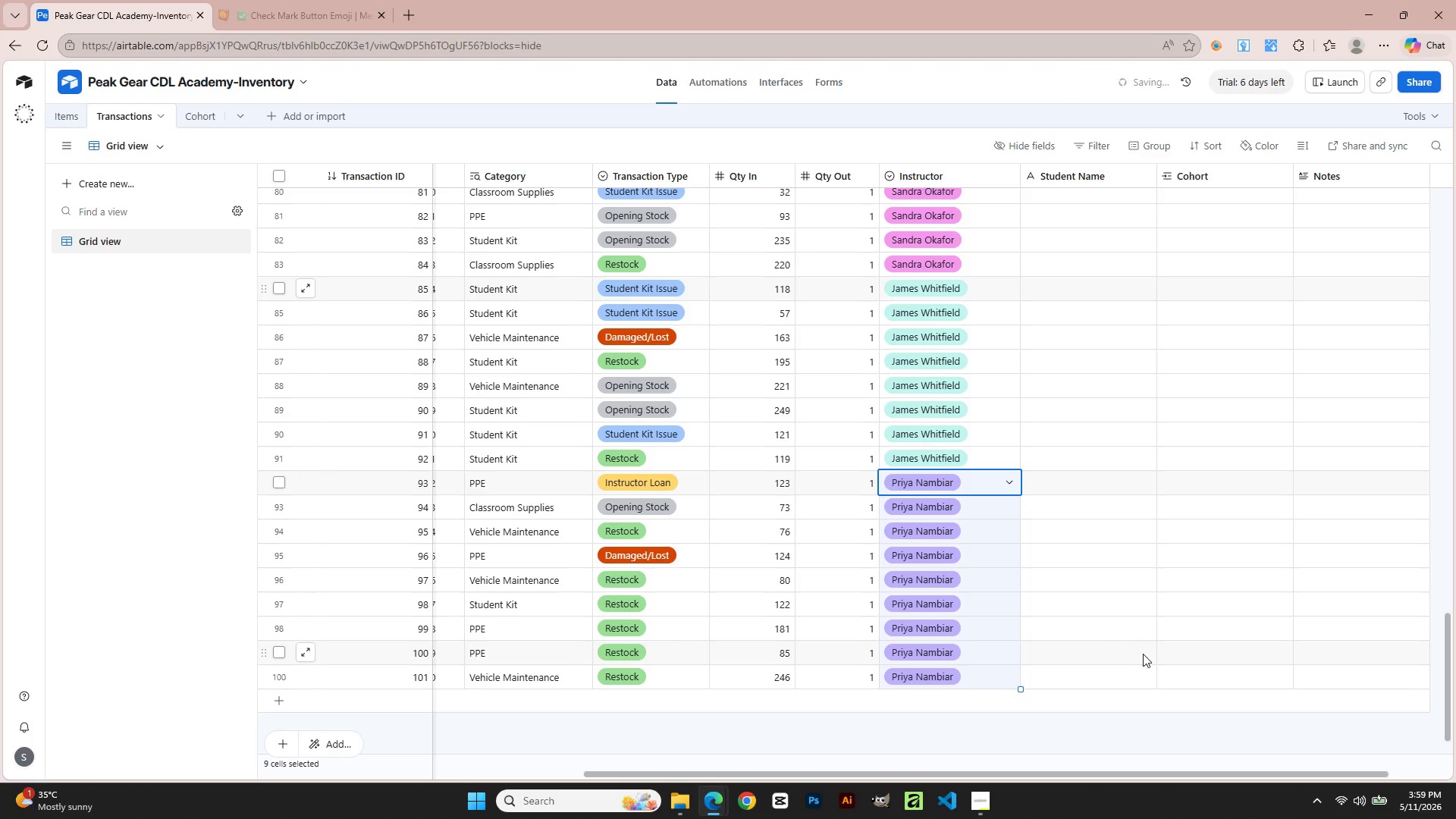 
left_click([1143, 654])
 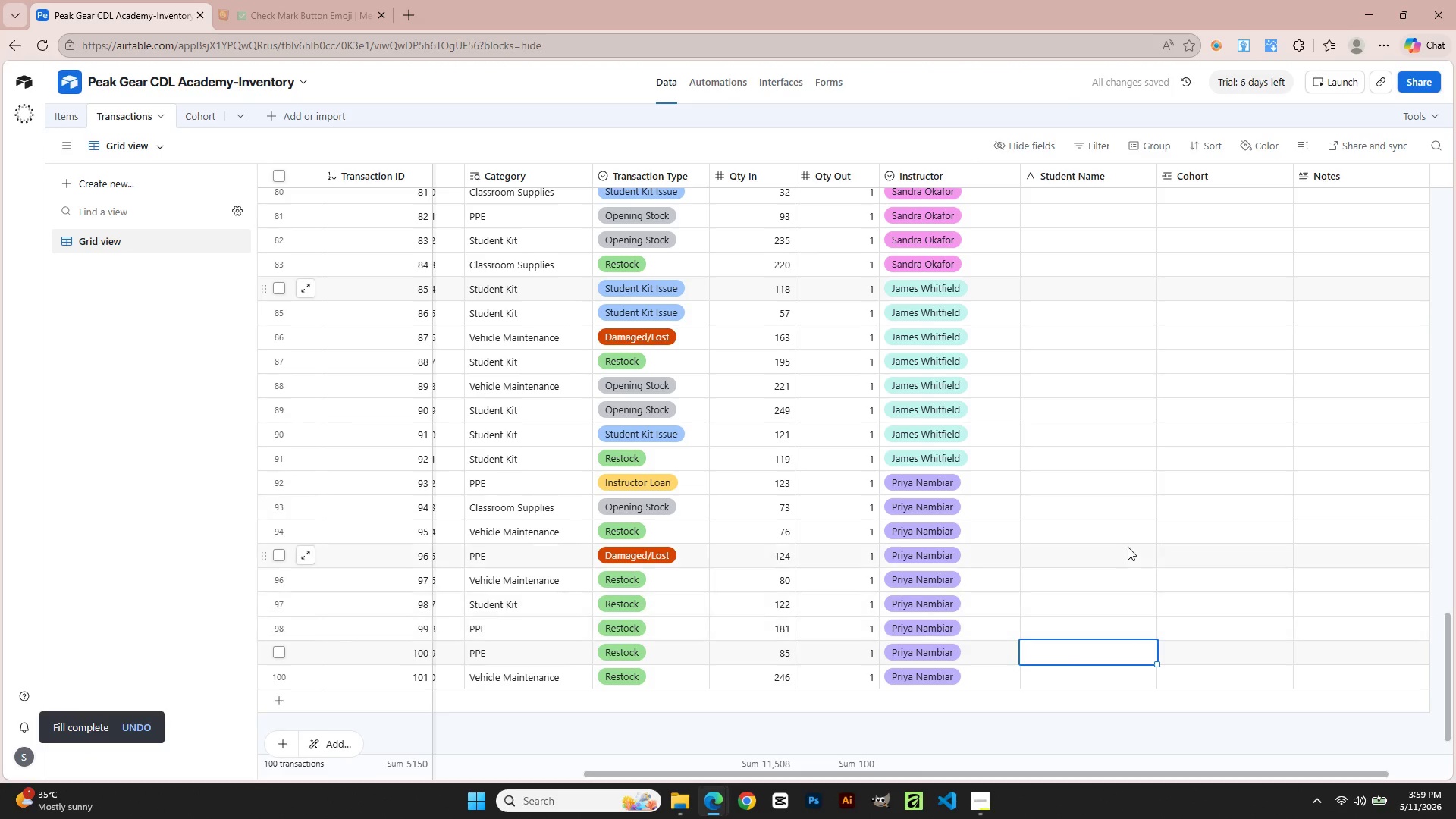 
scroll: coordinate [1127, 529], scroll_direction: up, amount: 21.0
 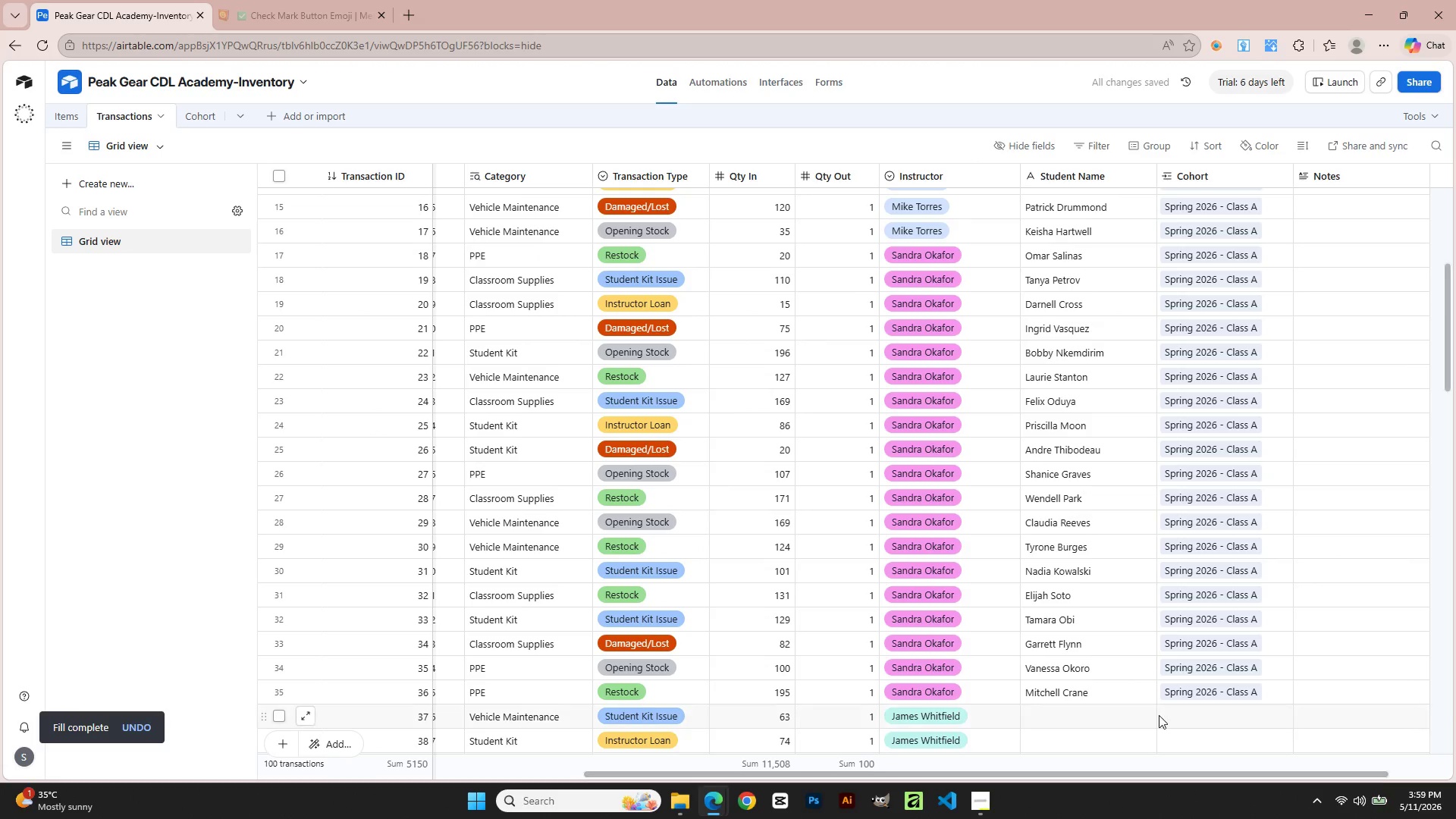 
left_click([1090, 723])
 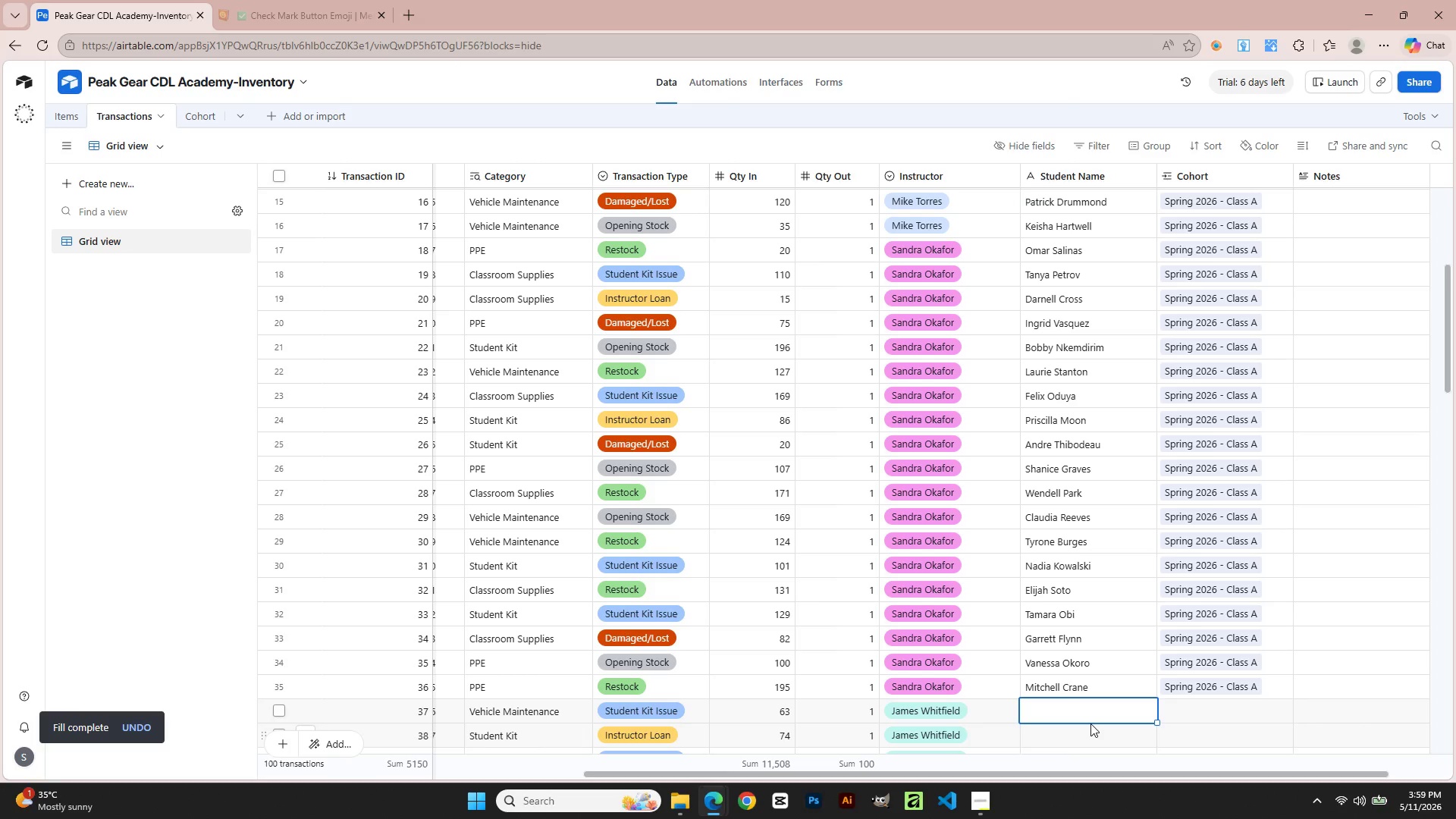 
wait(9.14)
 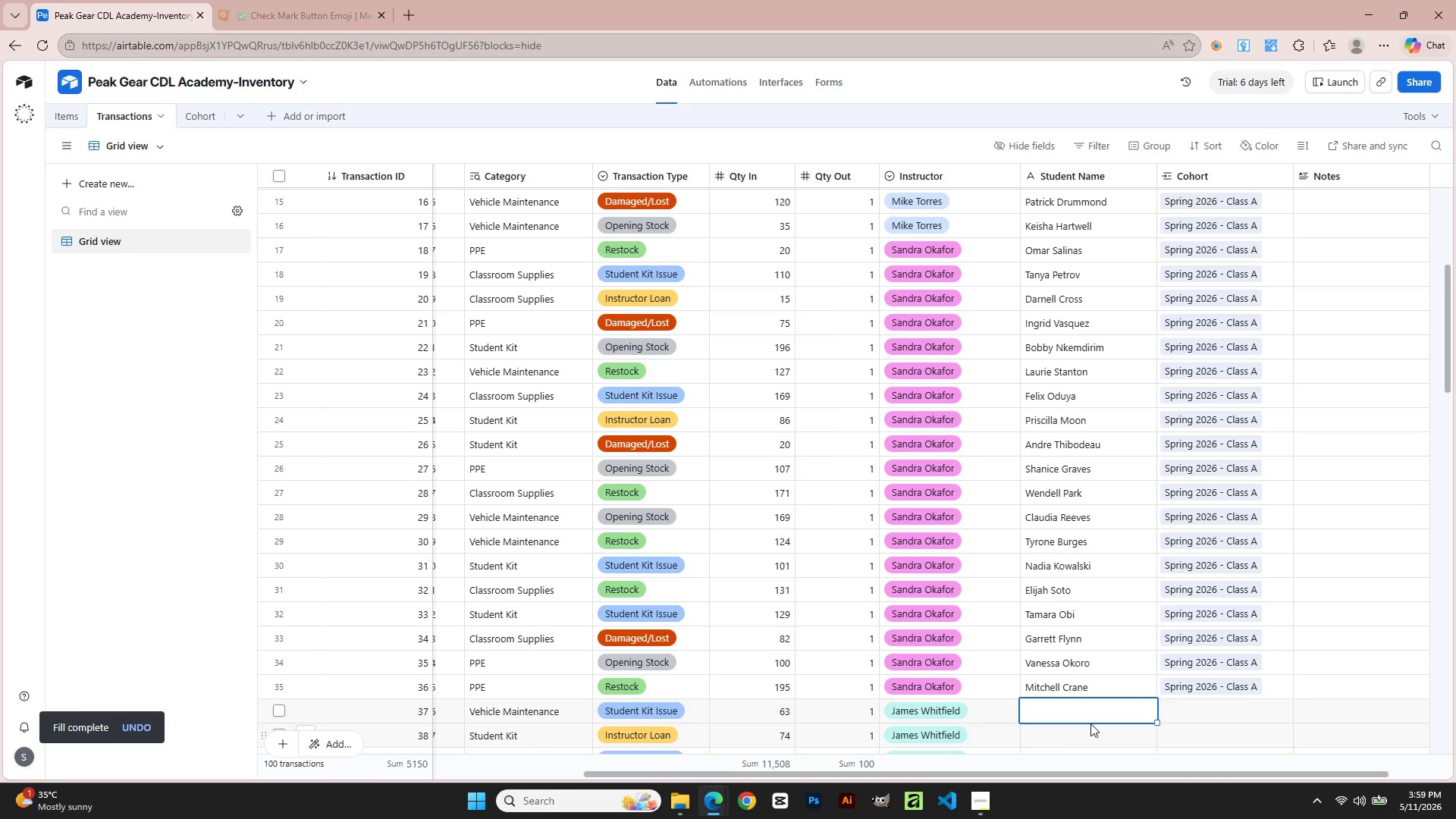 
scroll: coordinate [1201, 476], scroll_direction: down, amount: 5.0
 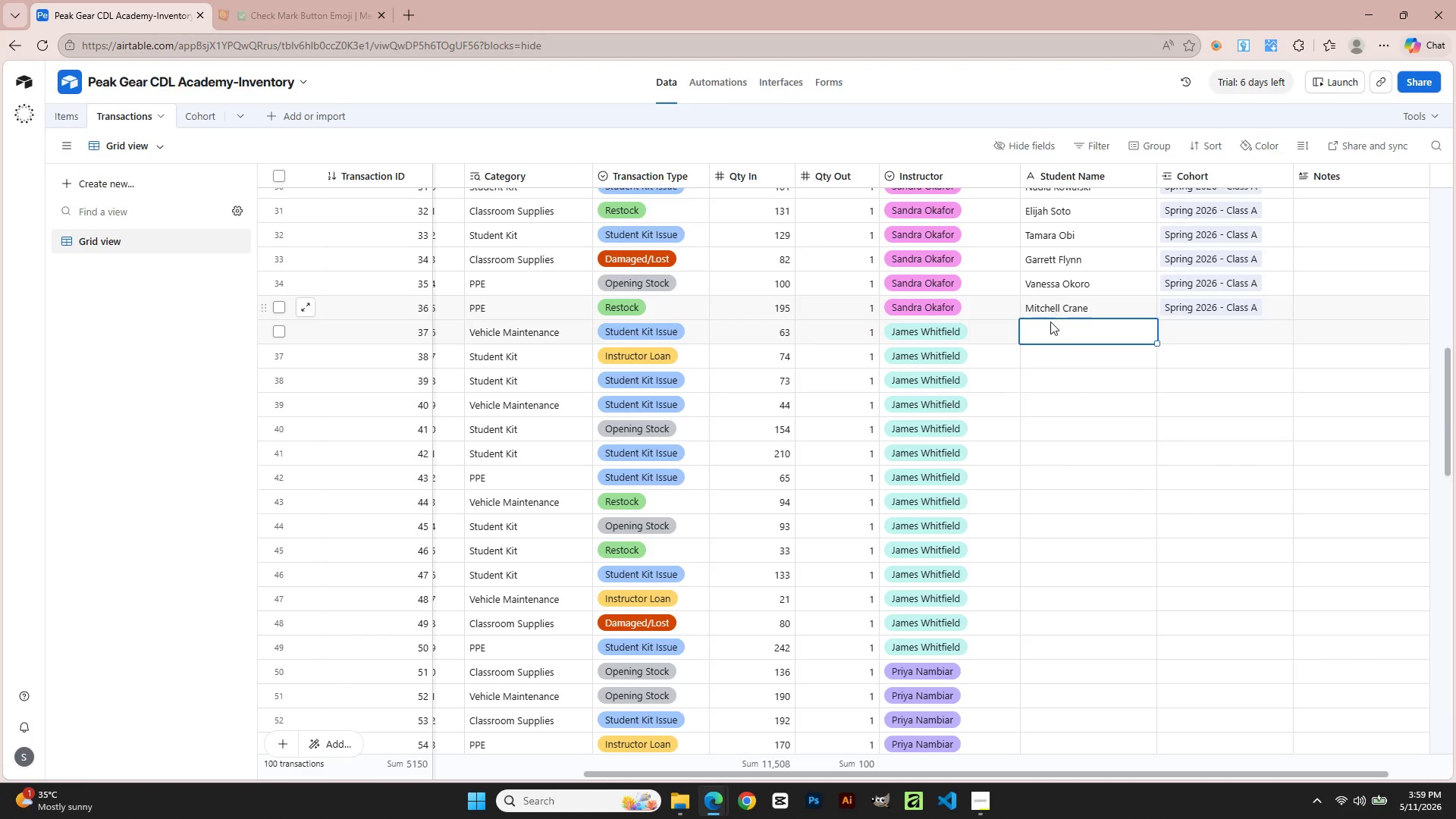 
left_click([1050, 327])
 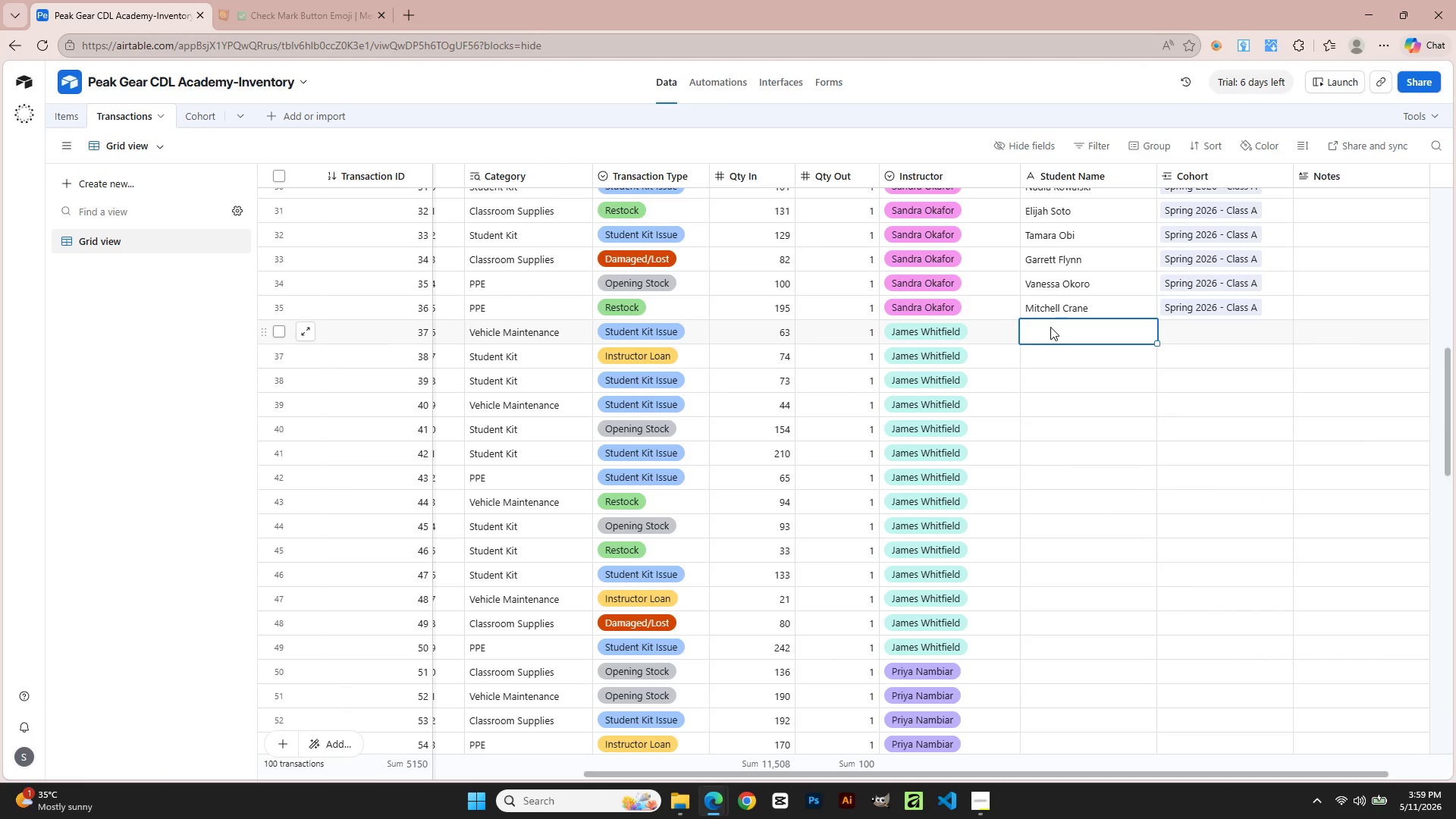 
type(Shanice Graves)
 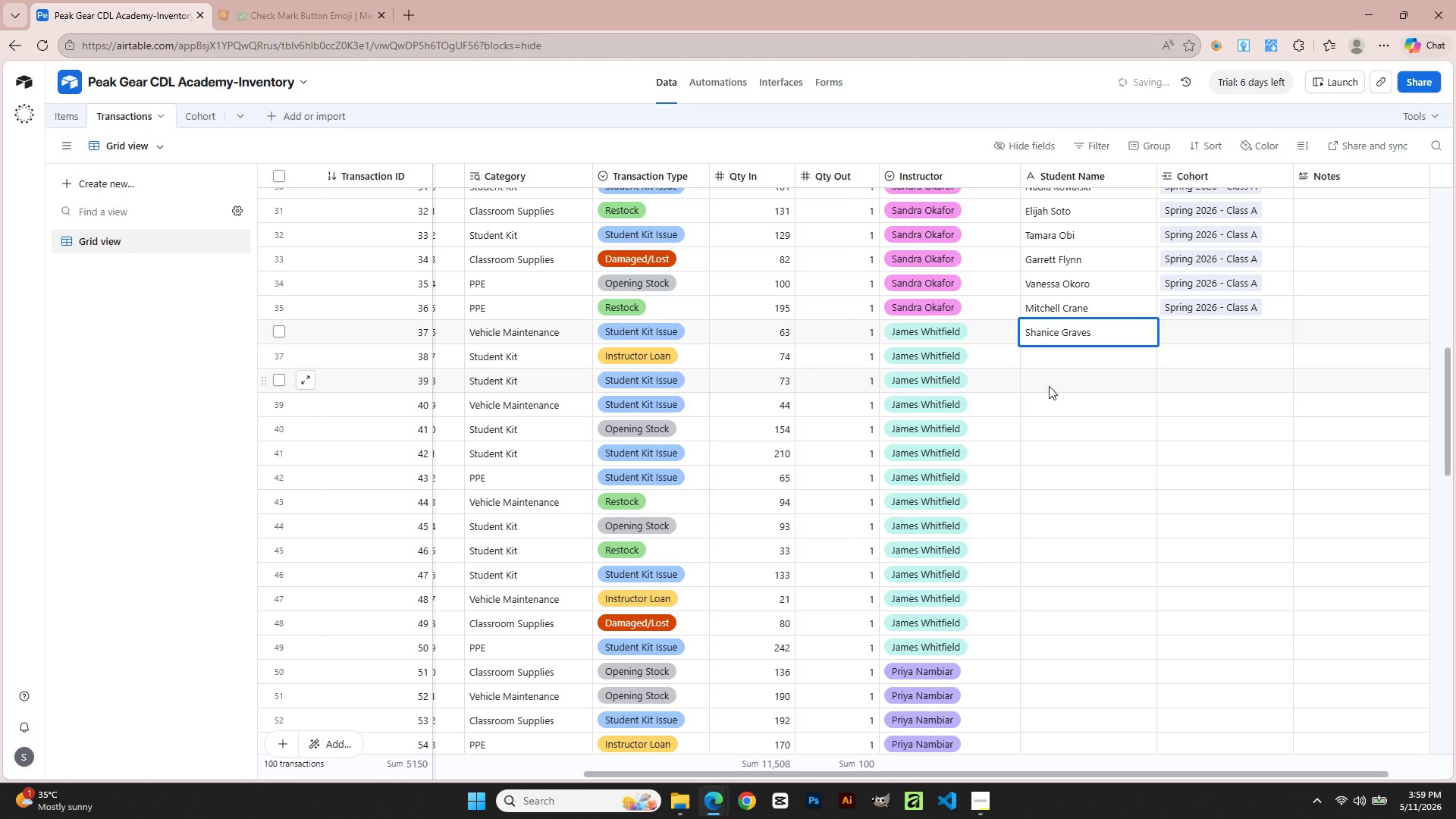 
left_click([1049, 369])
 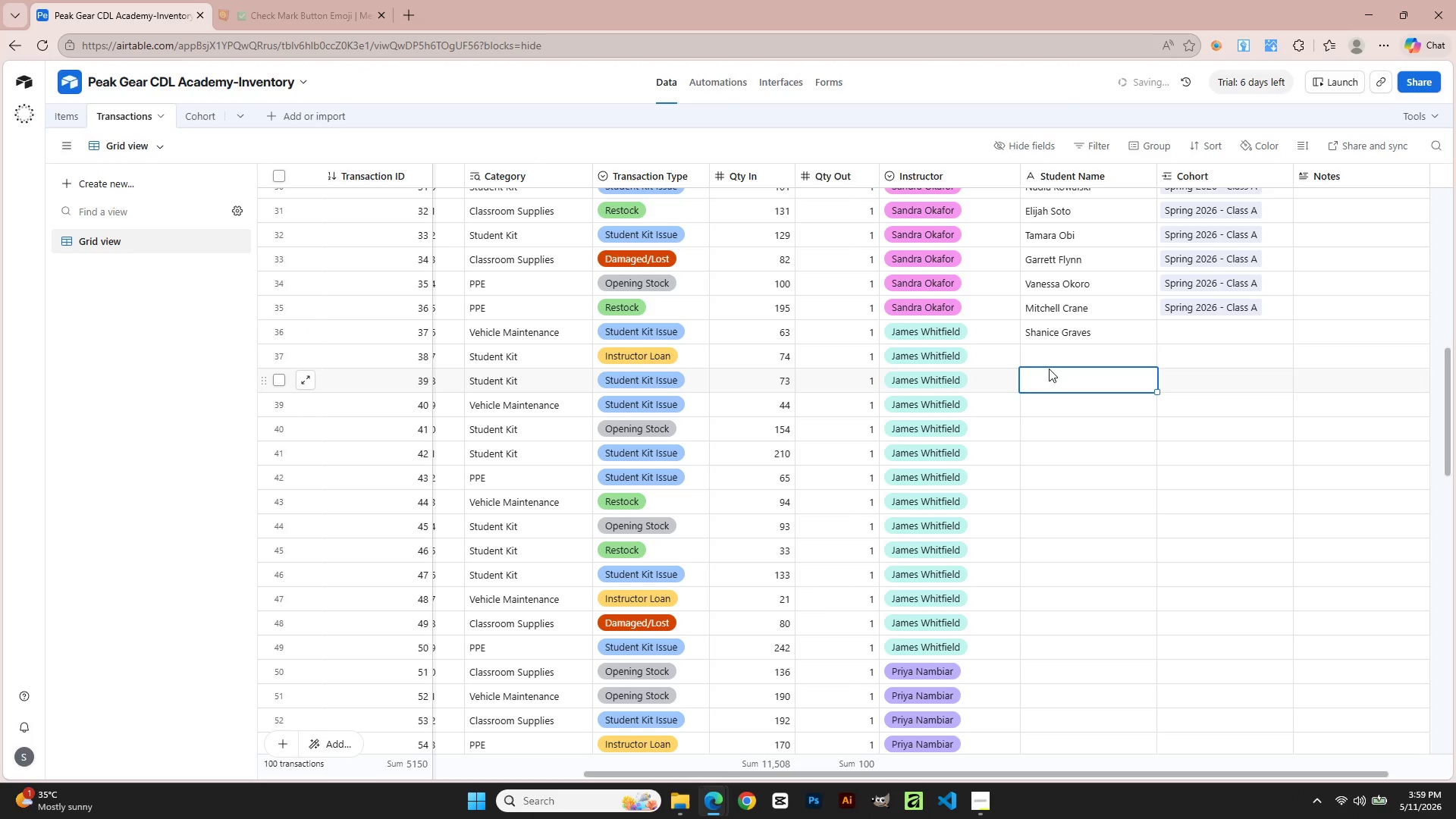 
key(ArrowUp)
 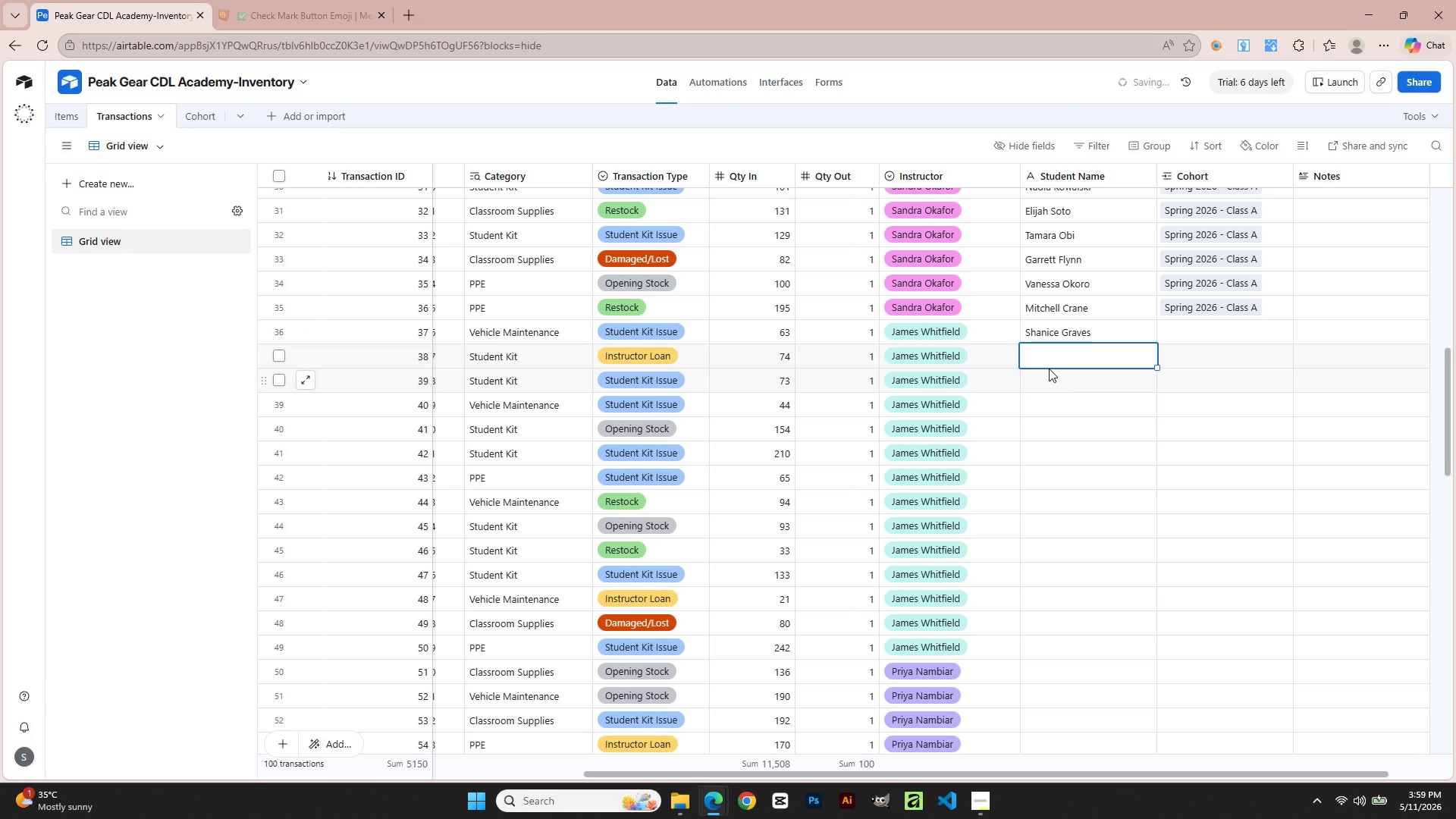 
key(ArrowRight)
 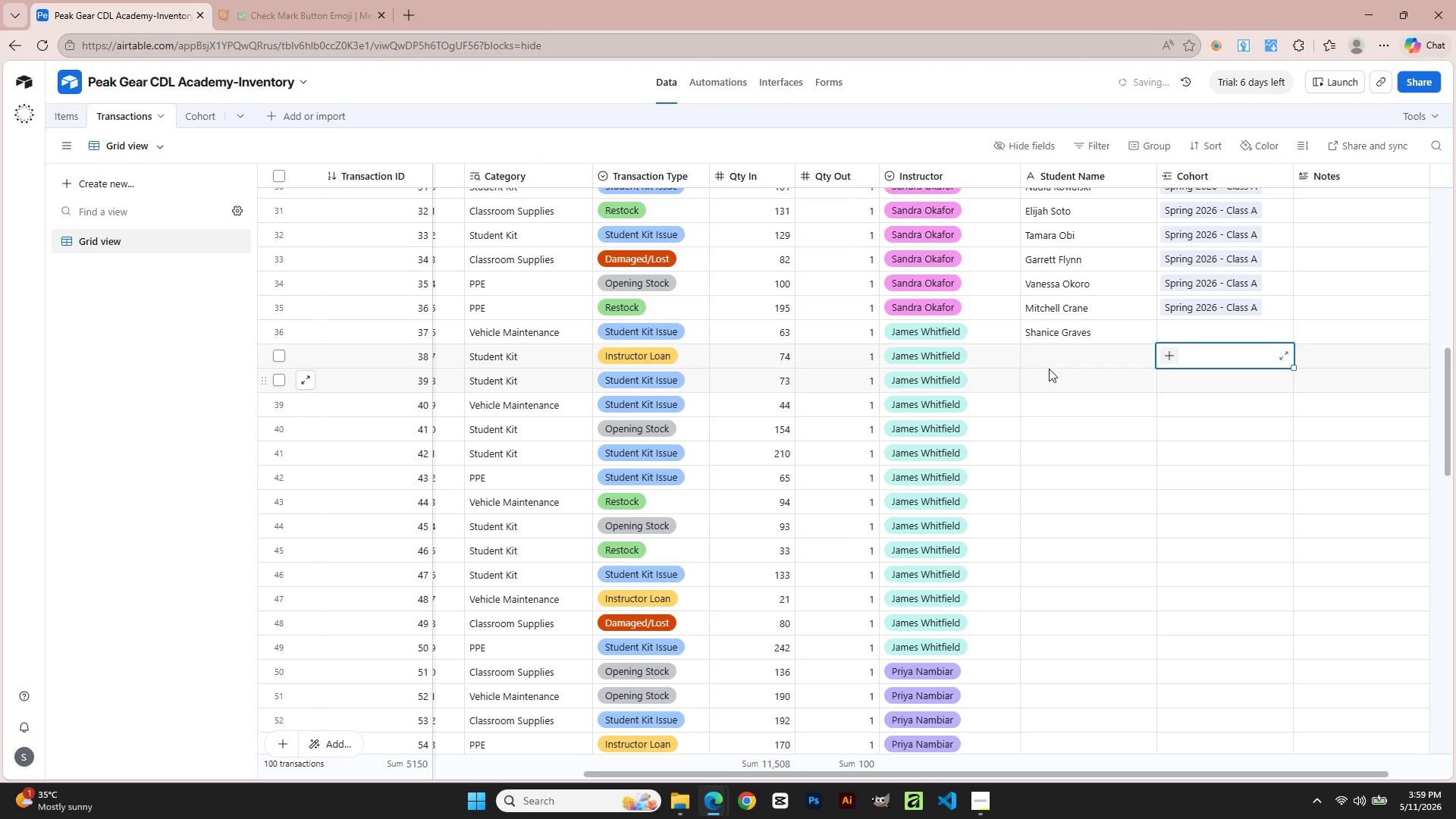 
key(ArrowUp)
 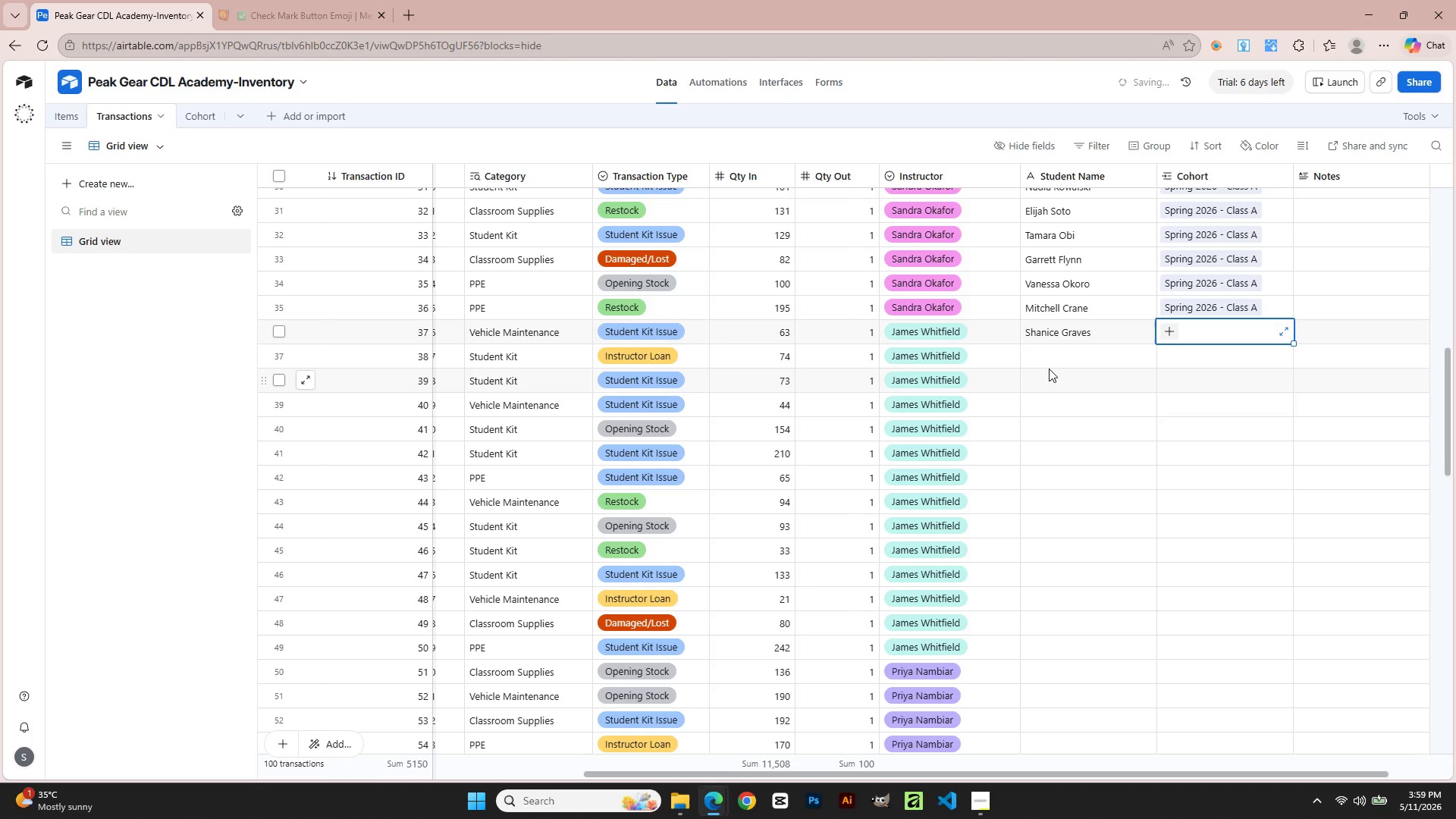 
key(ArrowLeft)
 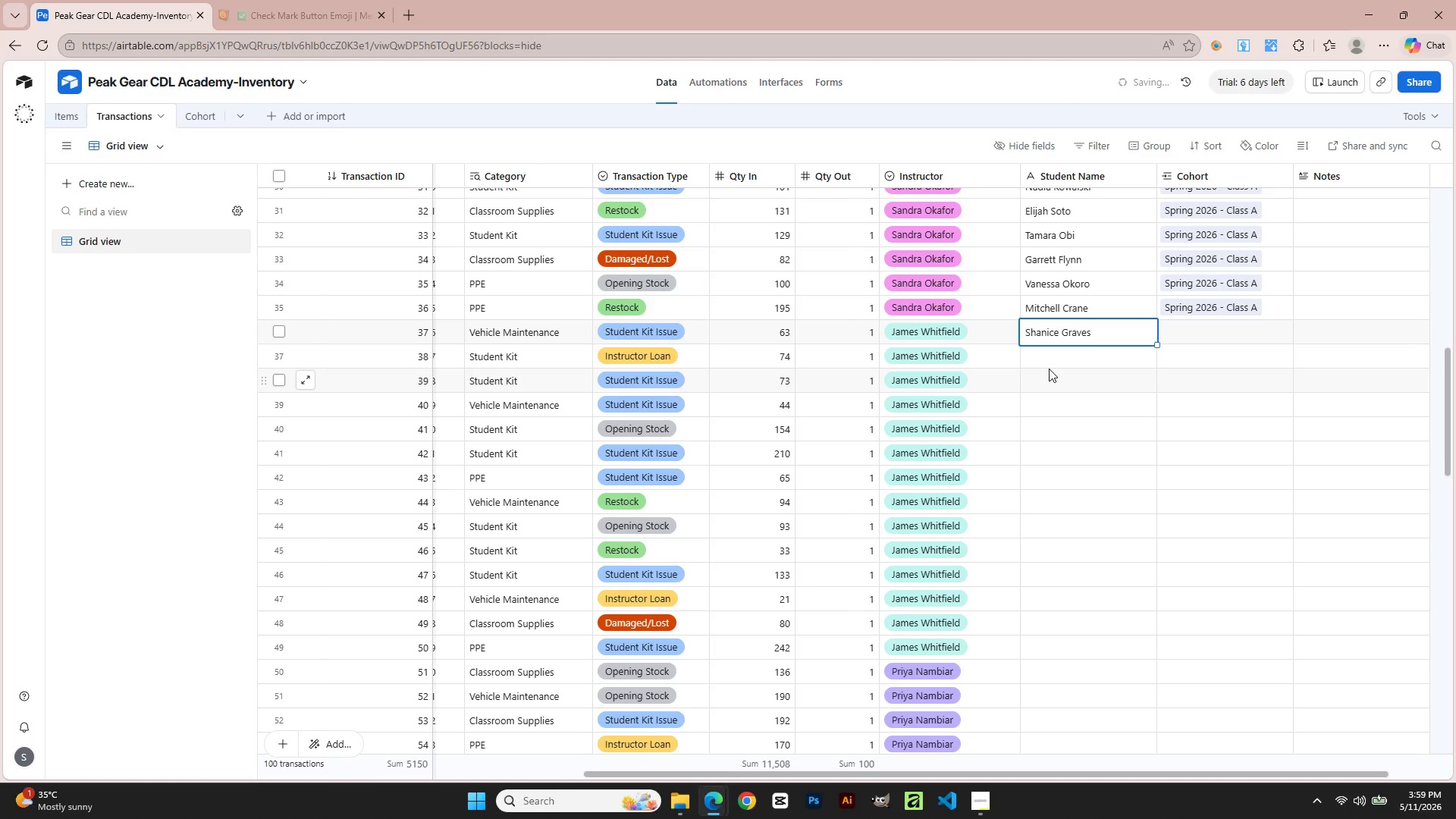 
key(ArrowRight)
 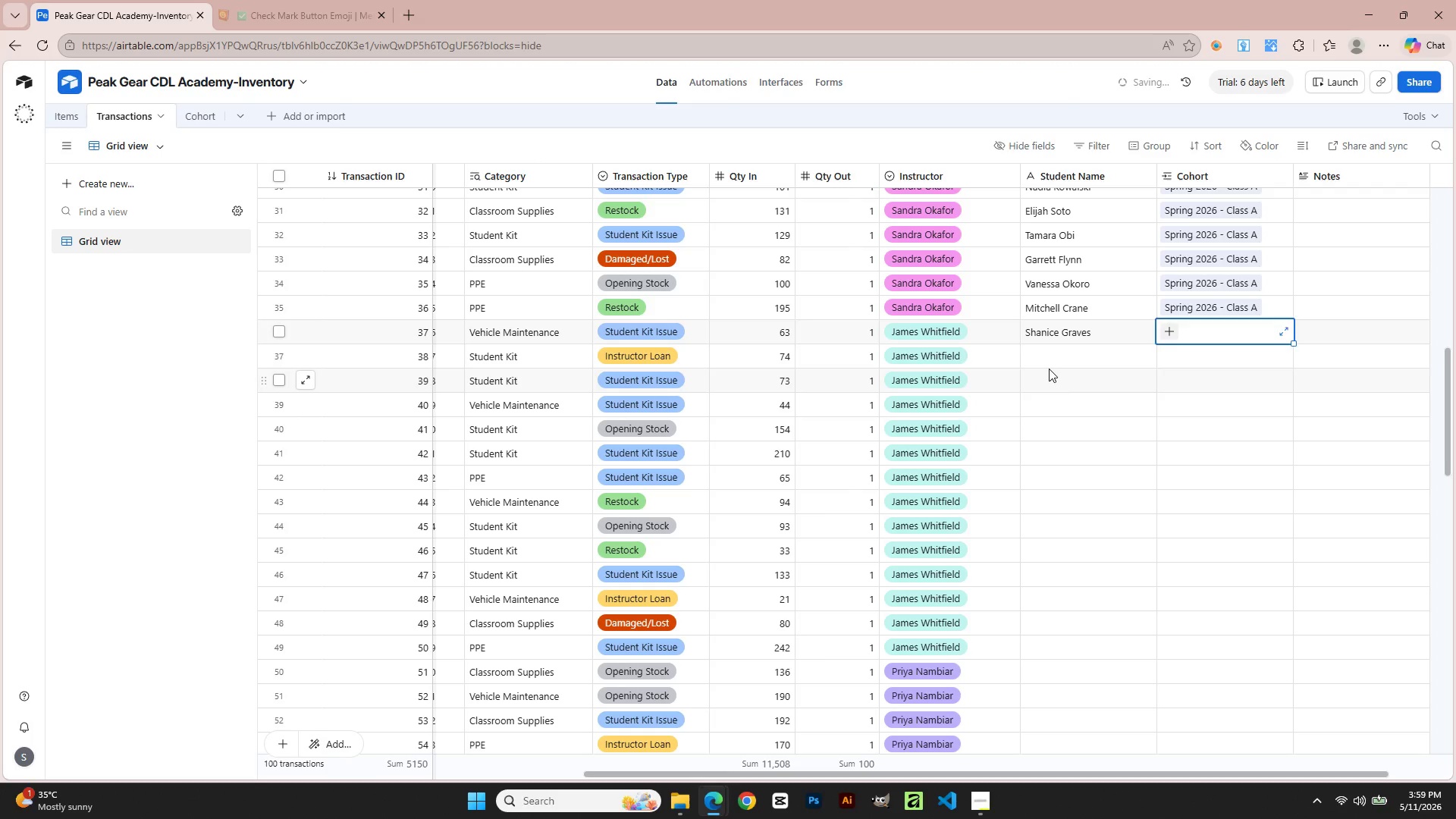 
key(ArrowDown)
 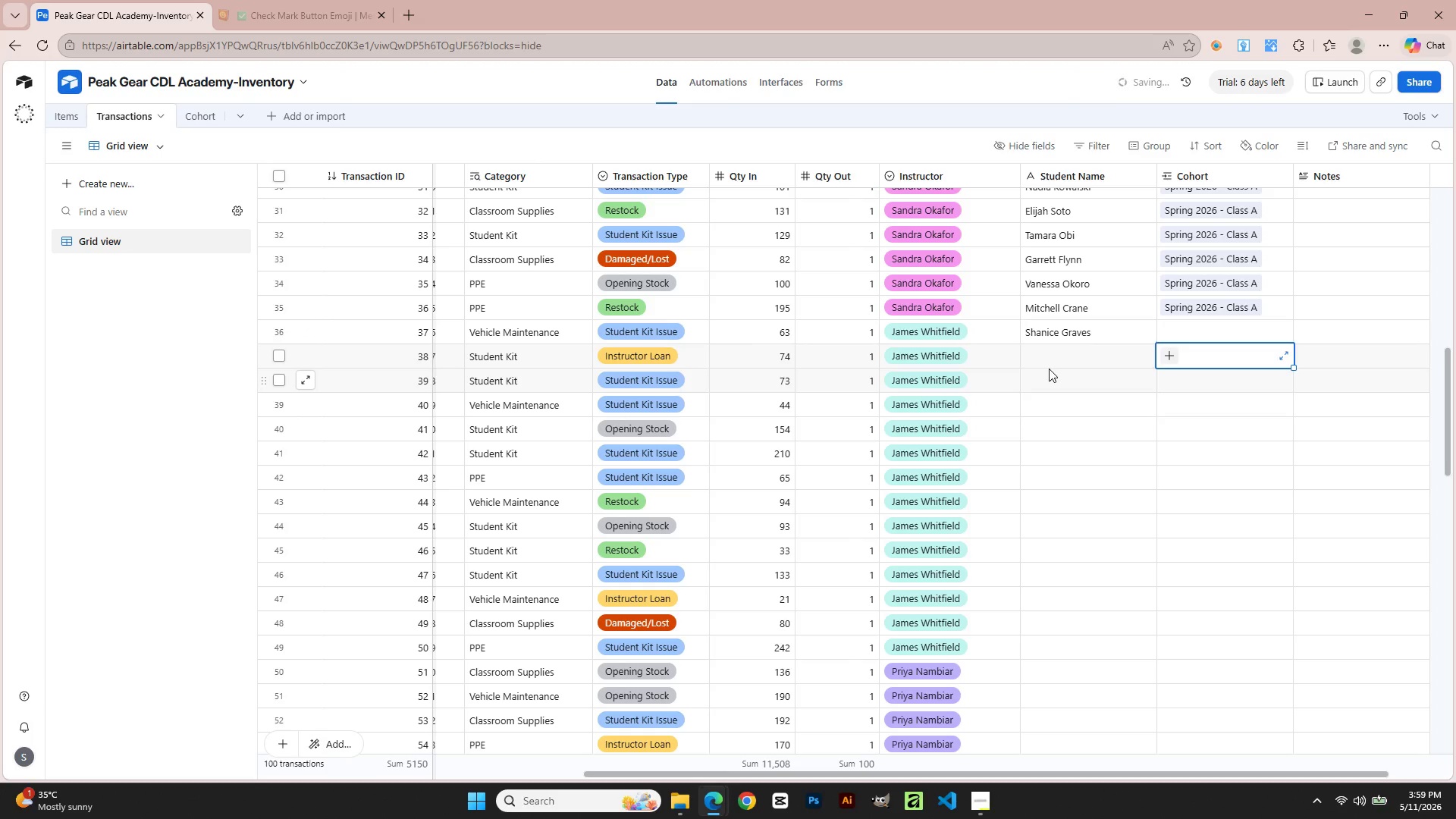 
key(ArrowLeft)
 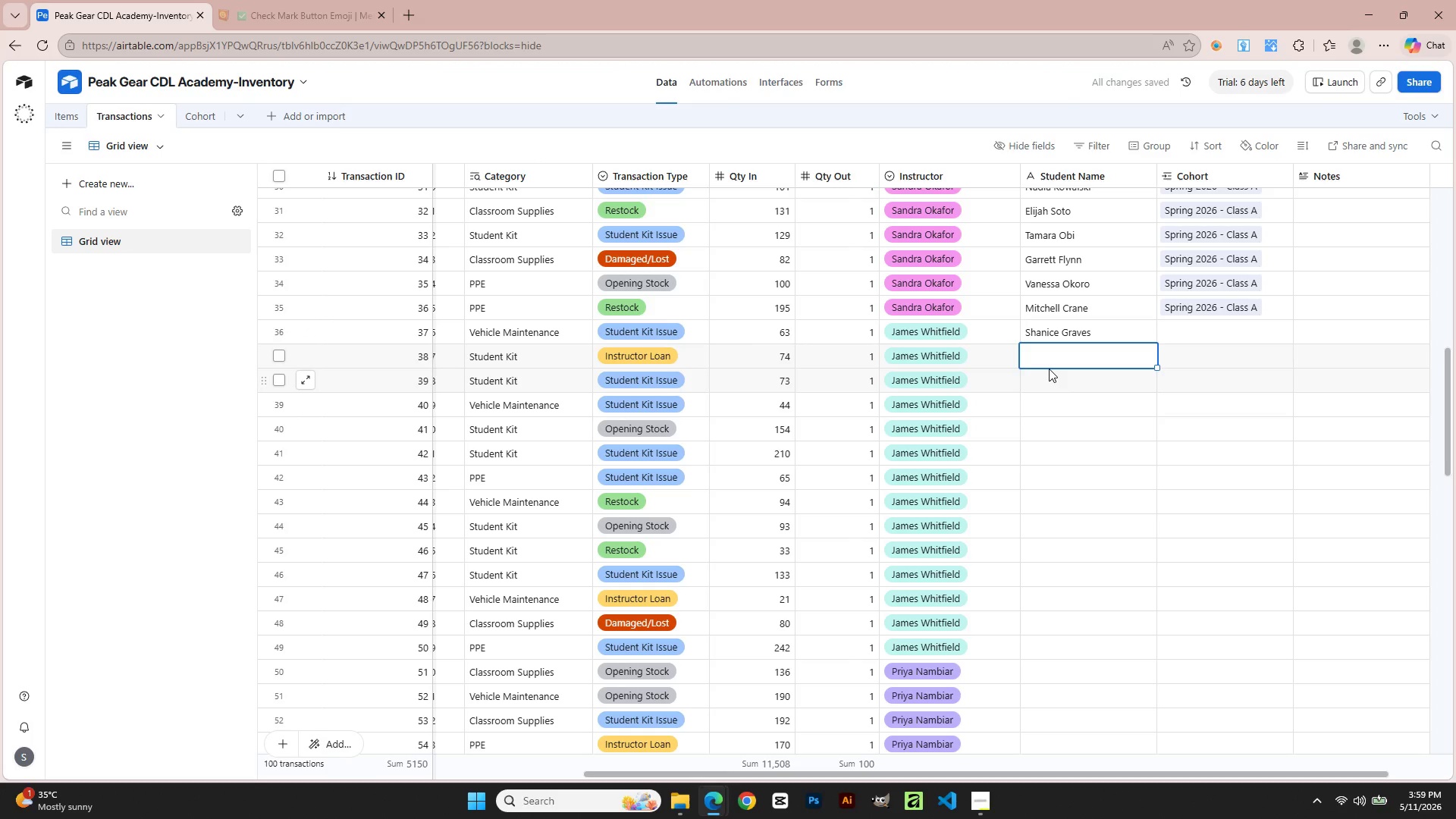 
type(Wendell Oar)
key(Backspace)
key(Backspace)
key(Backspace)
key(Backspace)
type(P)
key(Backspace)
type( Park)
 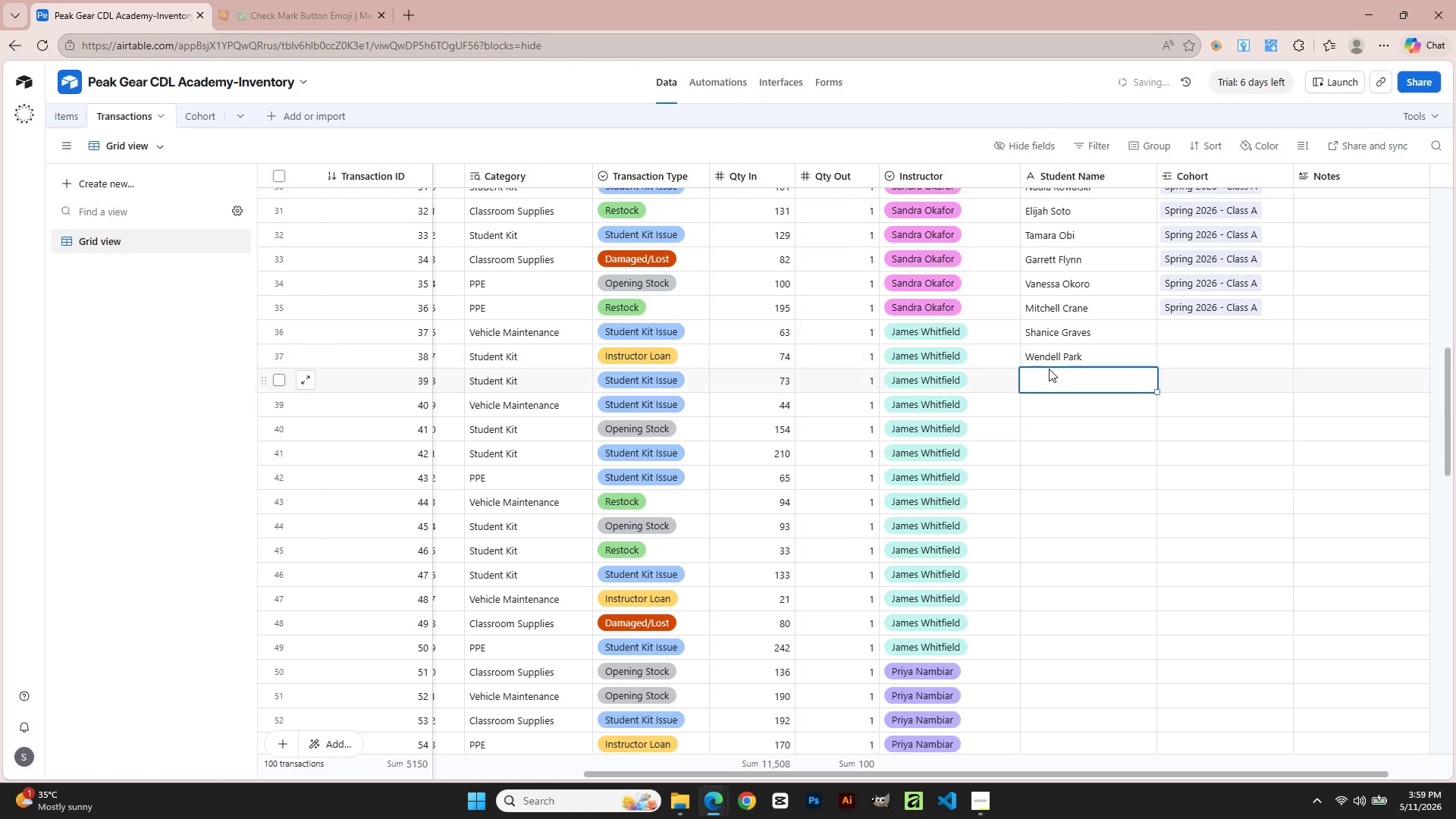 
 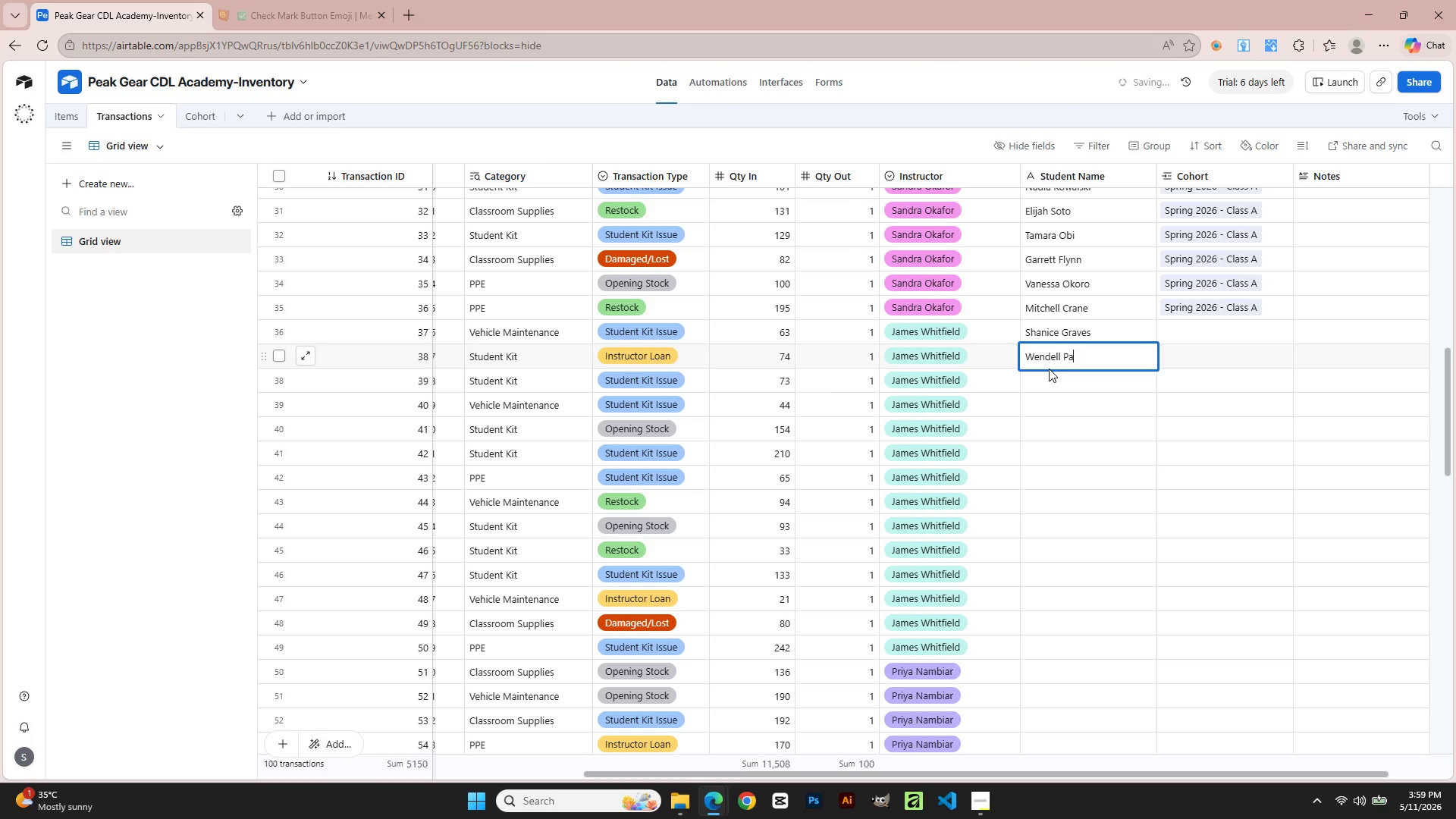 
key(Enter)
 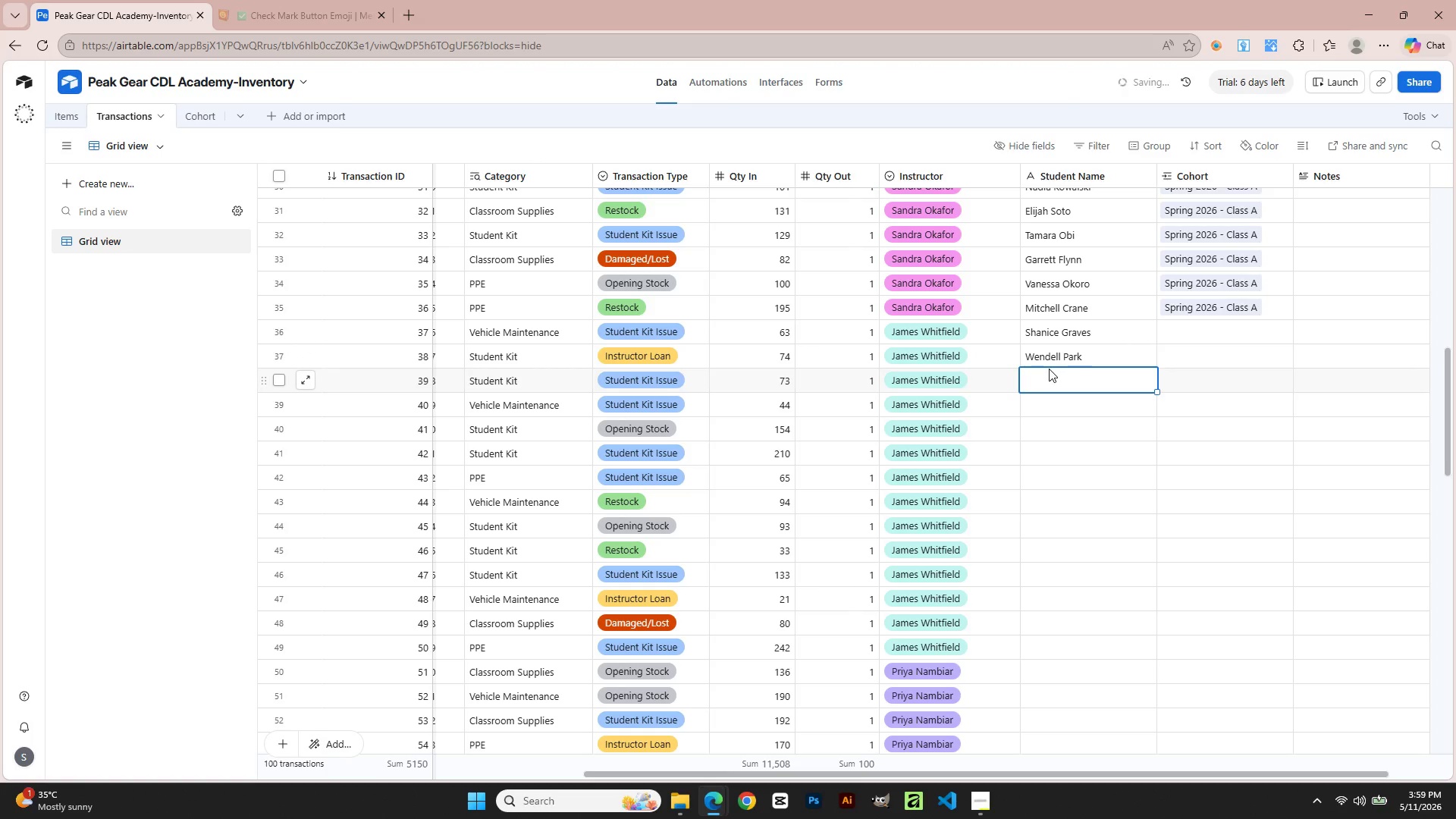 
wait(5.47)
 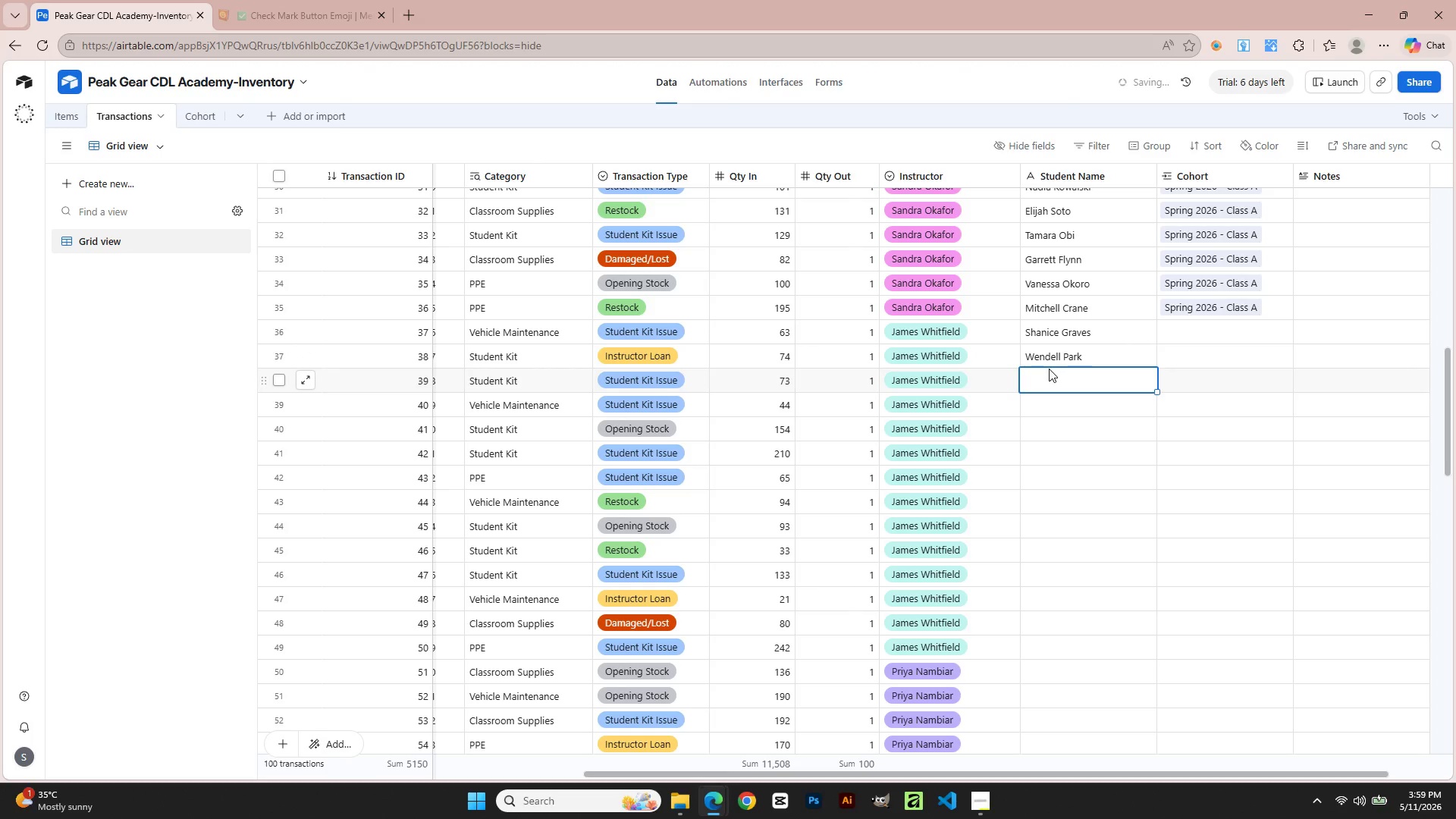 
type(Claudia Reyes)
 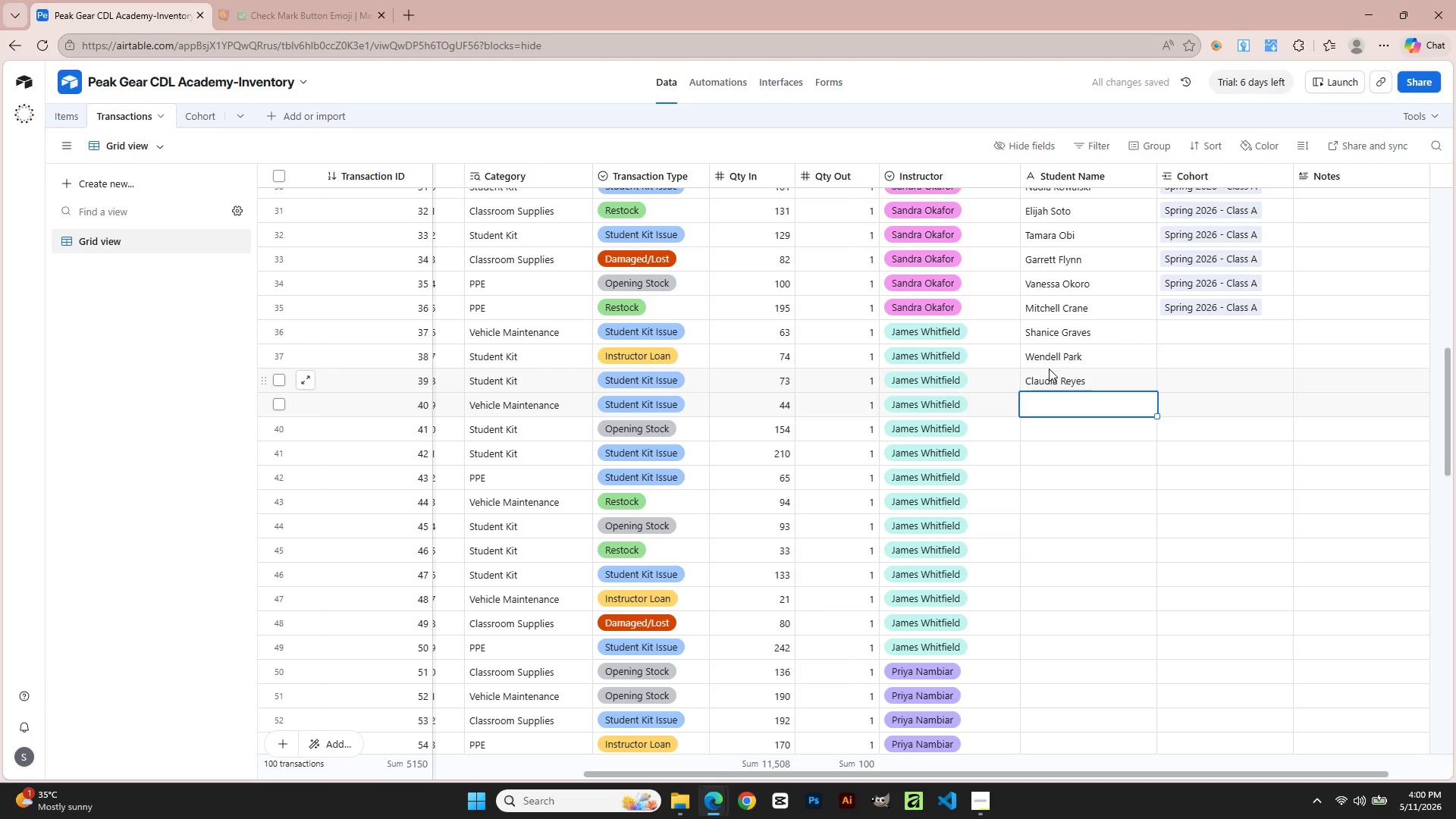 
 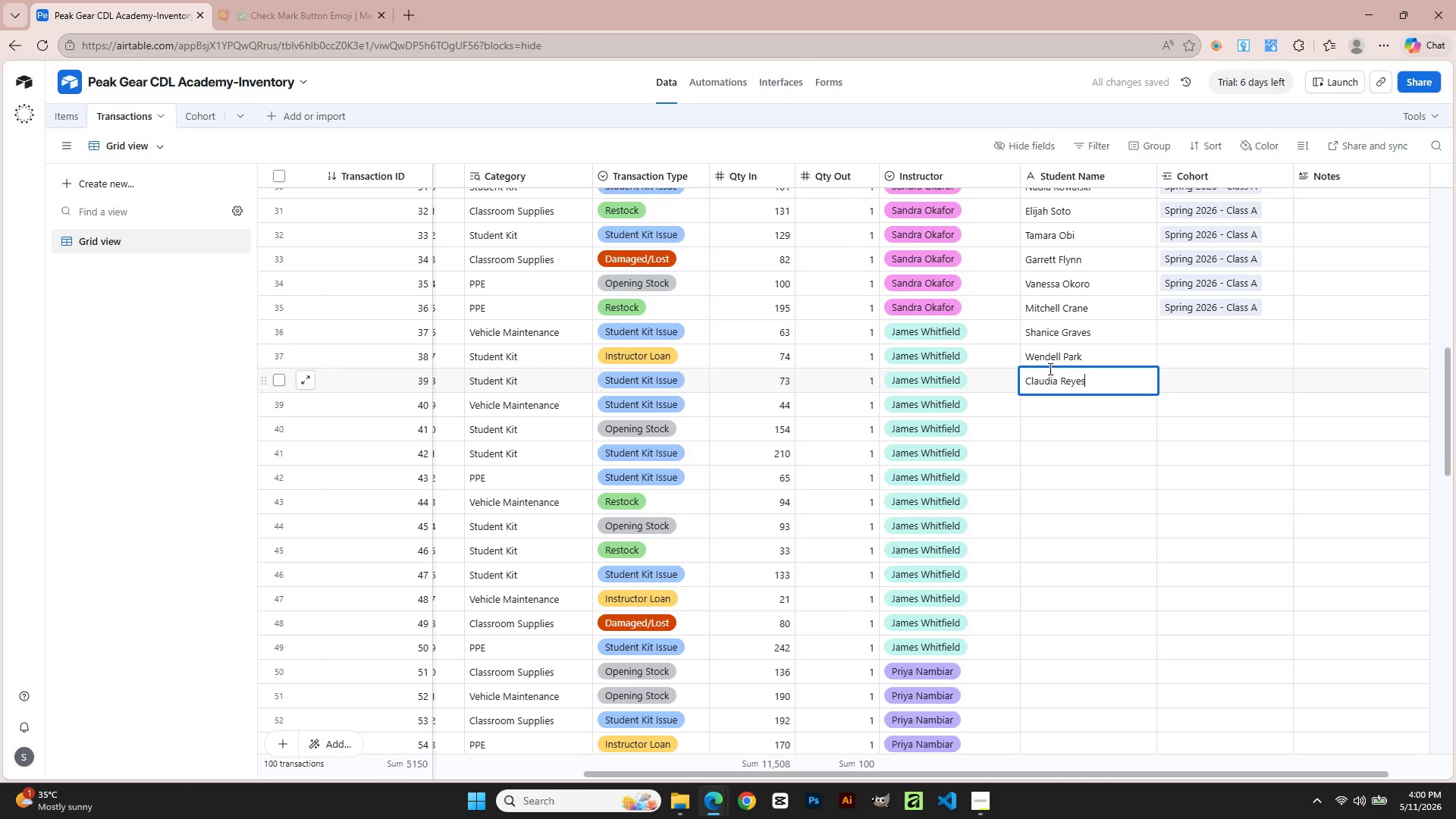 
key(Enter)
 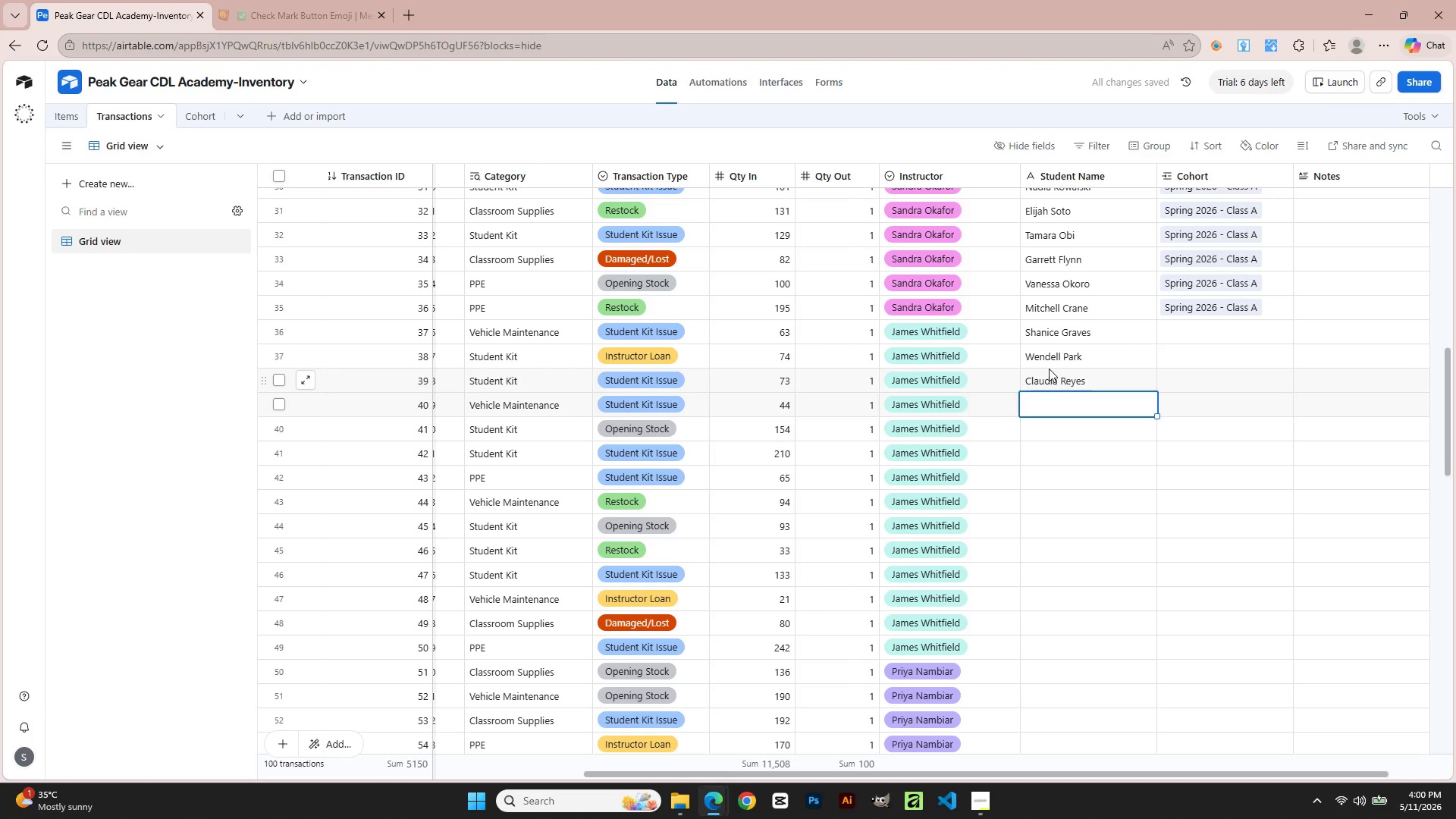 
type(Tyrone Burgess)
 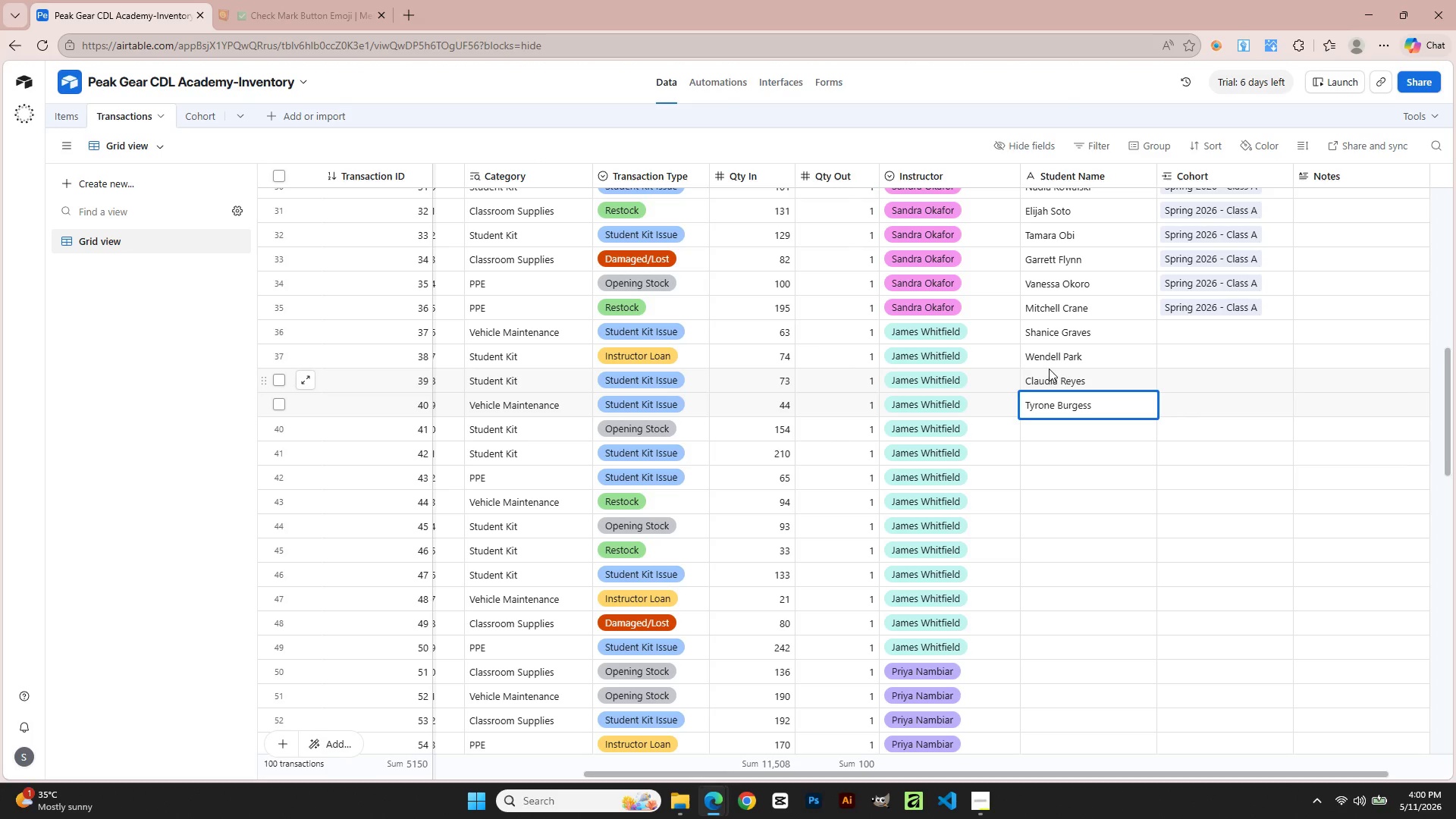 
key(Enter)
 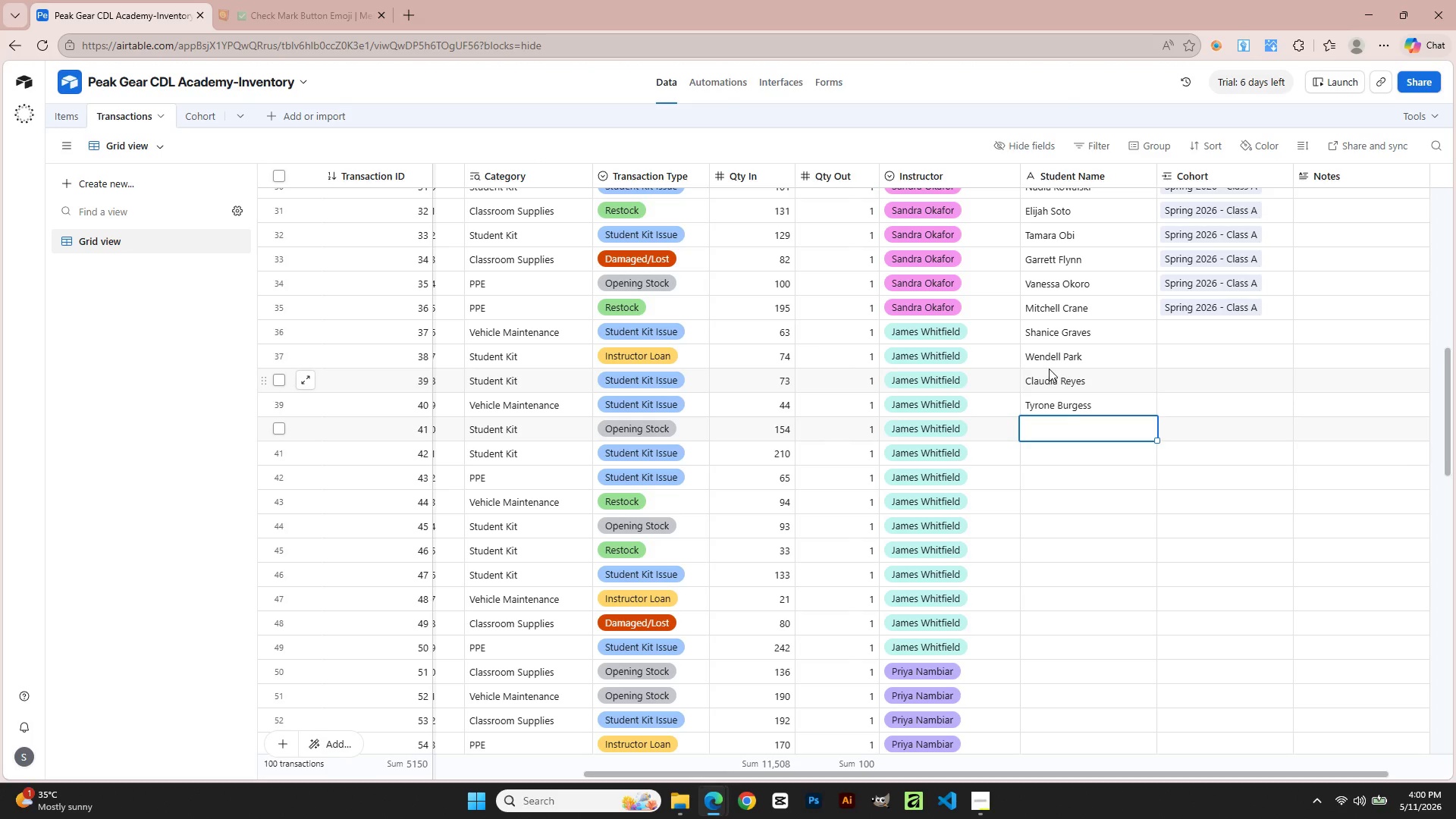 
type(Nadia Kowalski)
 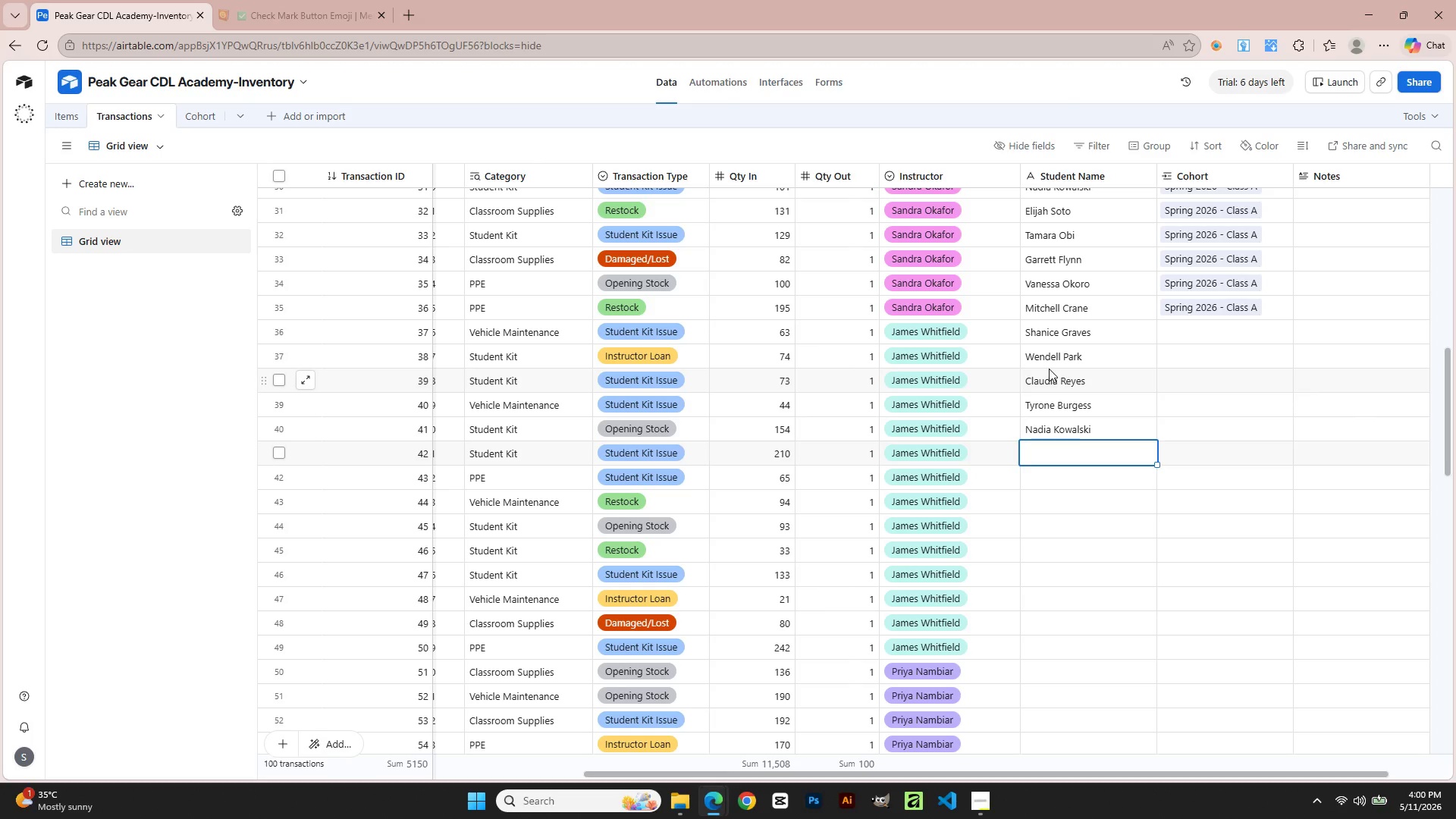 
 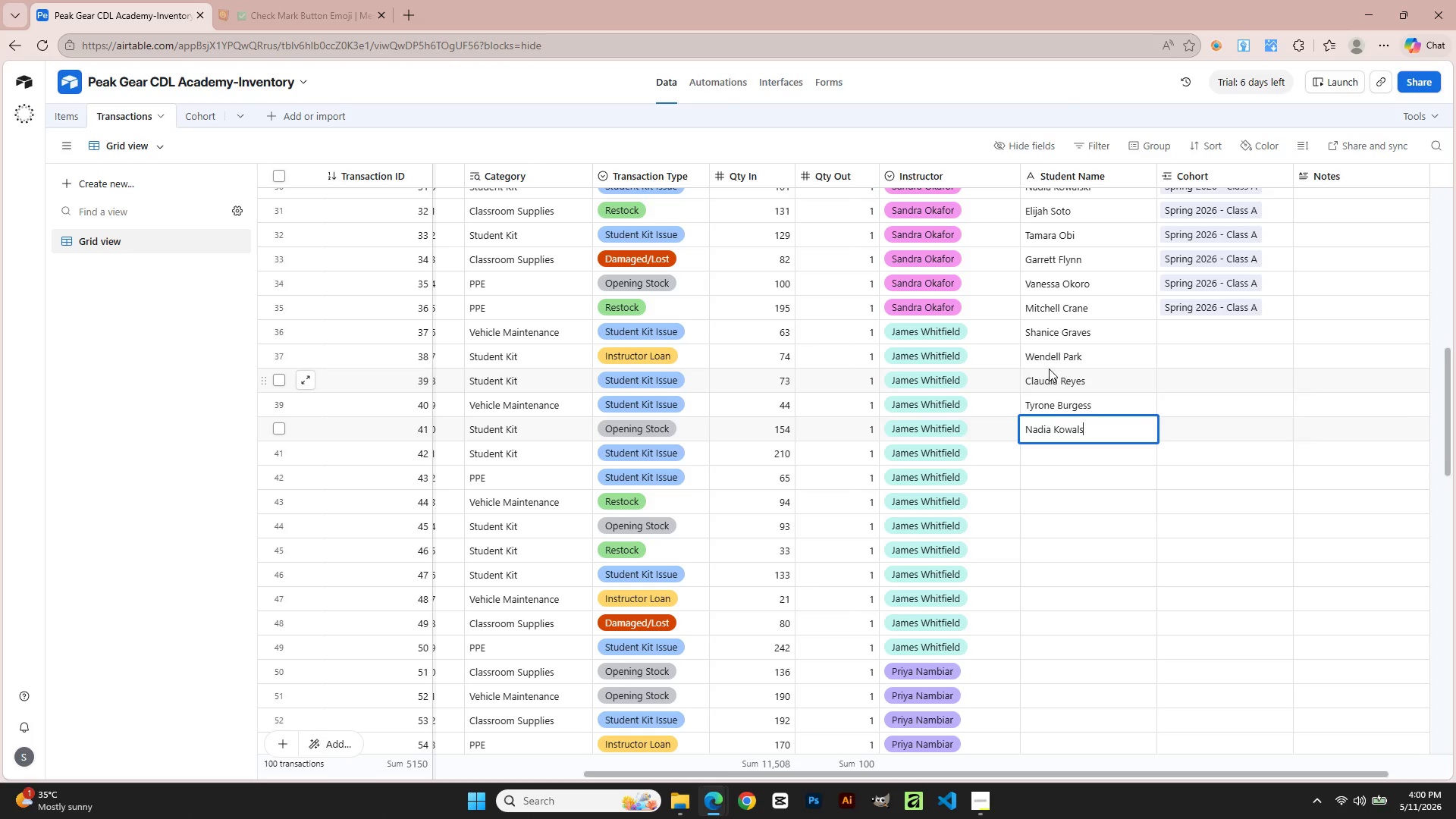 
key(Enter)
 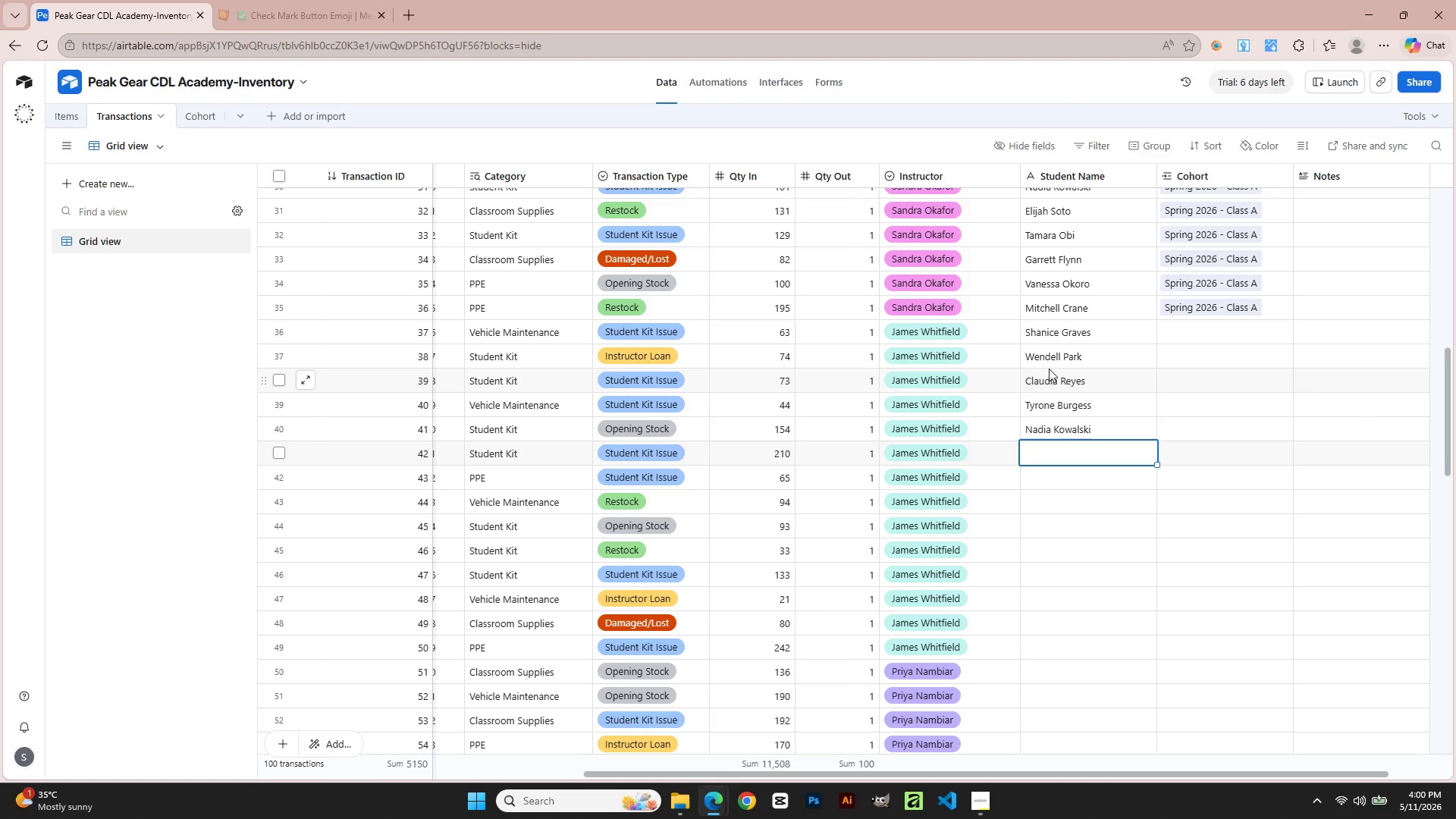 
type(Elija)
 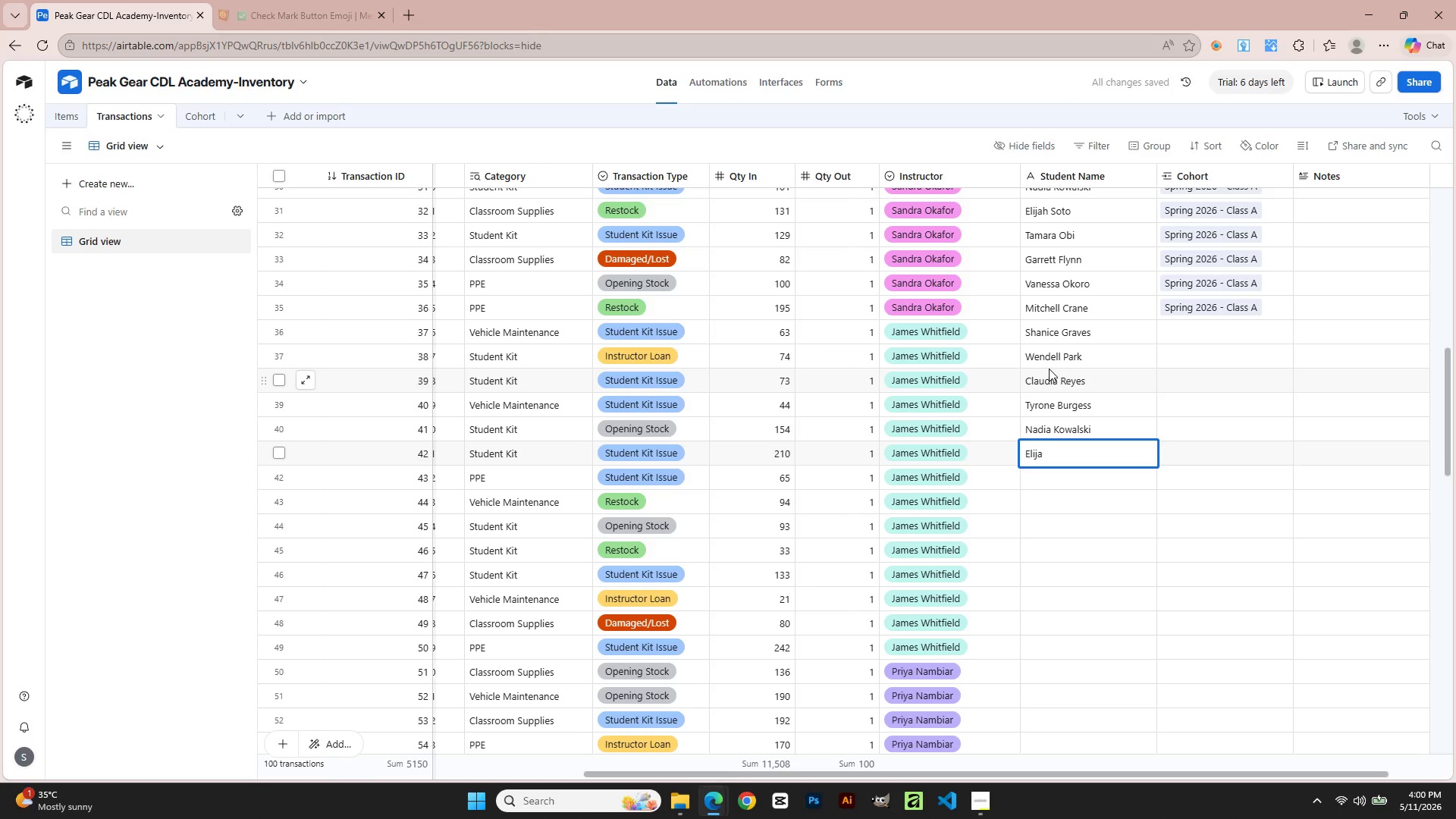 
wait(12.19)
 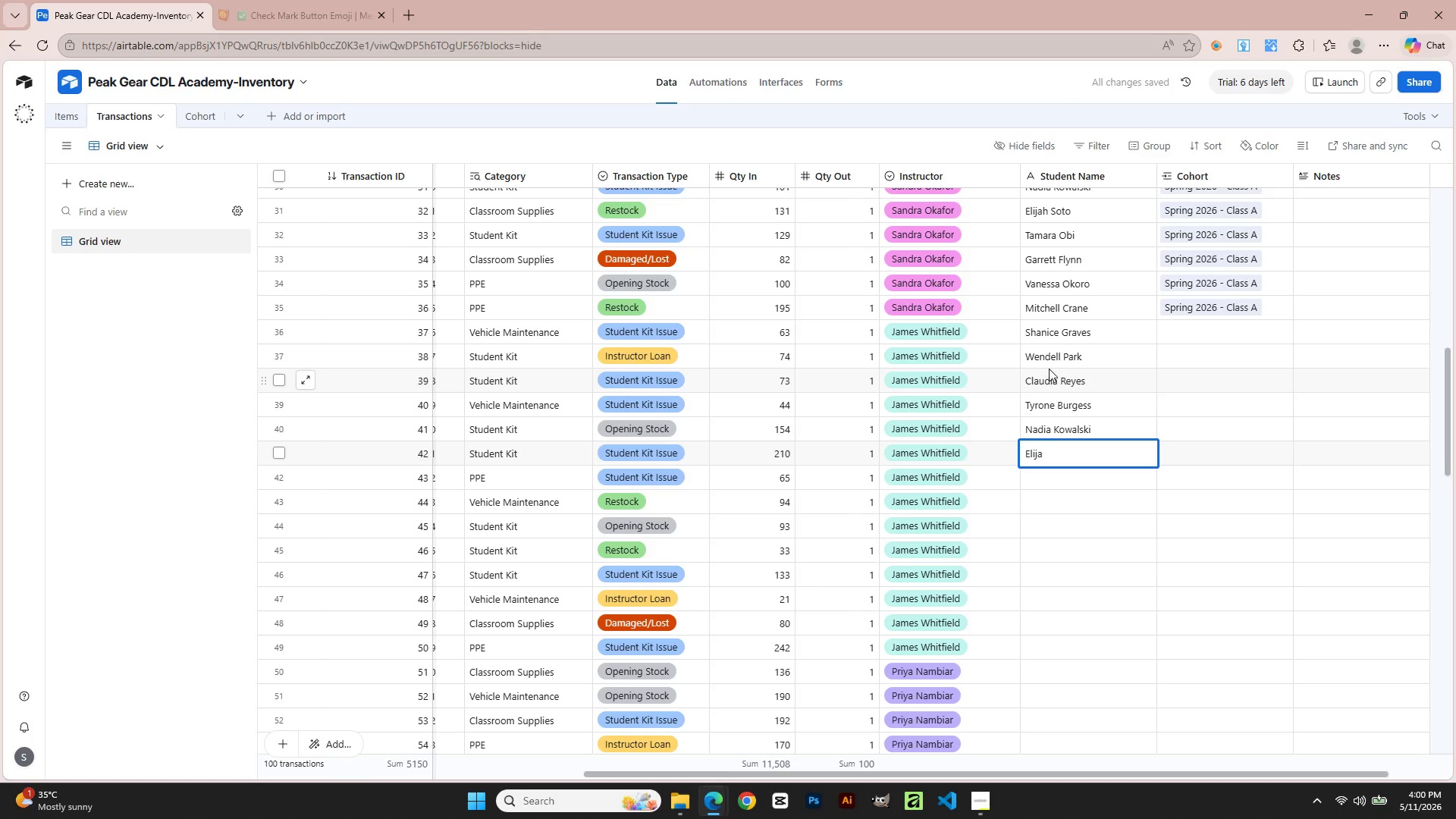 
key(ArrowUp)
 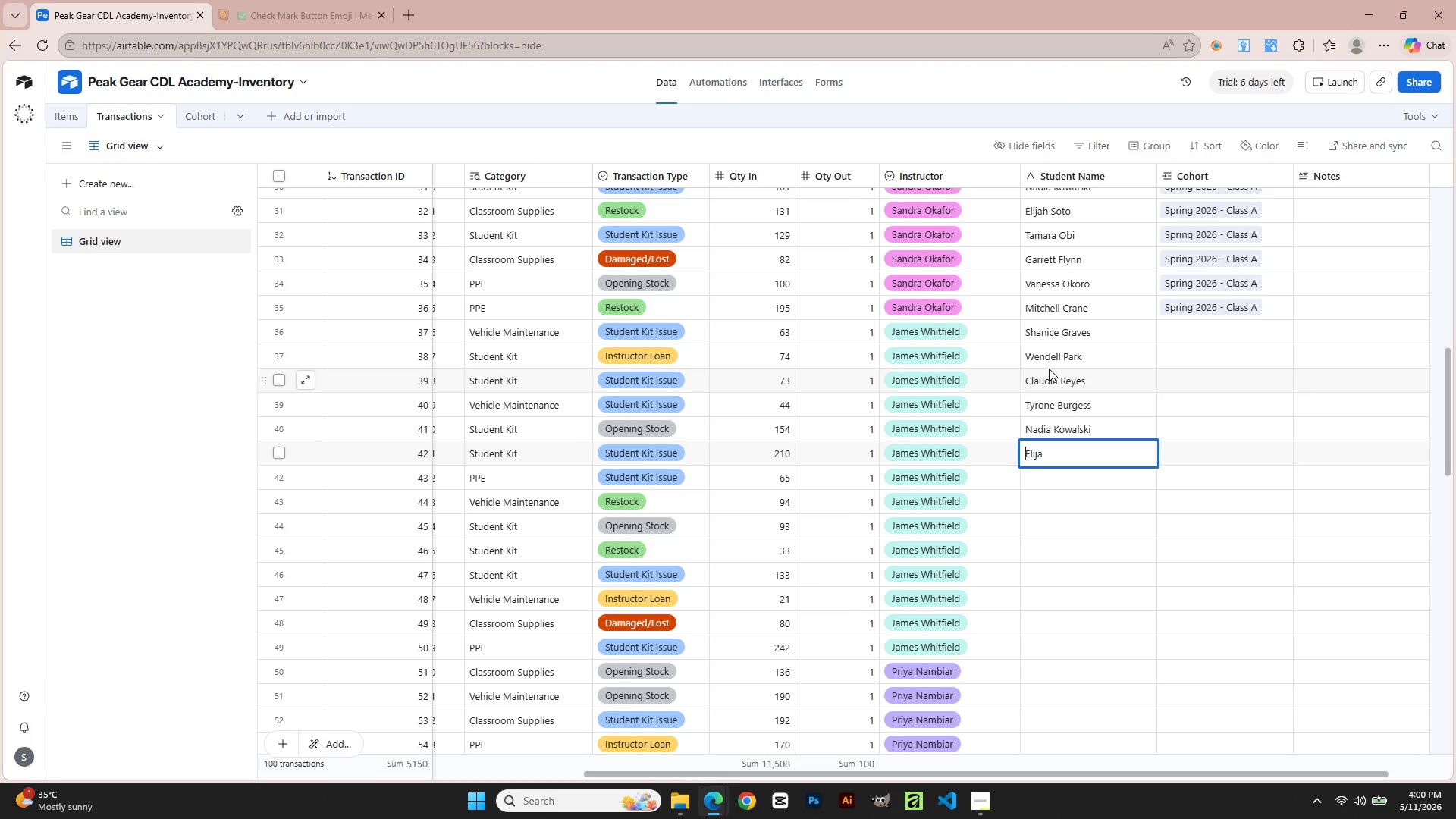 
key(ArrowUp)
 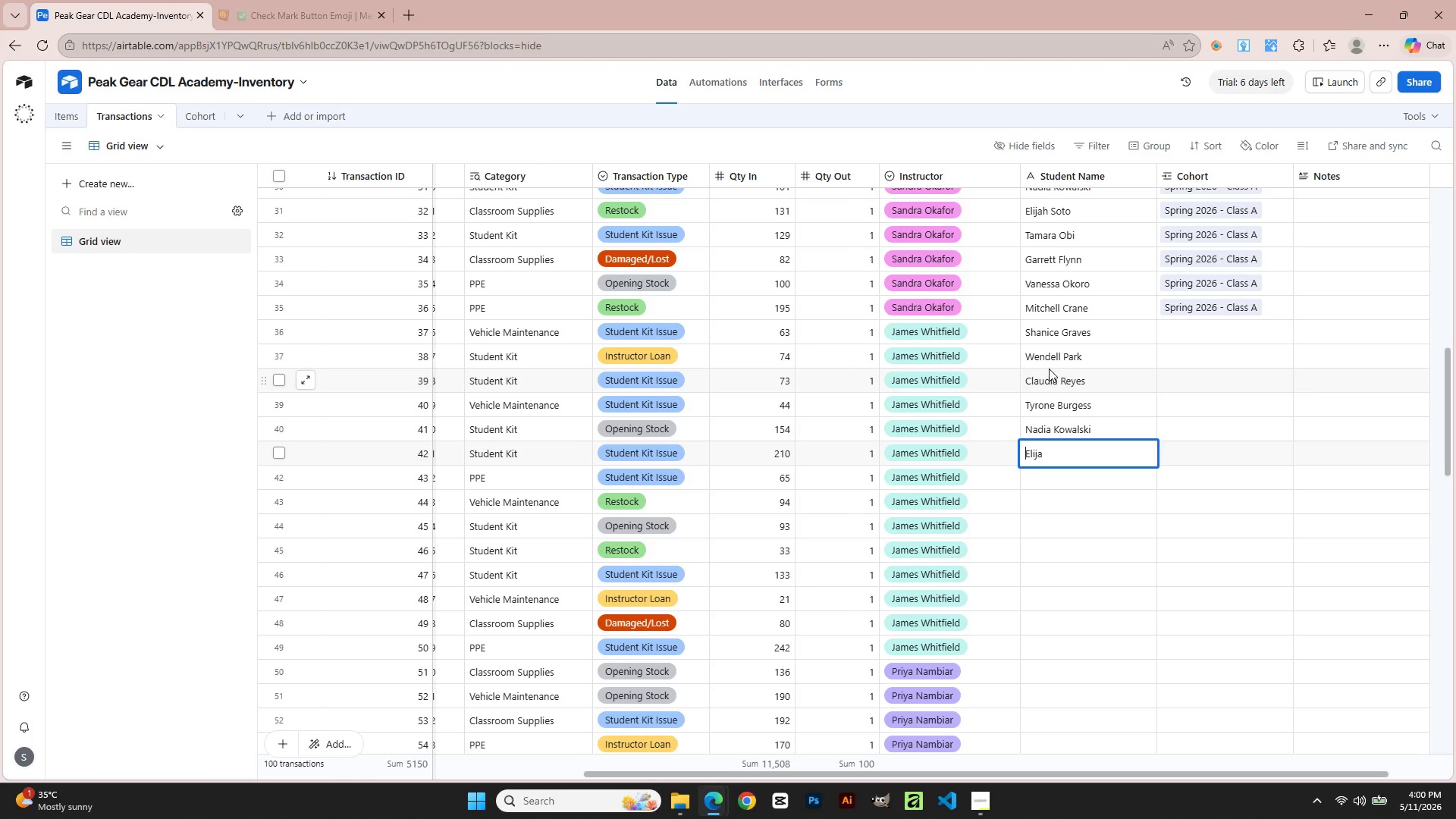 
key(ArrowUp)
 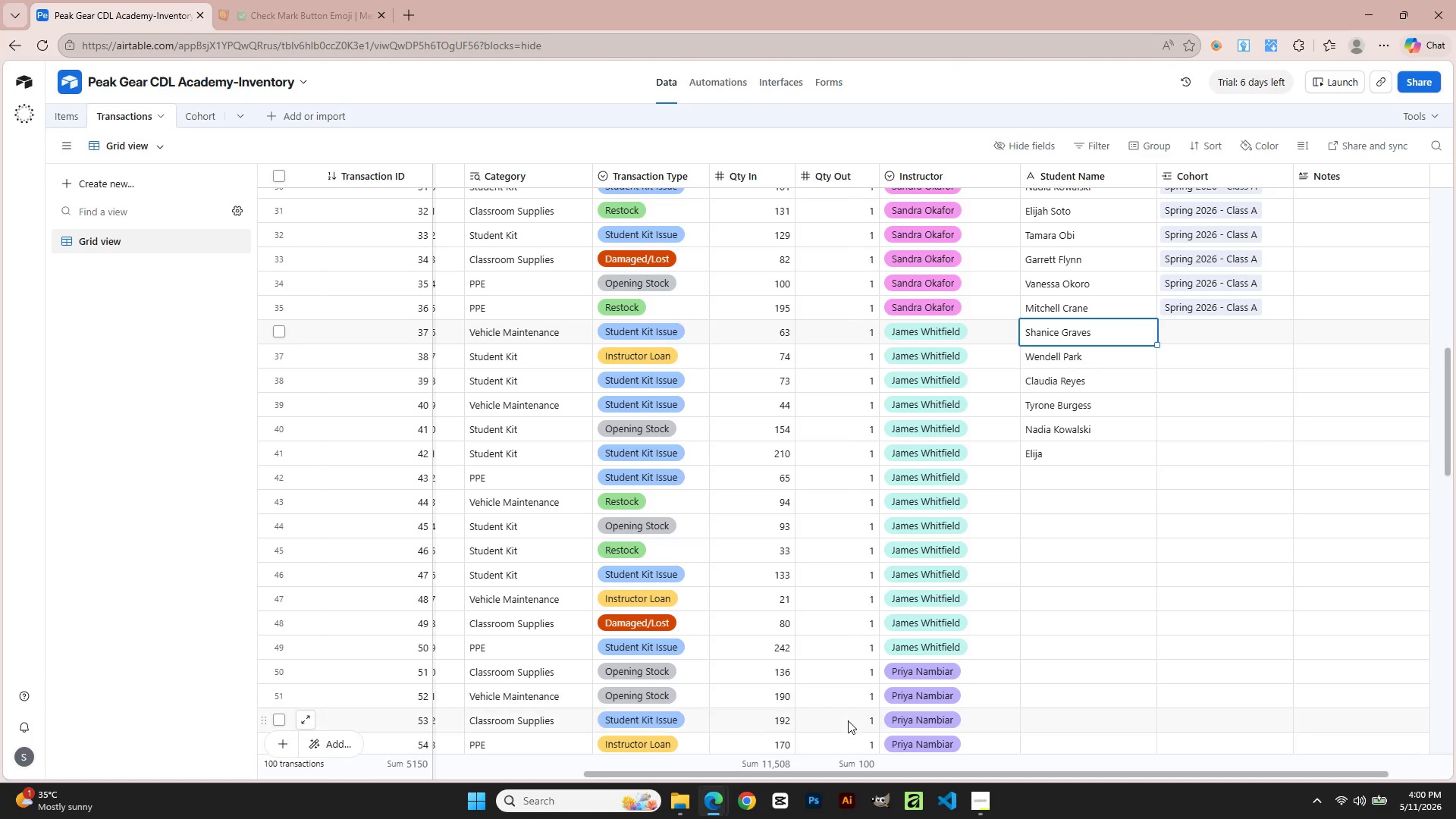 
left_click_drag(start_coordinate=[843, 773], to_coordinate=[779, 782])
 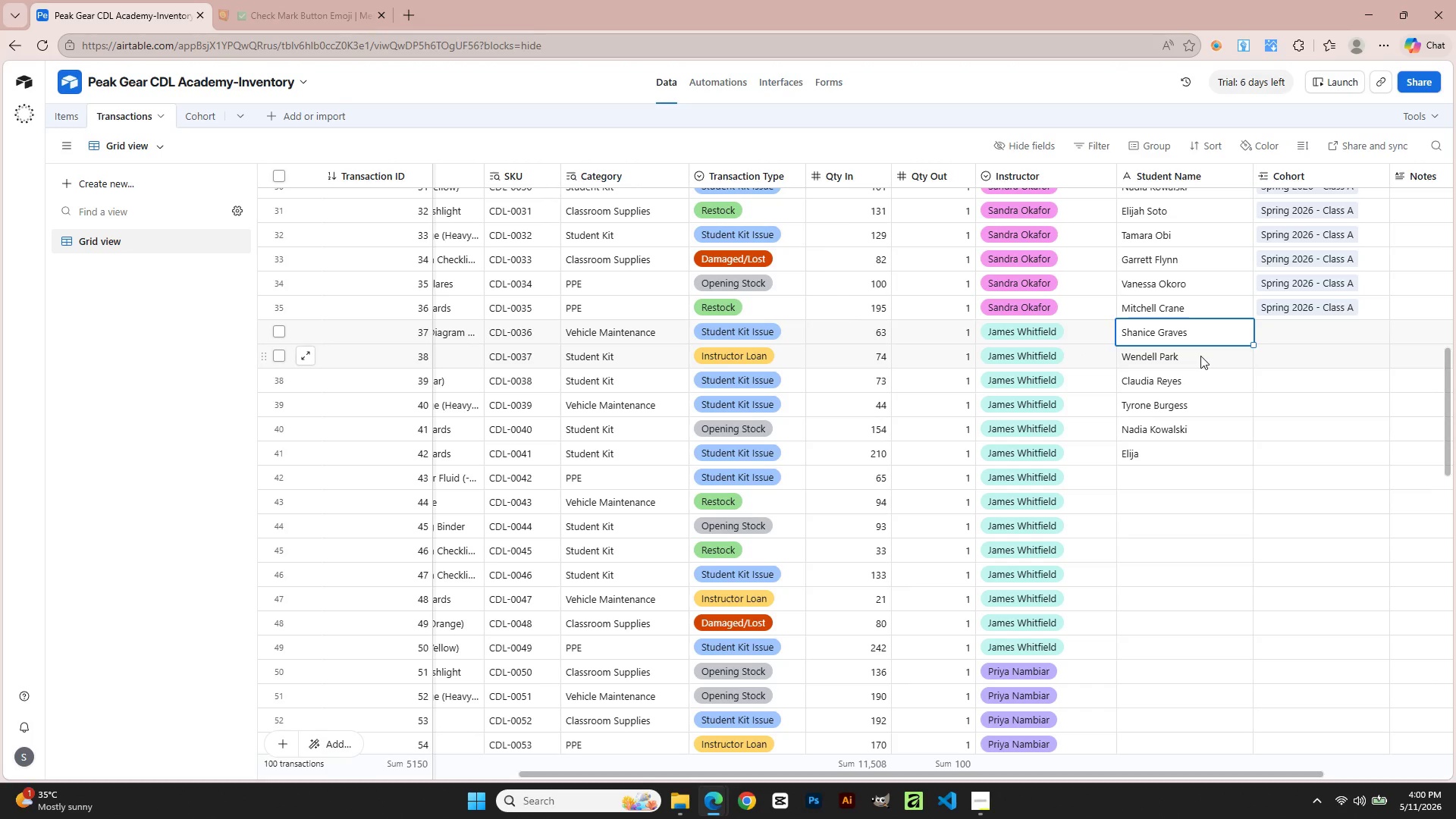 
type(Jerome With)
key(Backspace)
key(Backspace)
key(Backspace)
type(hitaker)
 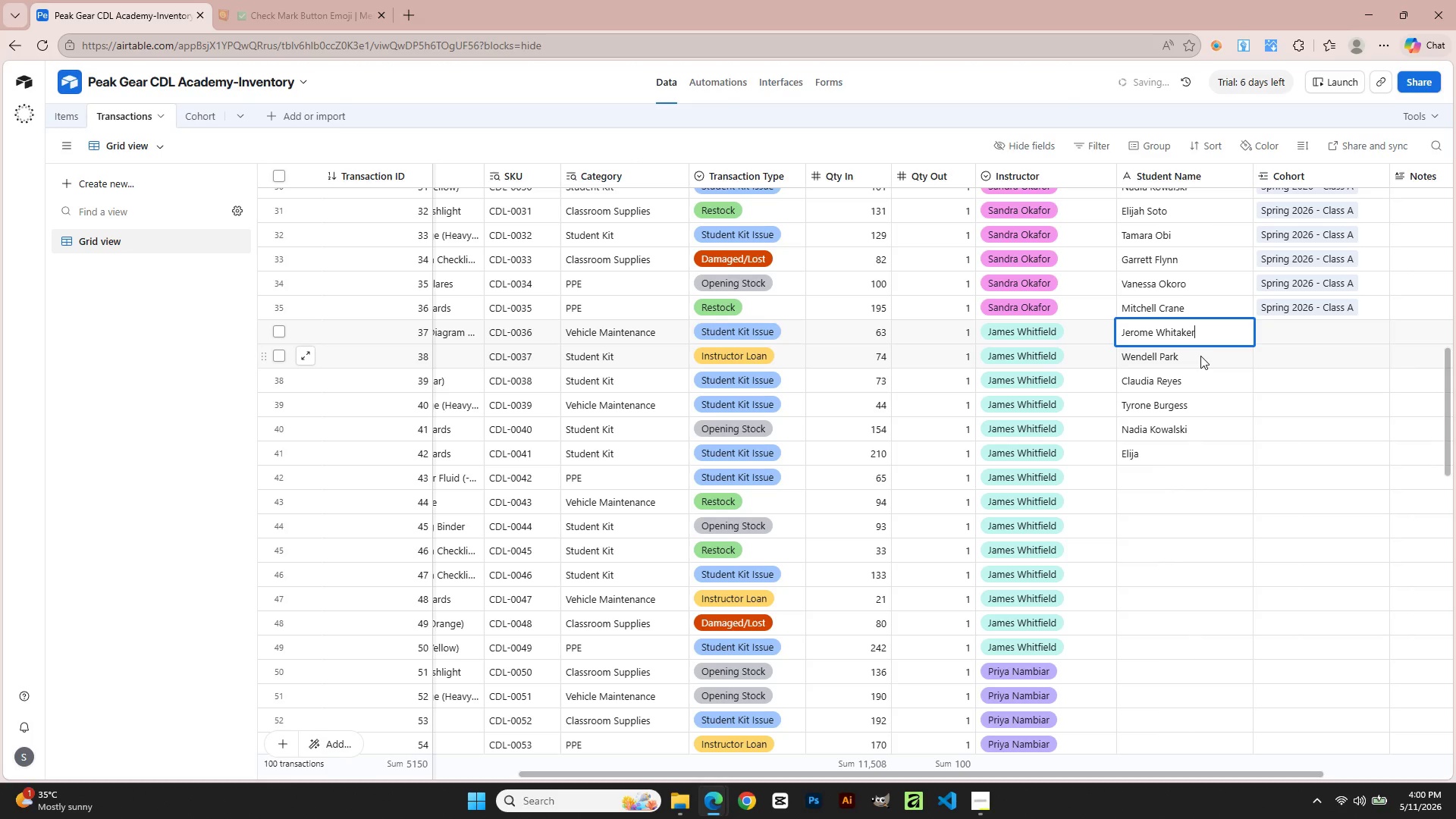 
key(Enter)
 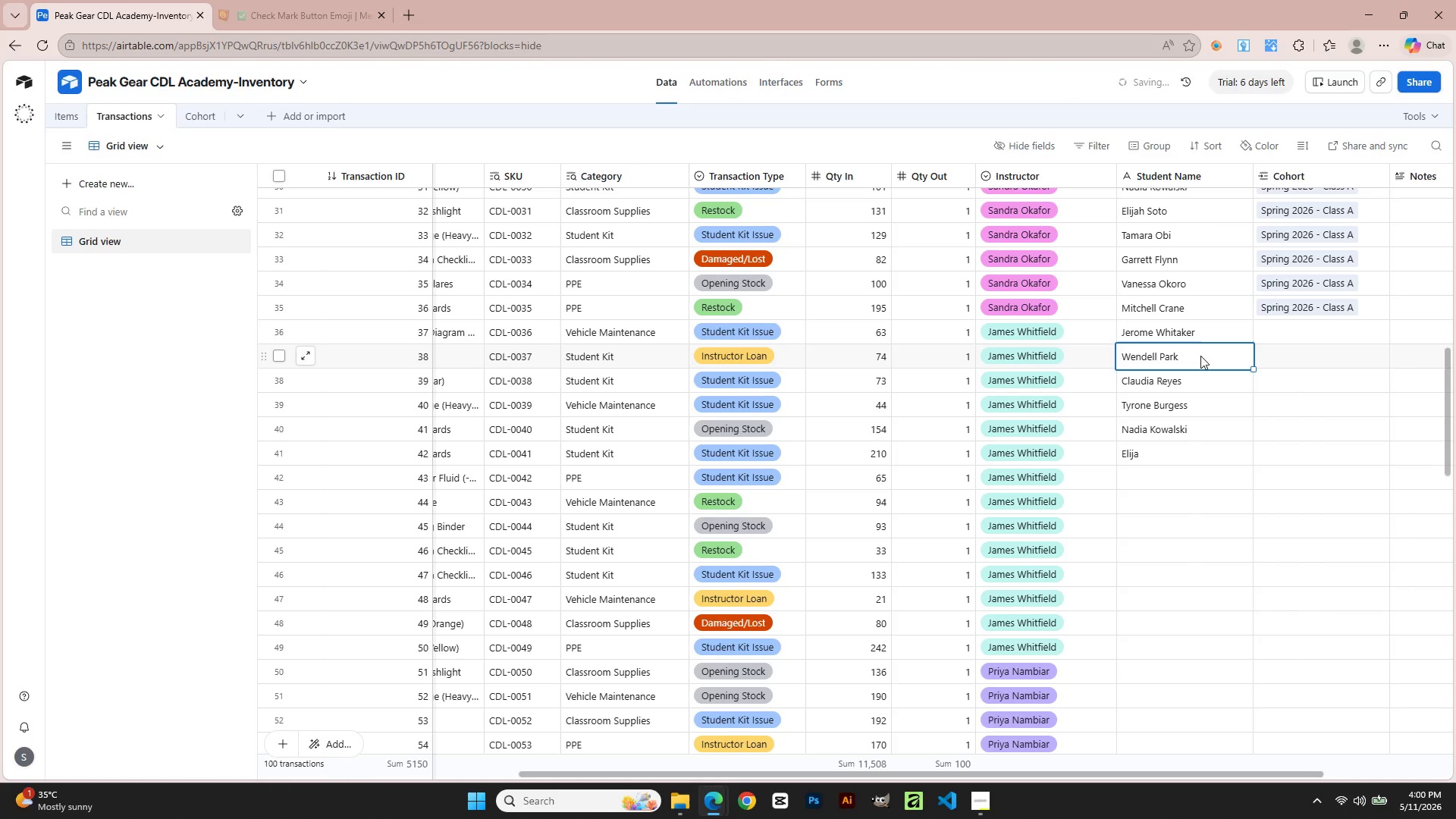 
type(Lena Fujimoto)
 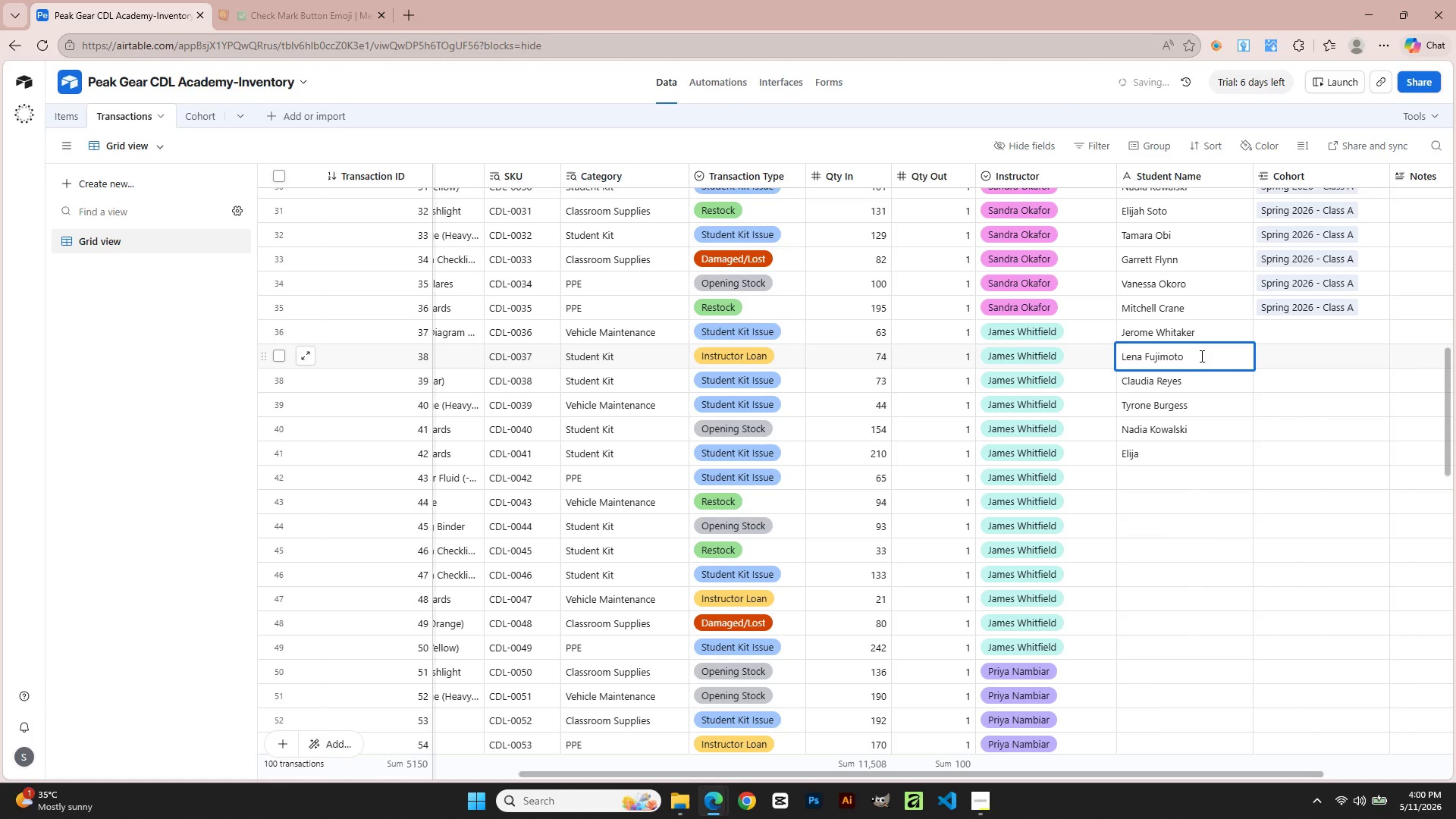 
key(Enter)
 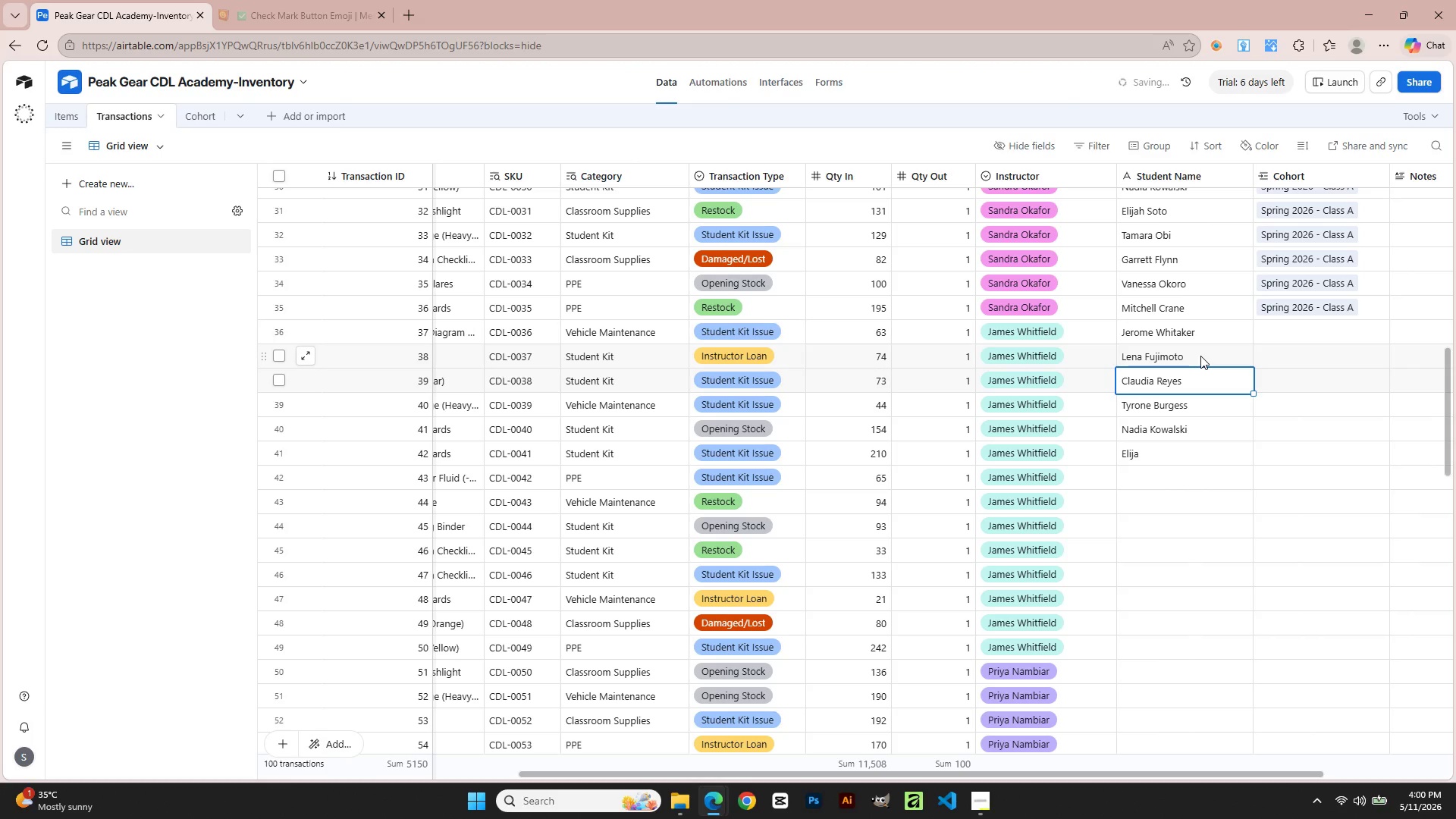 
type(Desmong)
key(Backspace)
type(d Achike)
 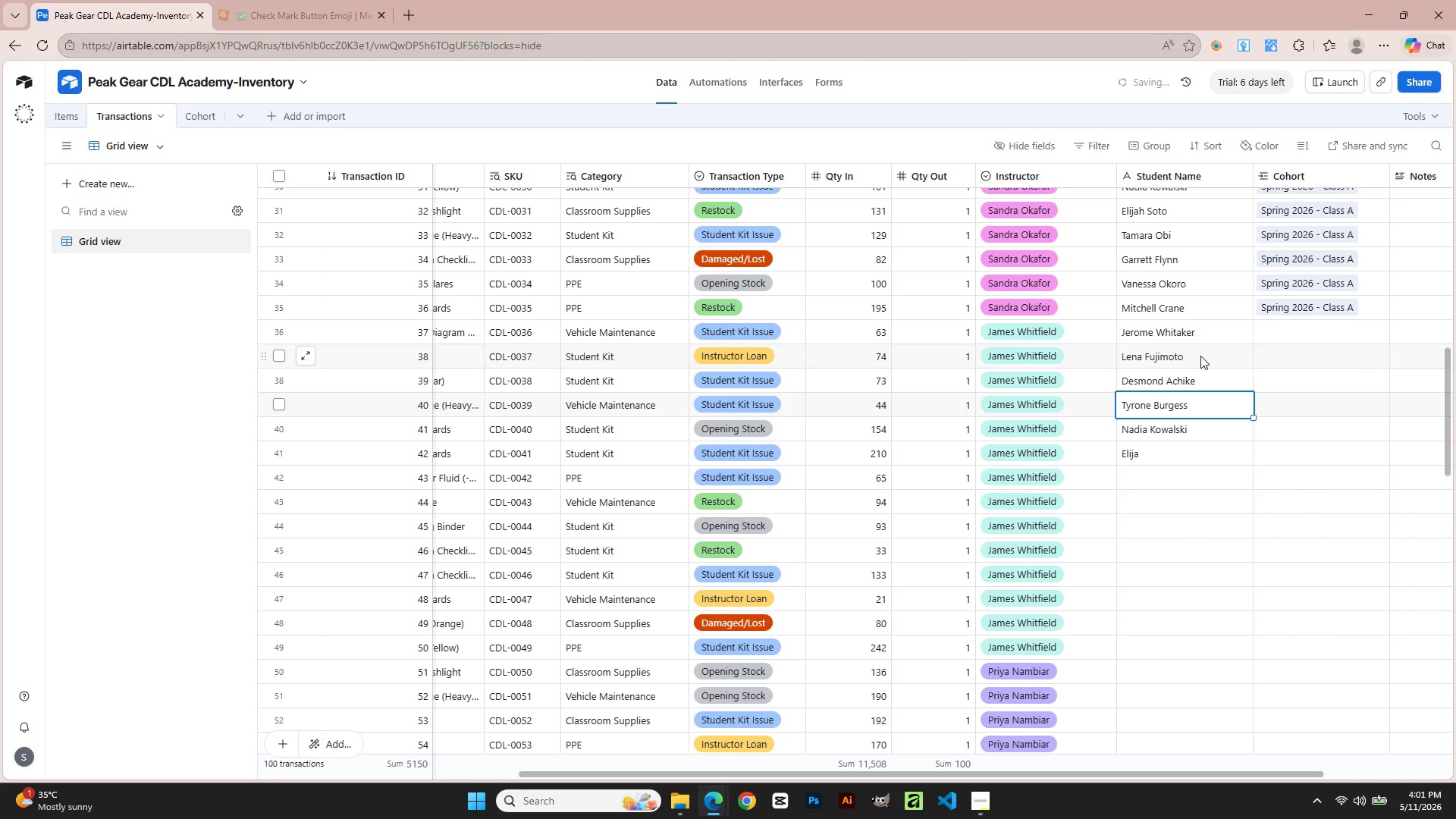 
 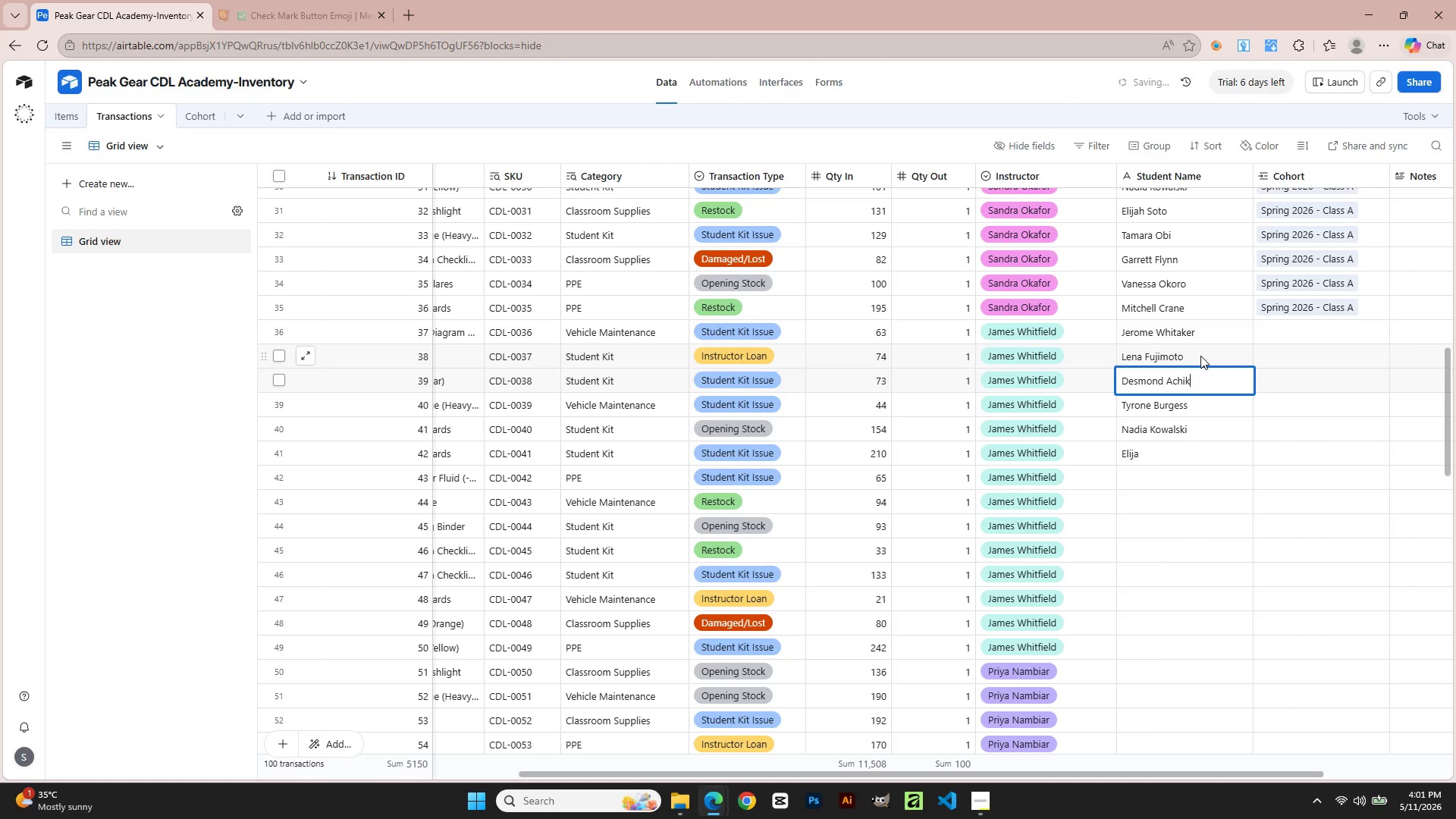 
key(Enter)
 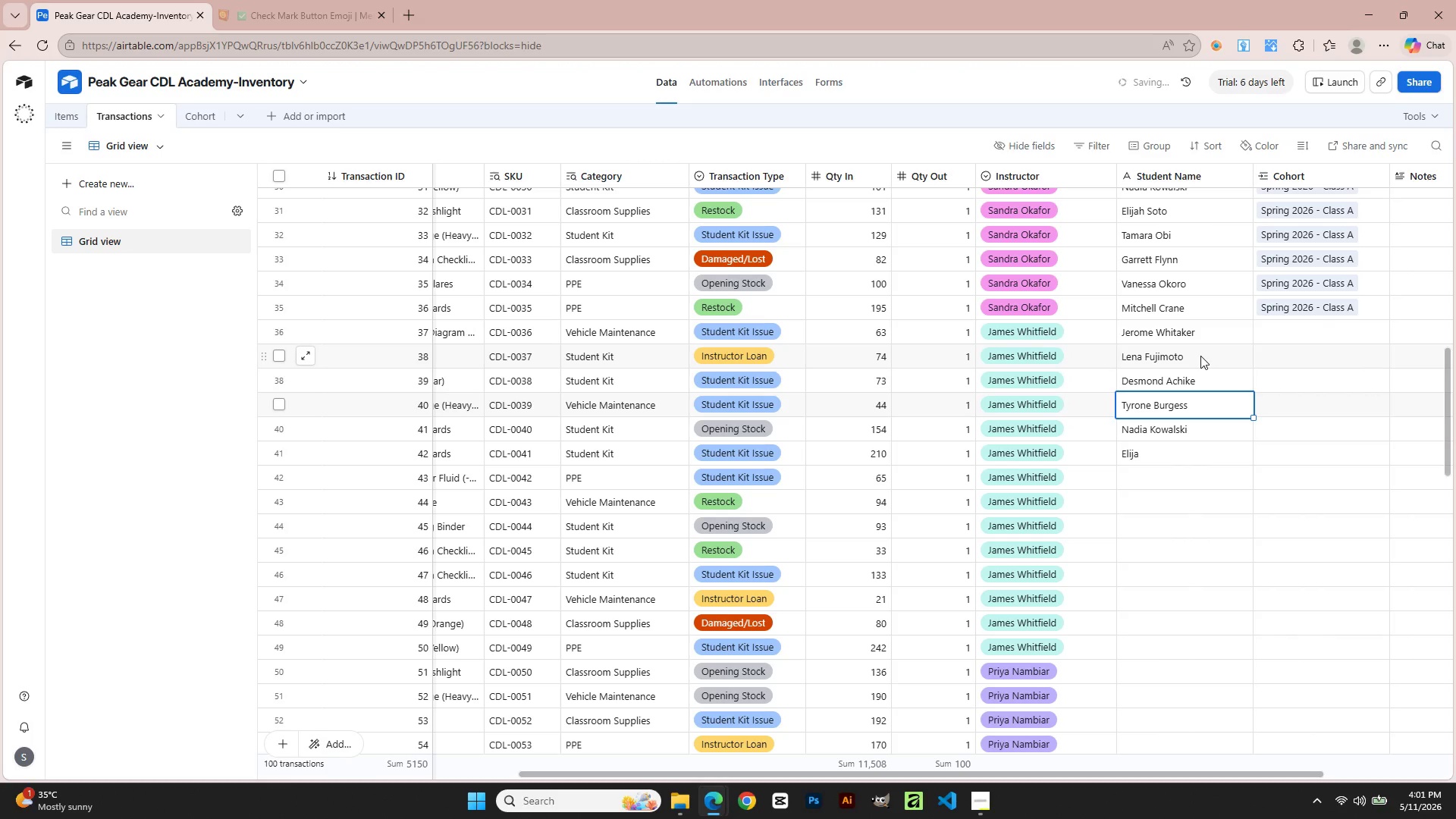 
type(Pauline Herrera)
 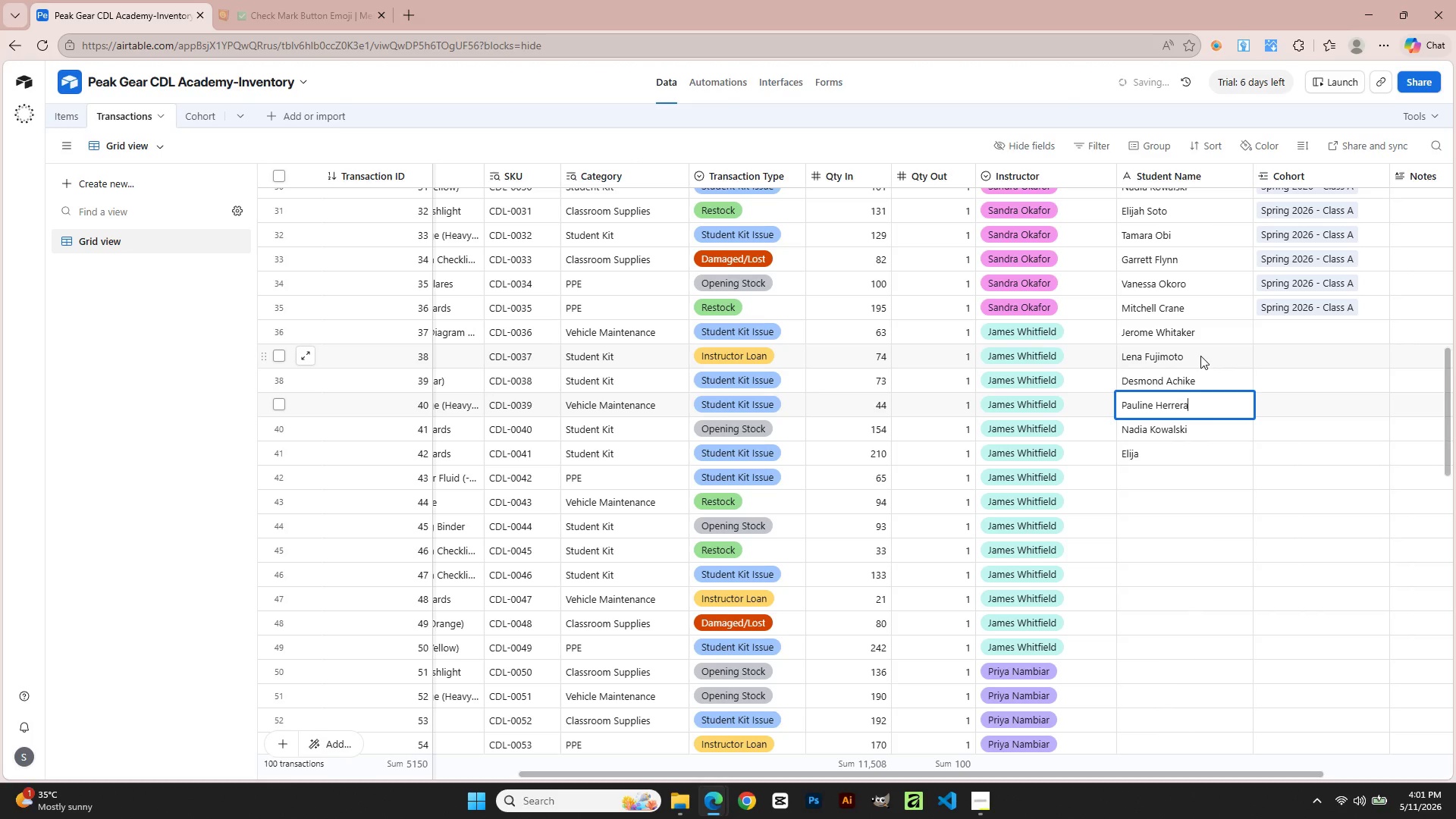 
key(Enter)
 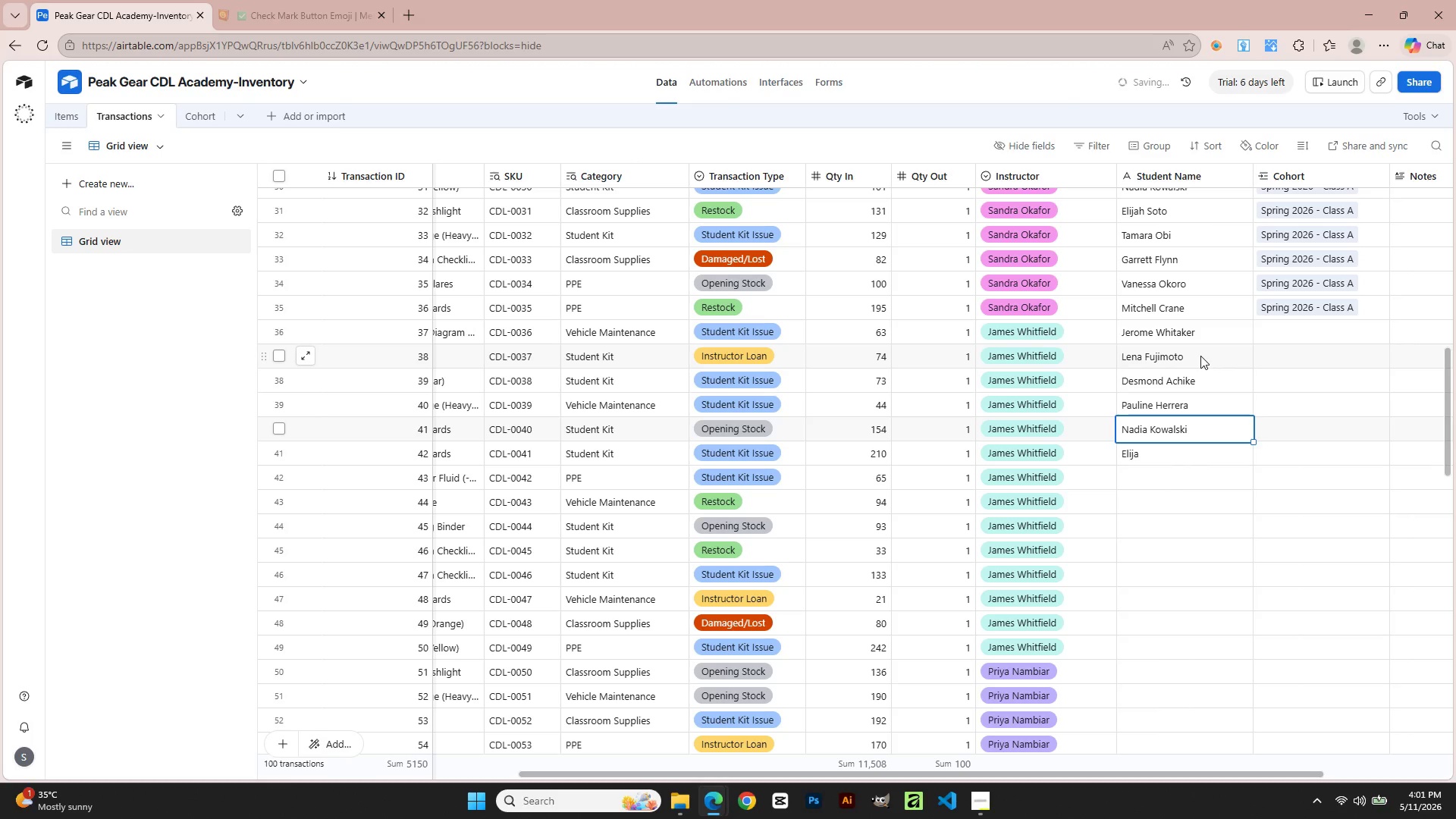 
type(Ka)
key(Backspace)
type(wame Asante)
 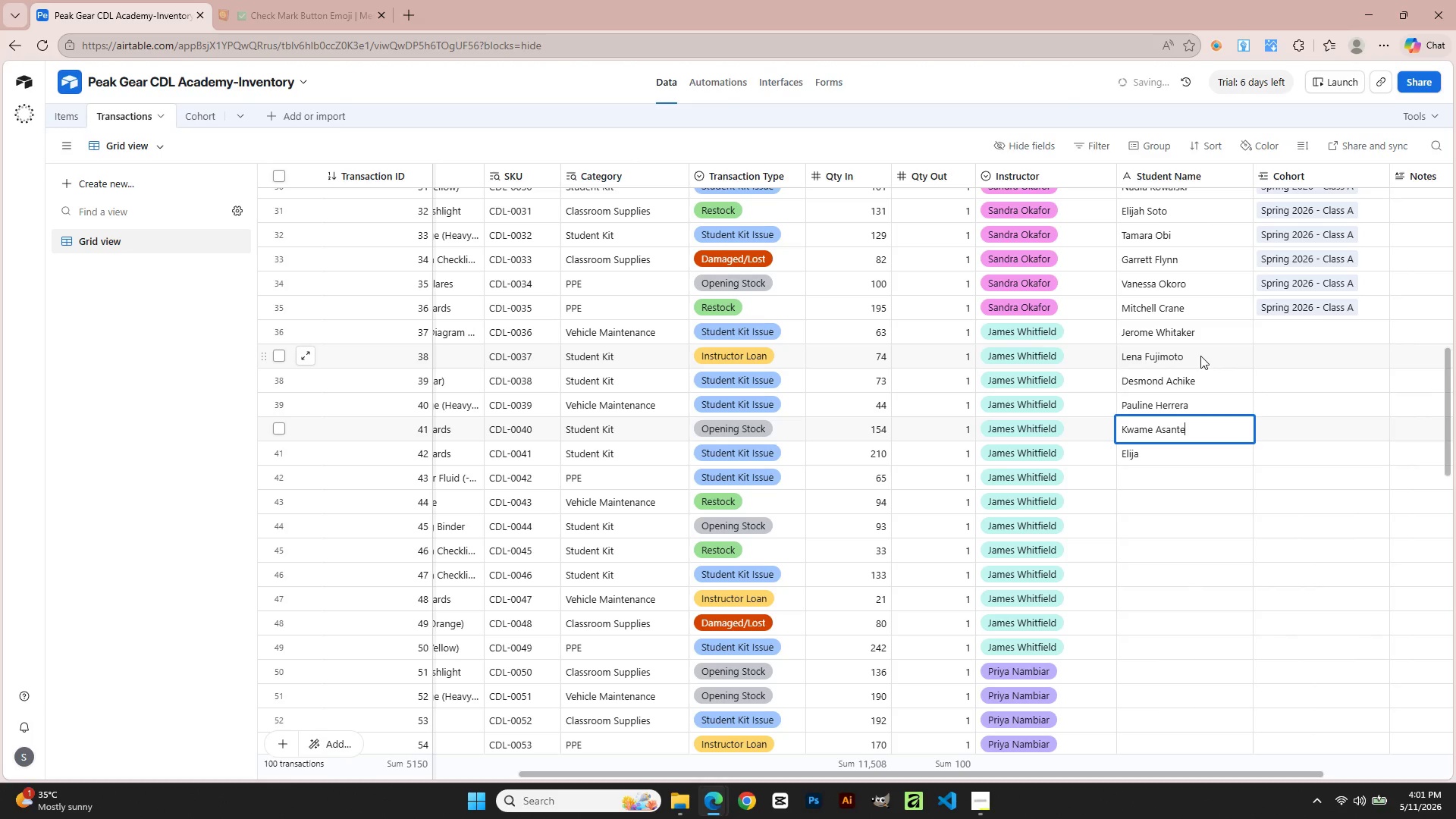 
key(Enter)
 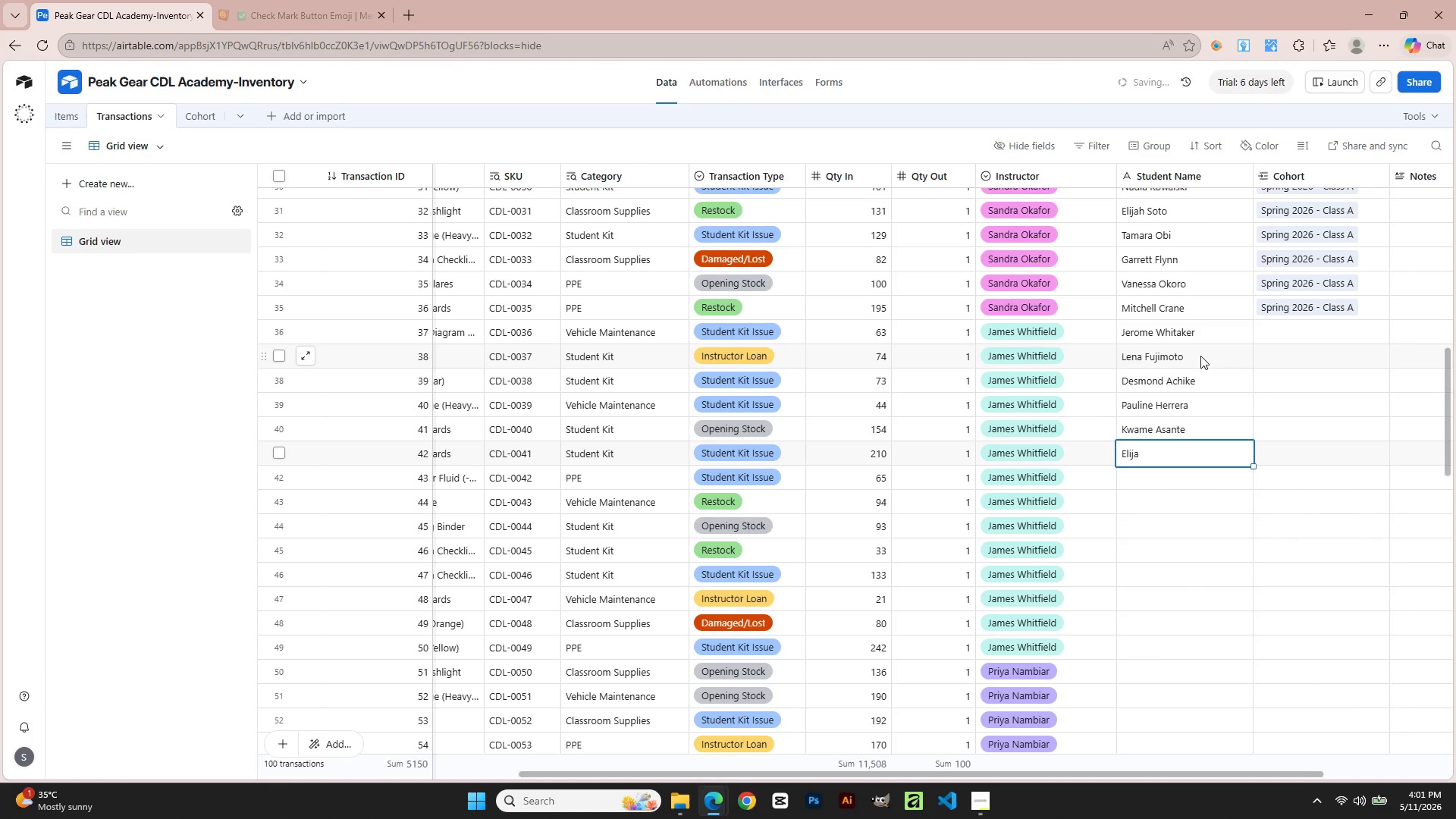 
type(Brifget)
key(Backspace)
key(Backspace)
key(Backspace)
key(Backspace)
type(dget Solano)
 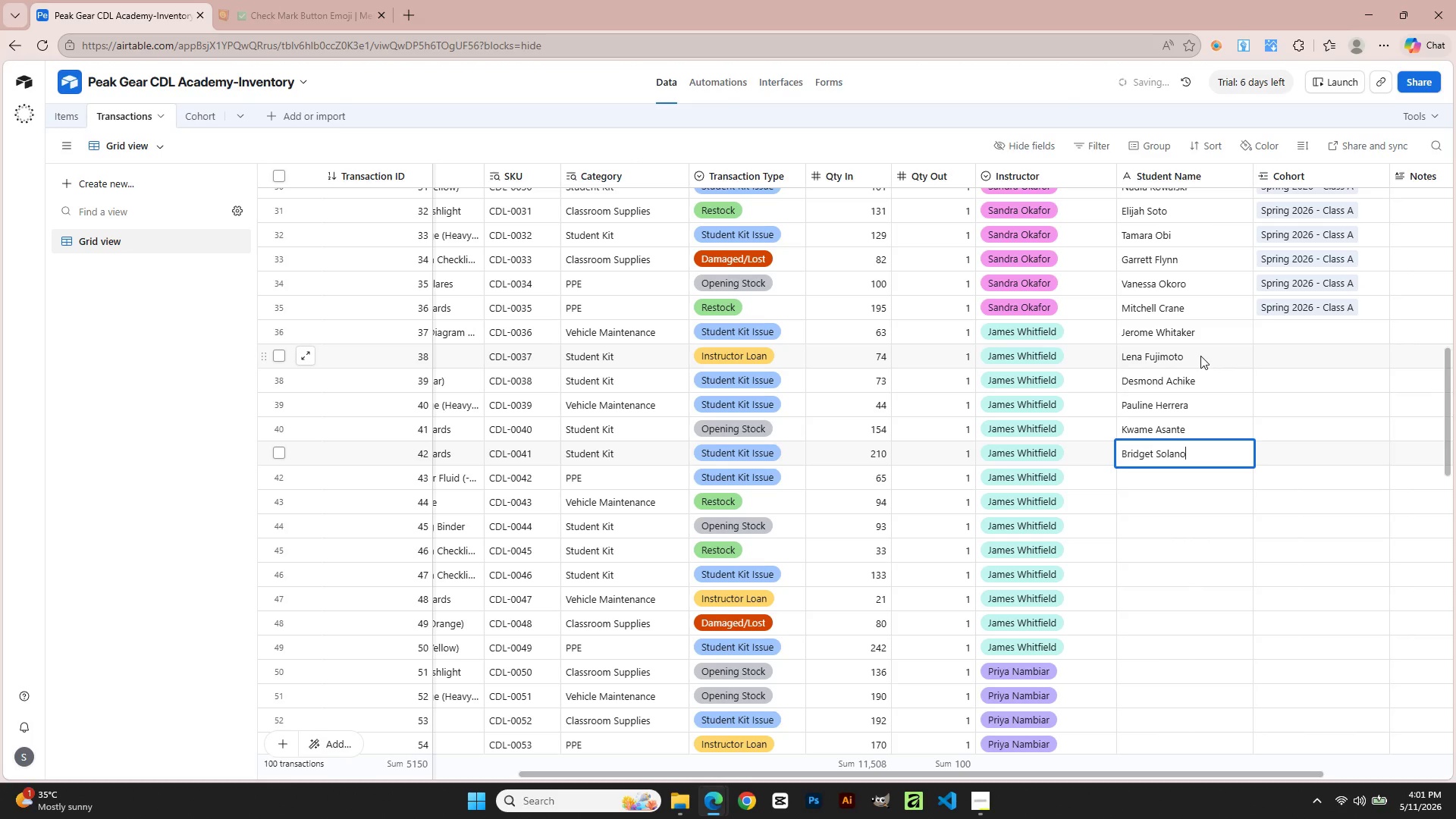 
key(Enter)
 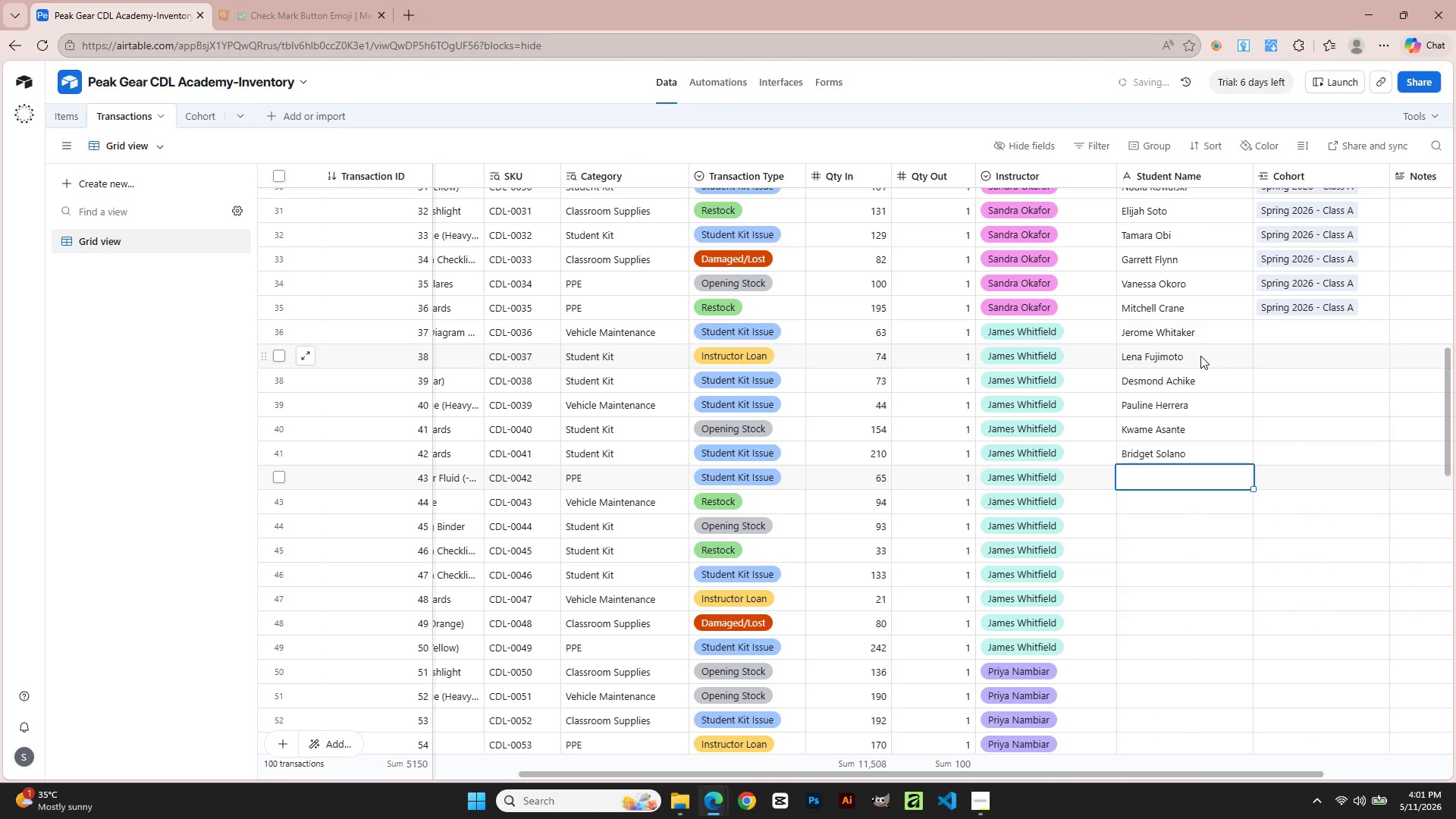 
type(Nathaniel Crew)
 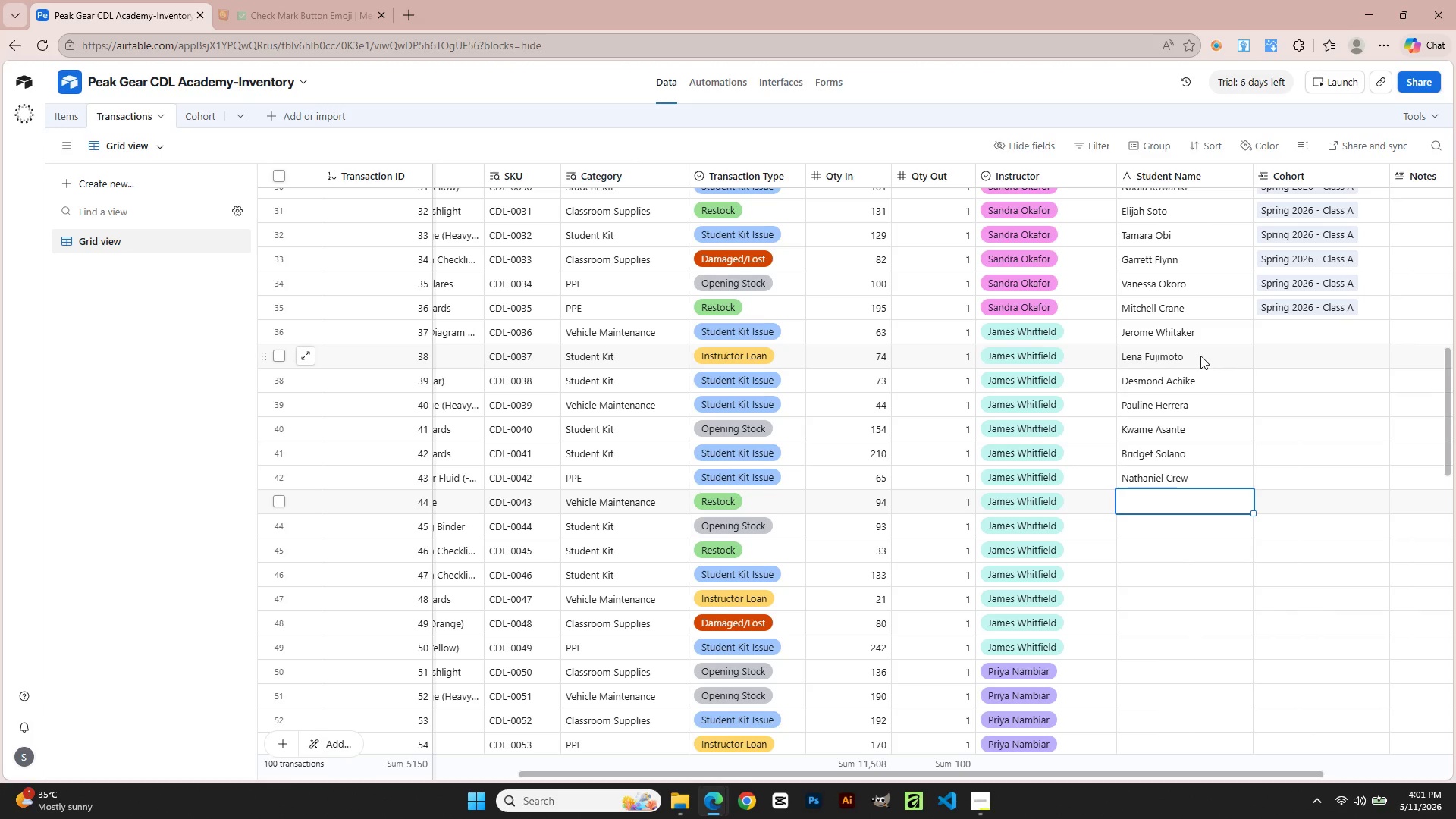 
 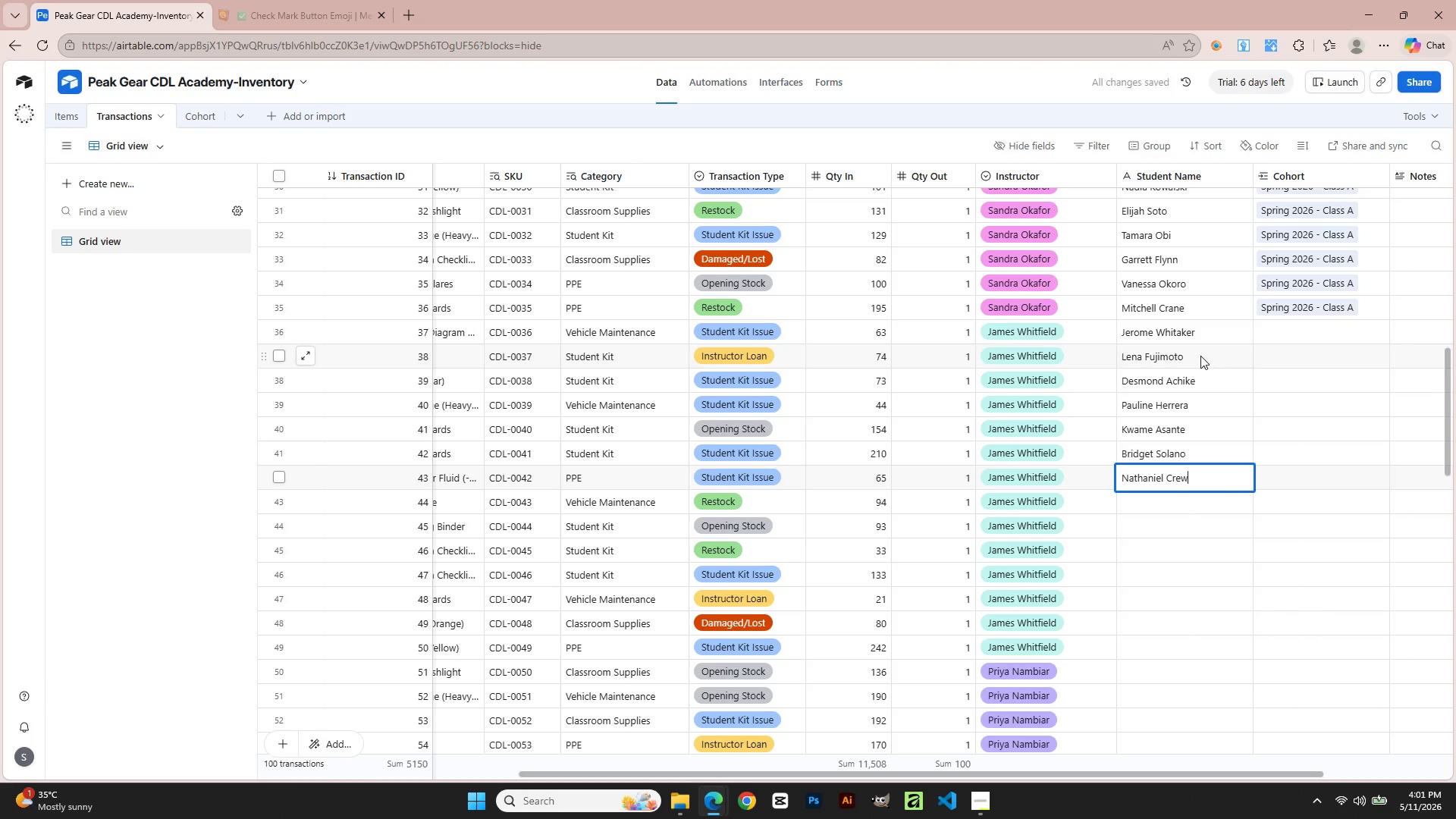 
key(Enter)
 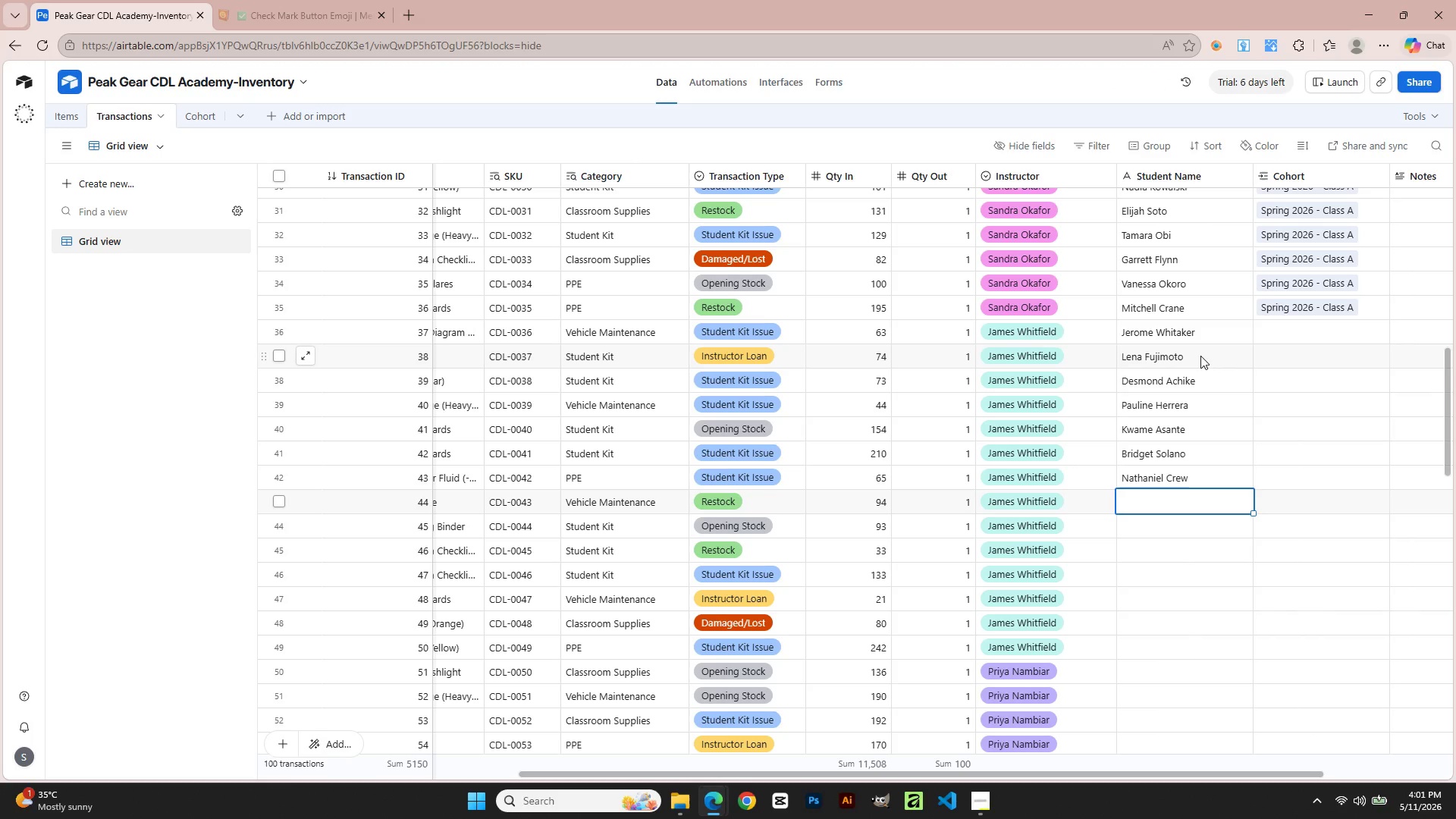 
type(Zoe Okafor)
 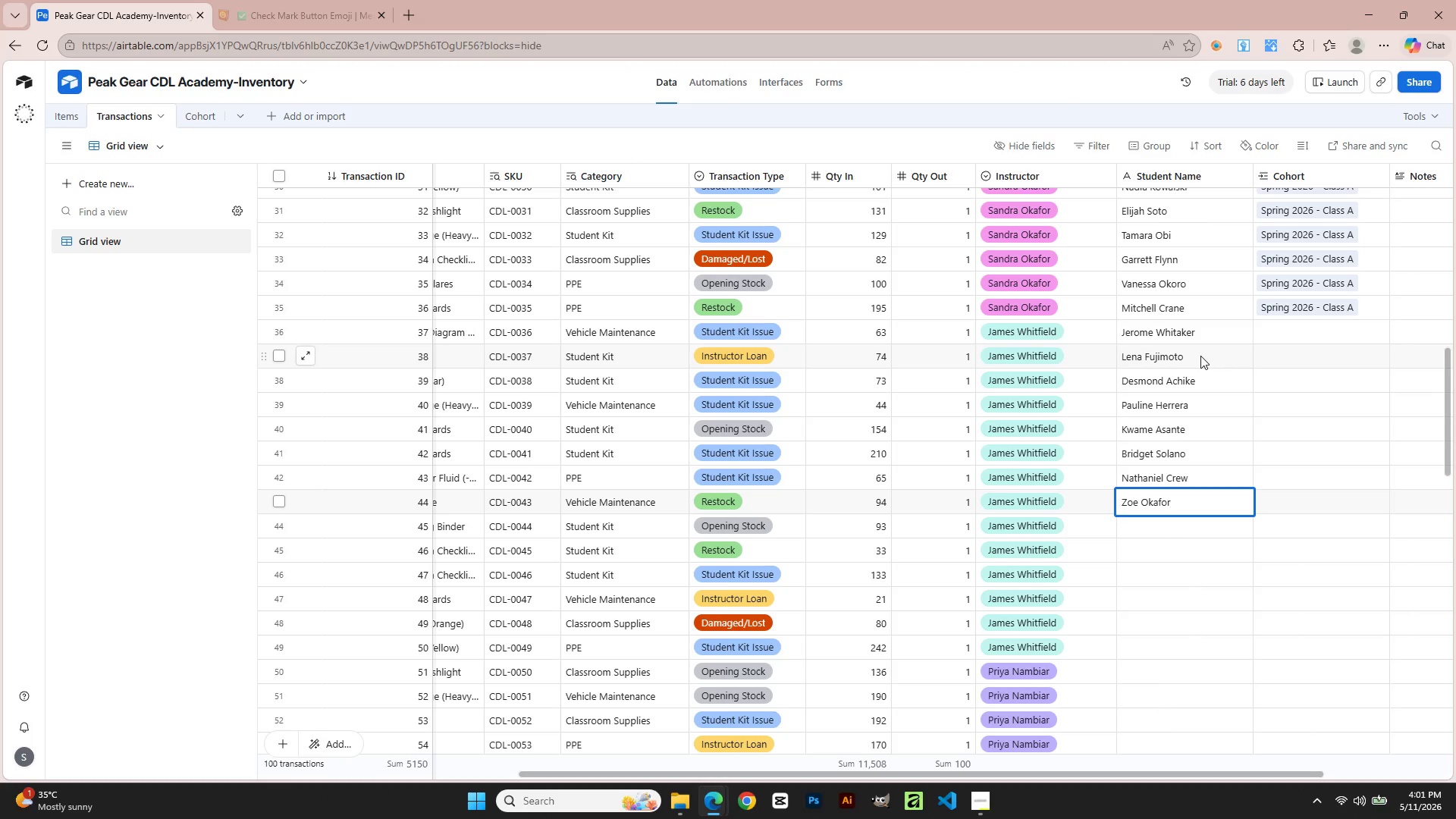 
key(Enter)
 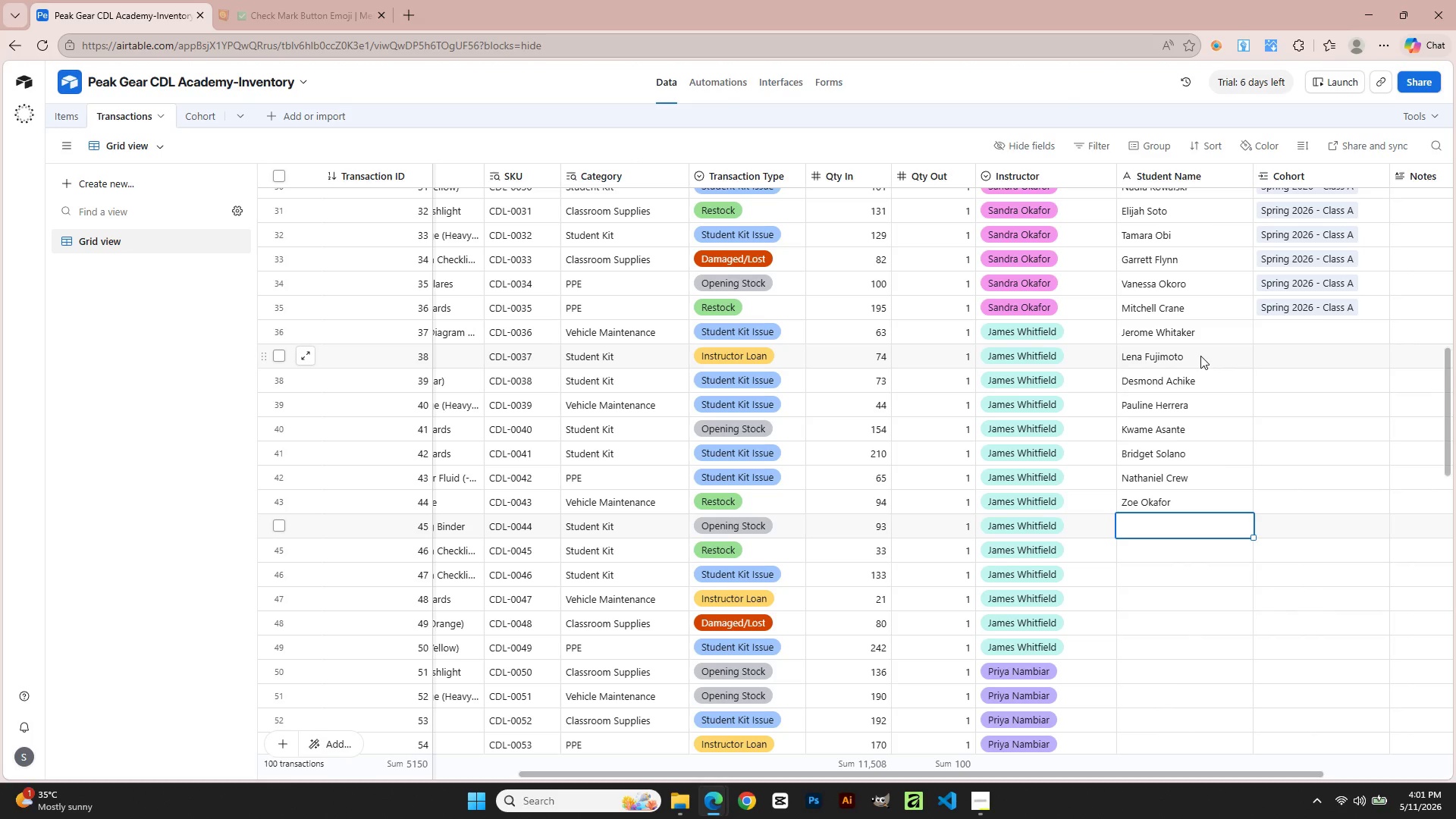 
type(Terrence Mack)
 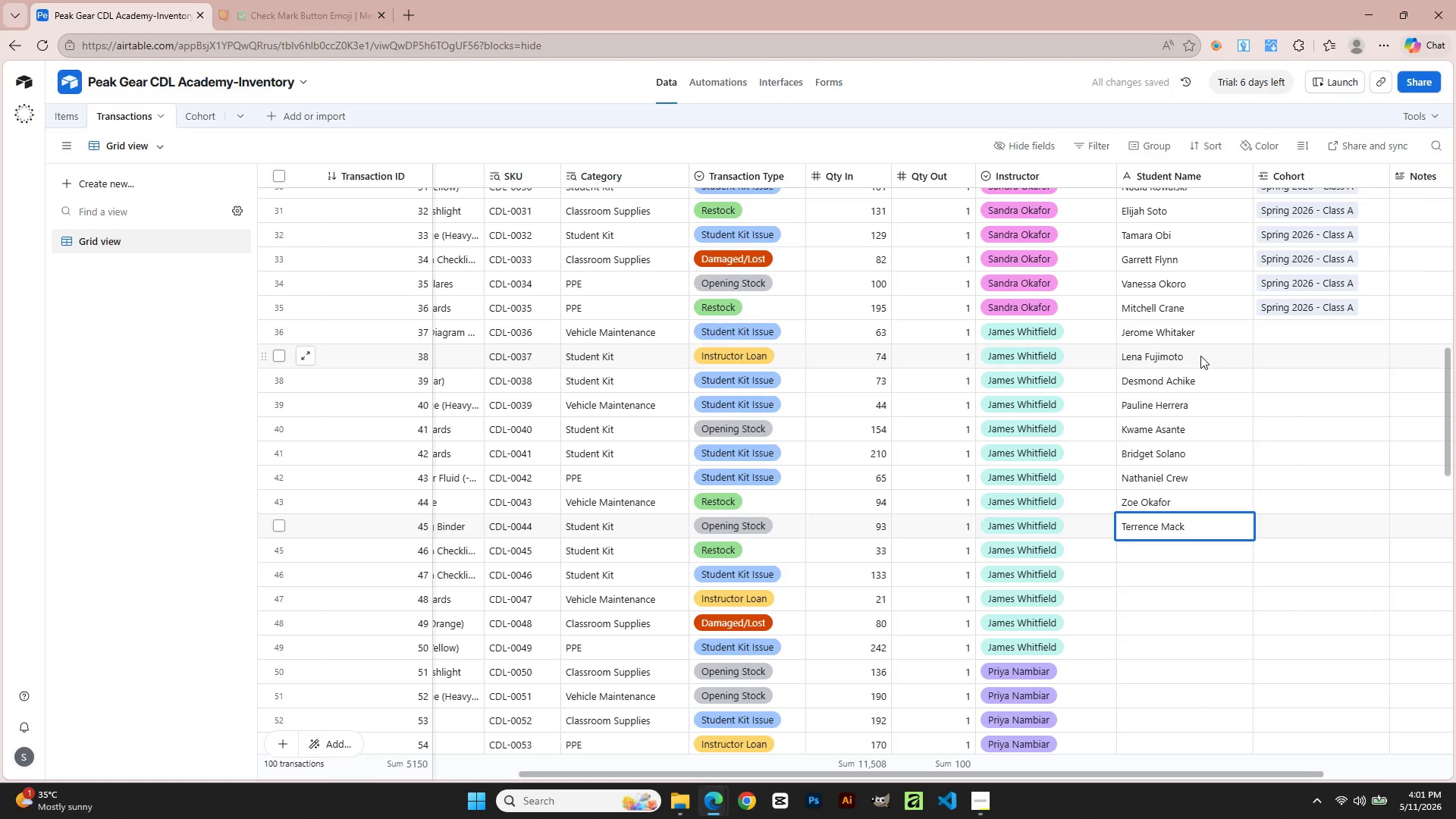 
key(Enter)
 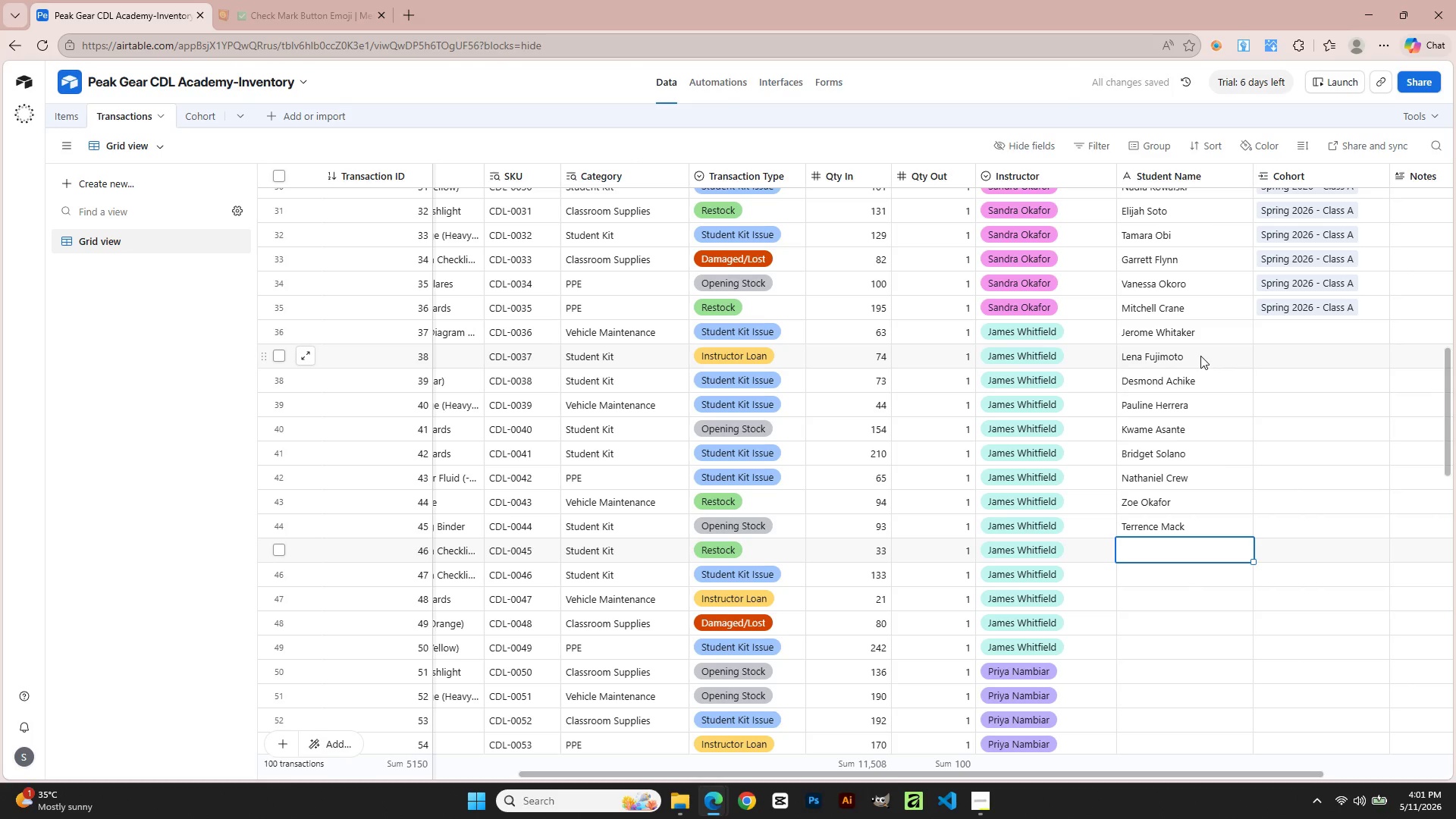 
type(ISable )
key(Backspace)
key(Backspace)
key(Backspace)
key(Backspace)
key(Backspace)
type(sa)
key(Backspace)
key(Backspace)
type(s)
key(Backspace)
key(Backspace)
type(sabel Free)
key(Backspace)
key(Backspace)
key(Backspace)
type(w)
key(Backspace)
type(erreira)
 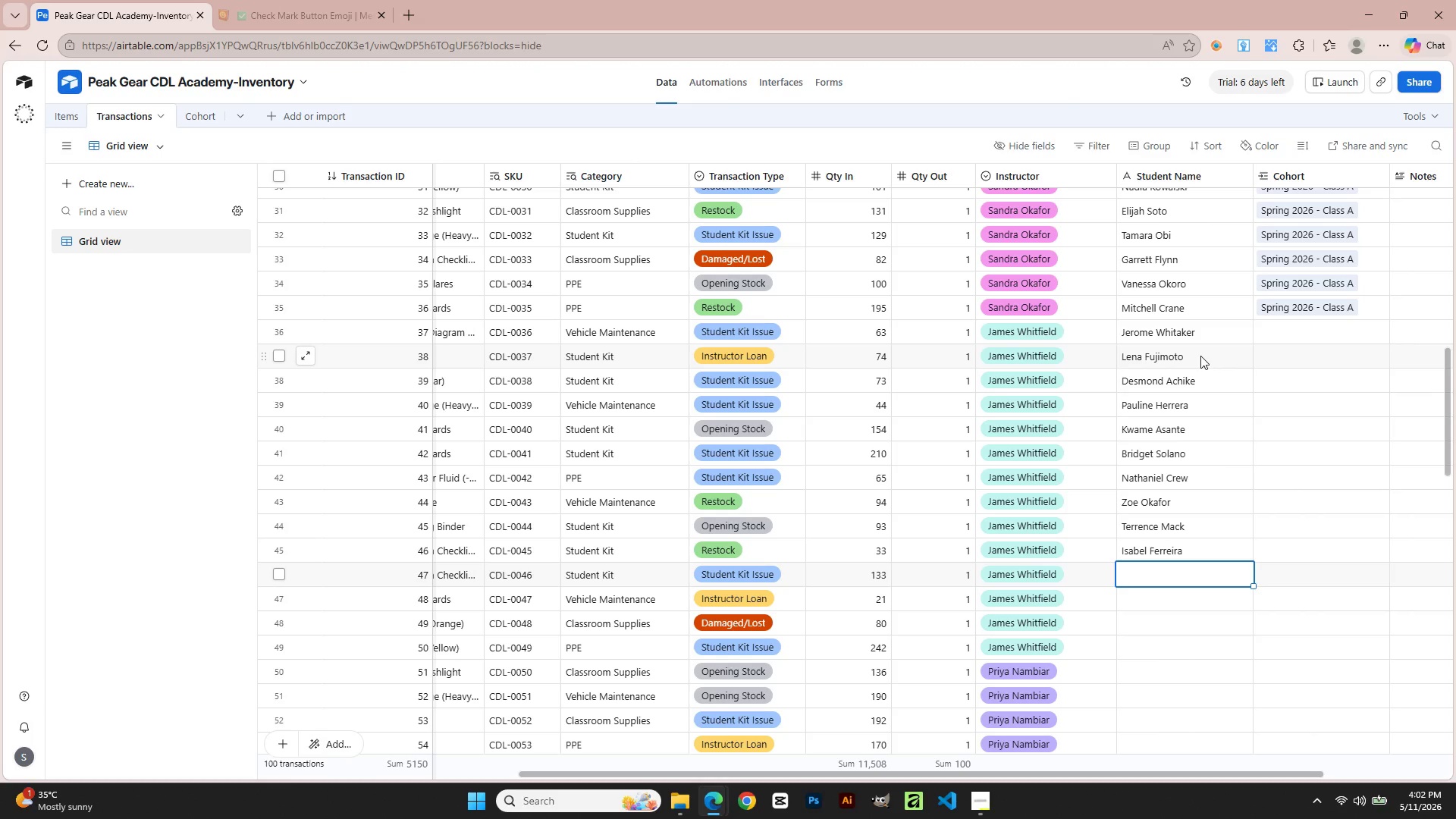 
 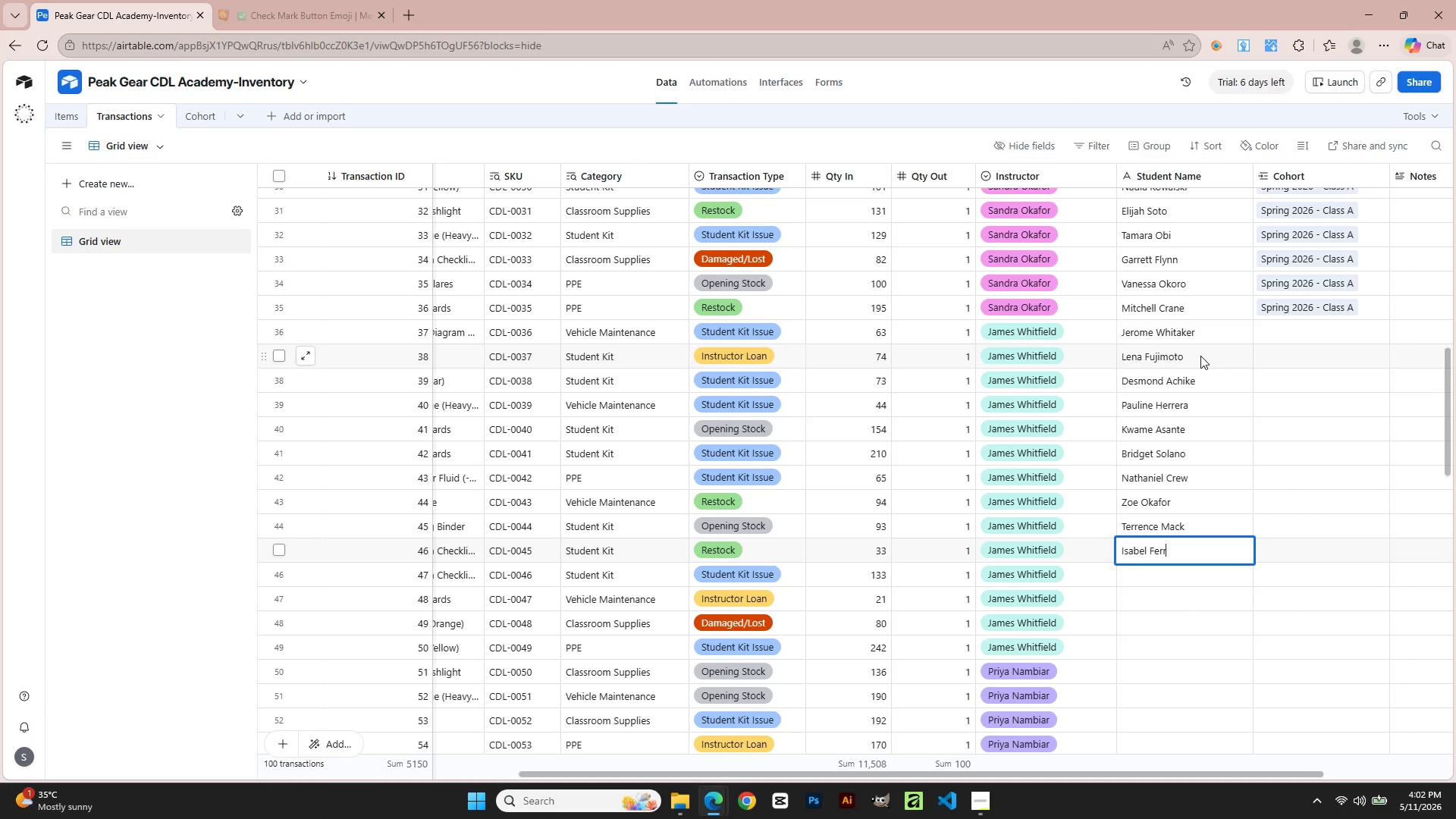 
key(Enter)
 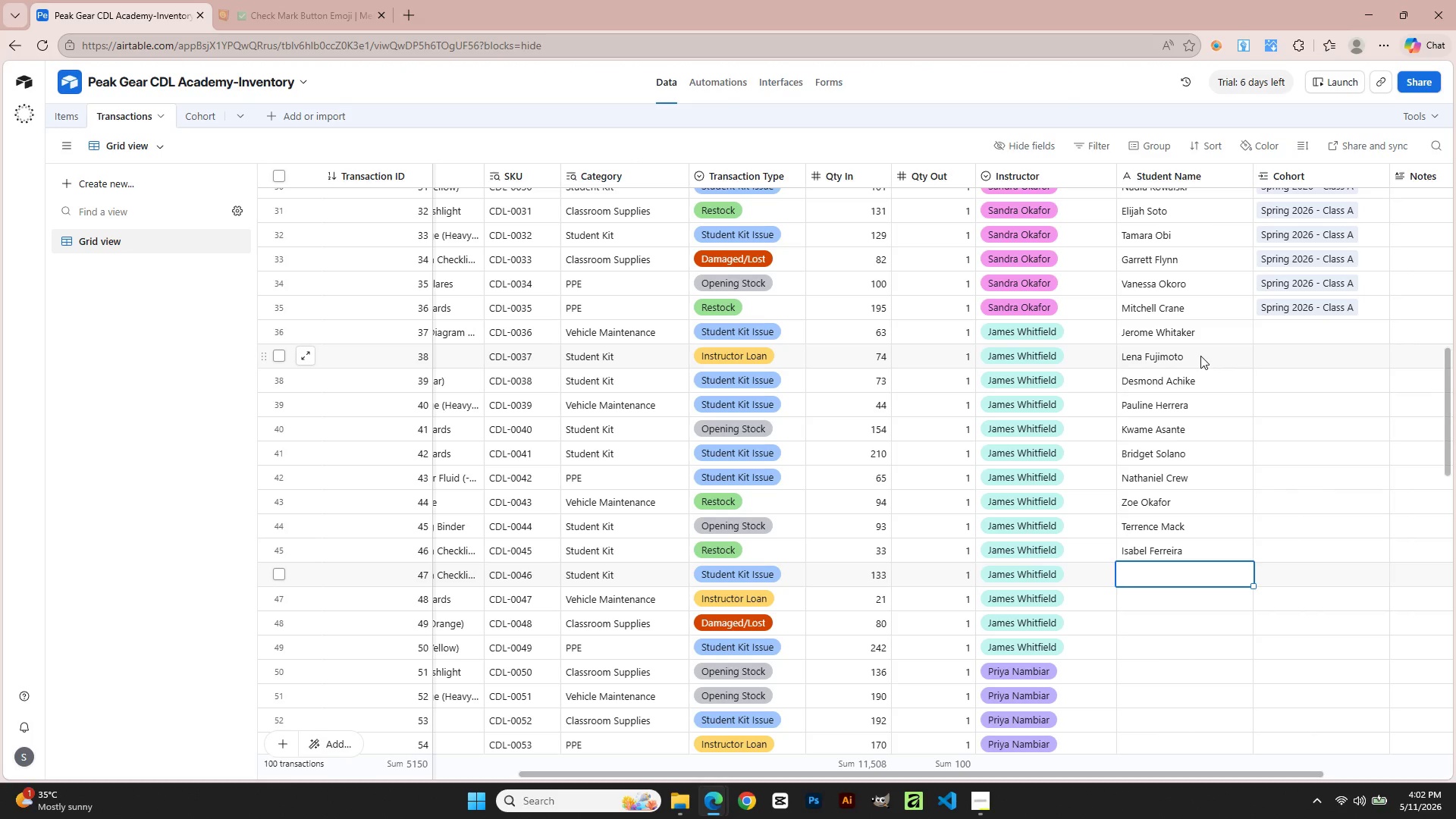 
hold_key(key=ShiftLeft, duration=0.34)
 